 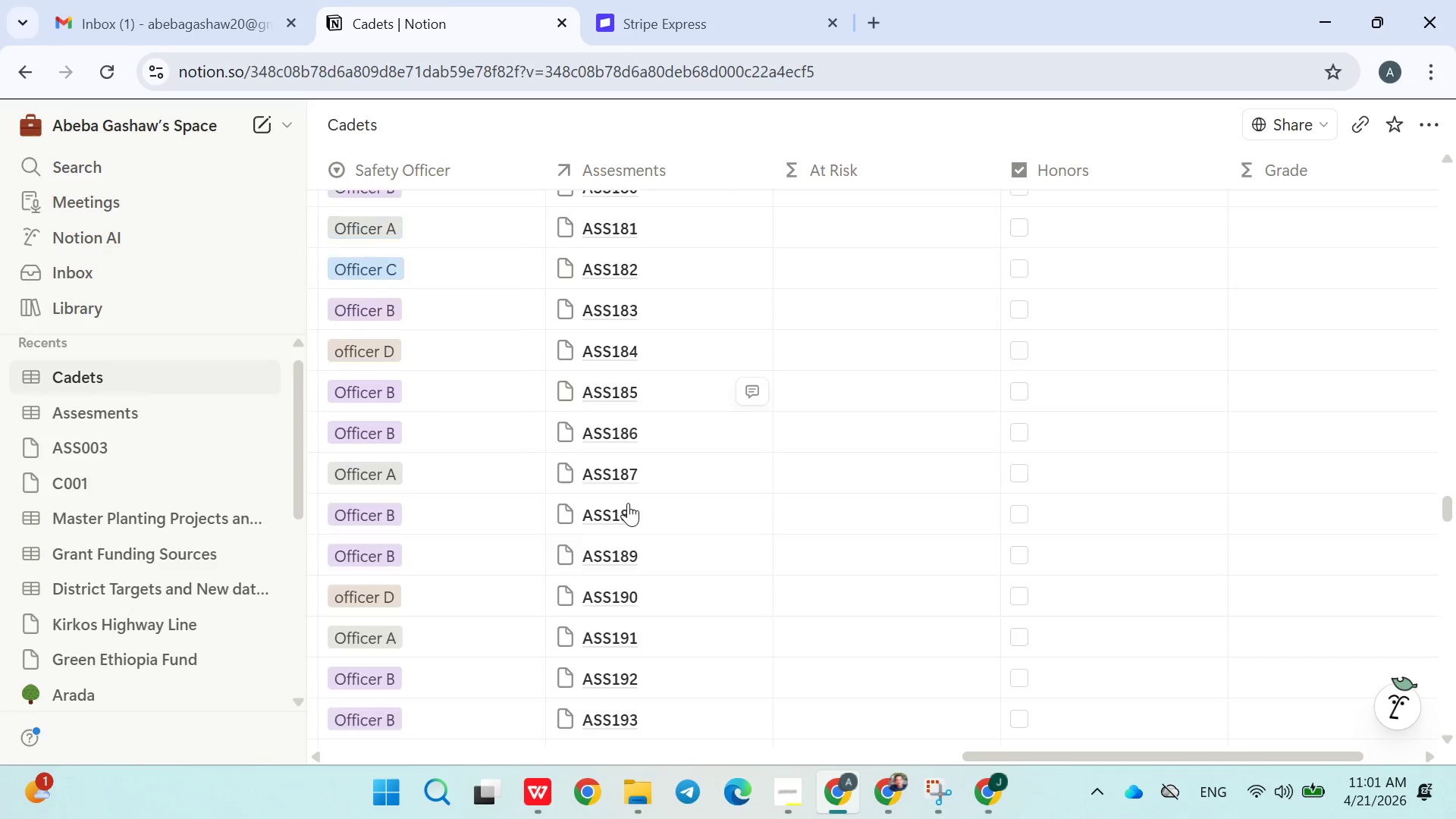 
scroll: coordinate [664, 489], scroll_direction: down, amount: 11.0
 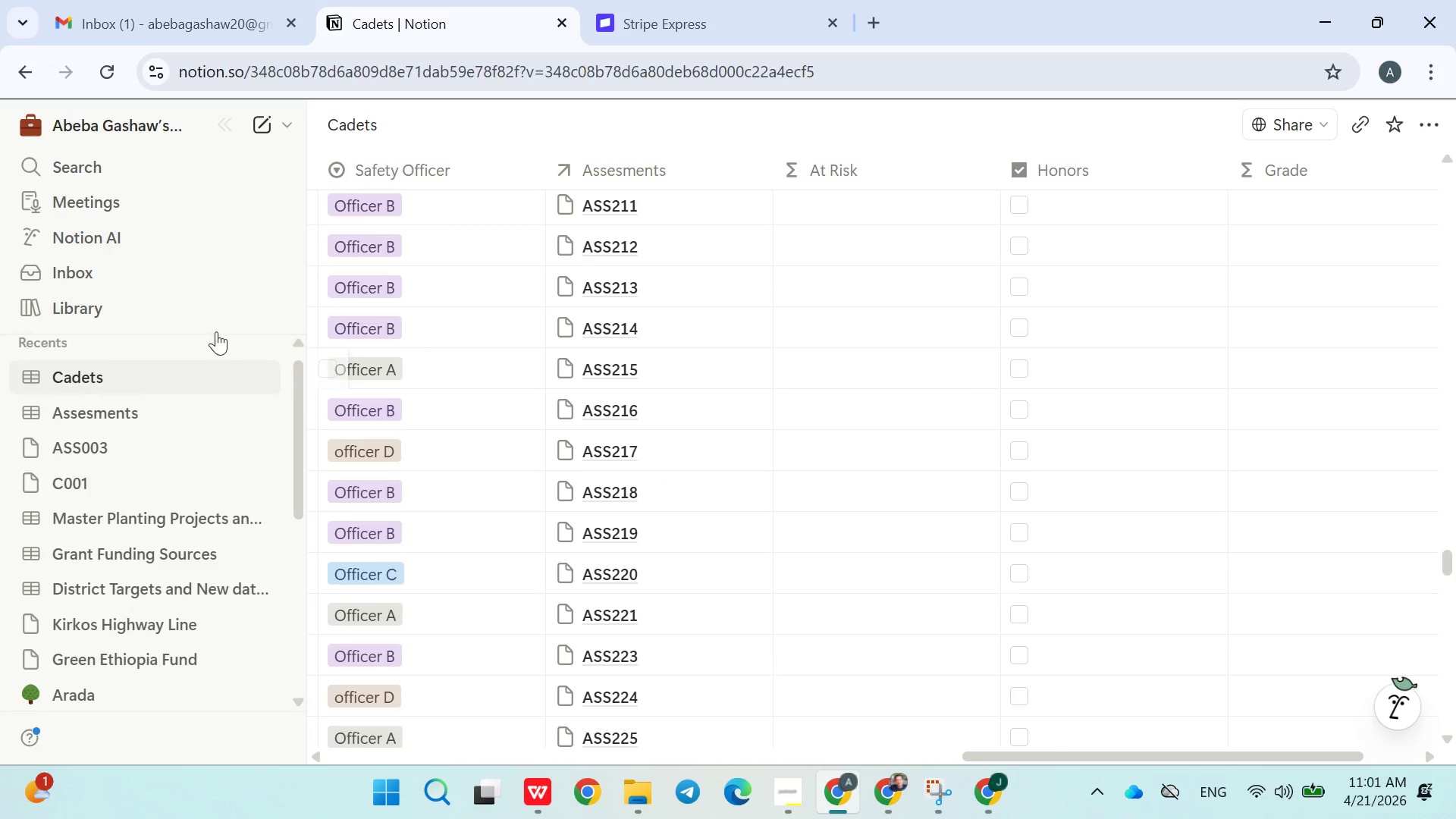 
mouse_move([169, 400])
 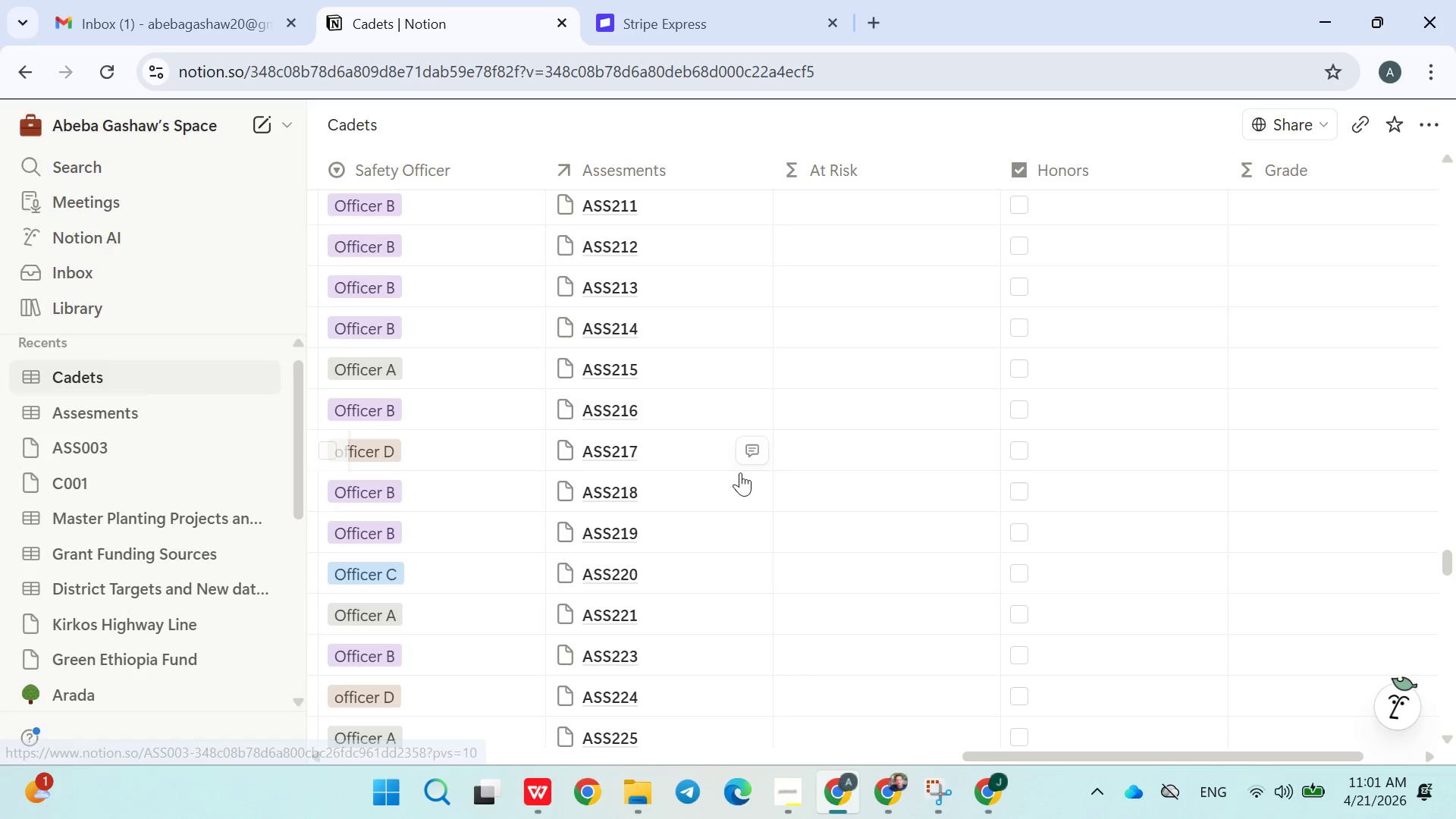 
scroll: coordinate [748, 478], scroll_direction: down, amount: 6.0
 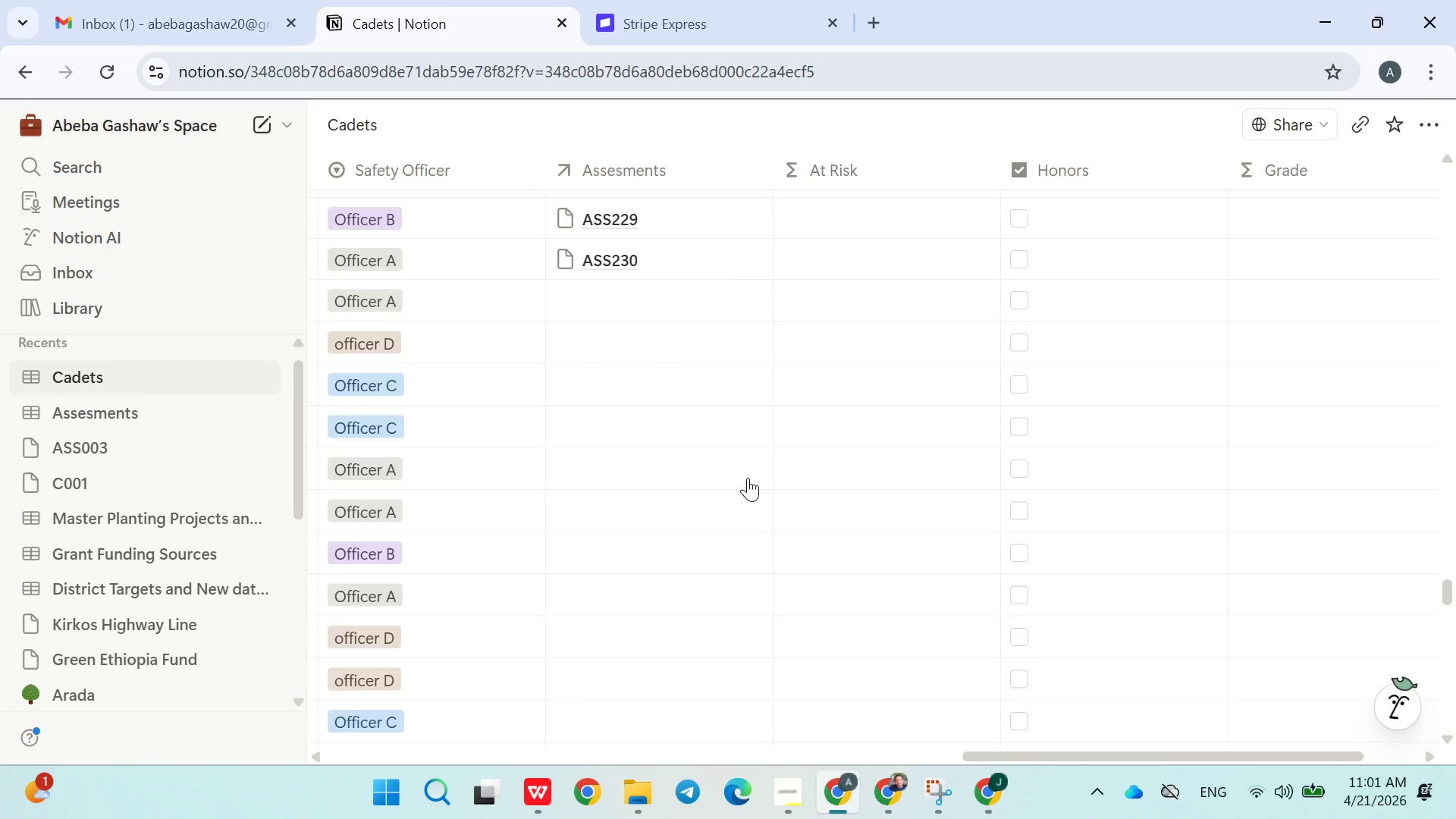 
scroll: coordinate [748, 478], scroll_direction: up, amount: 1.0
 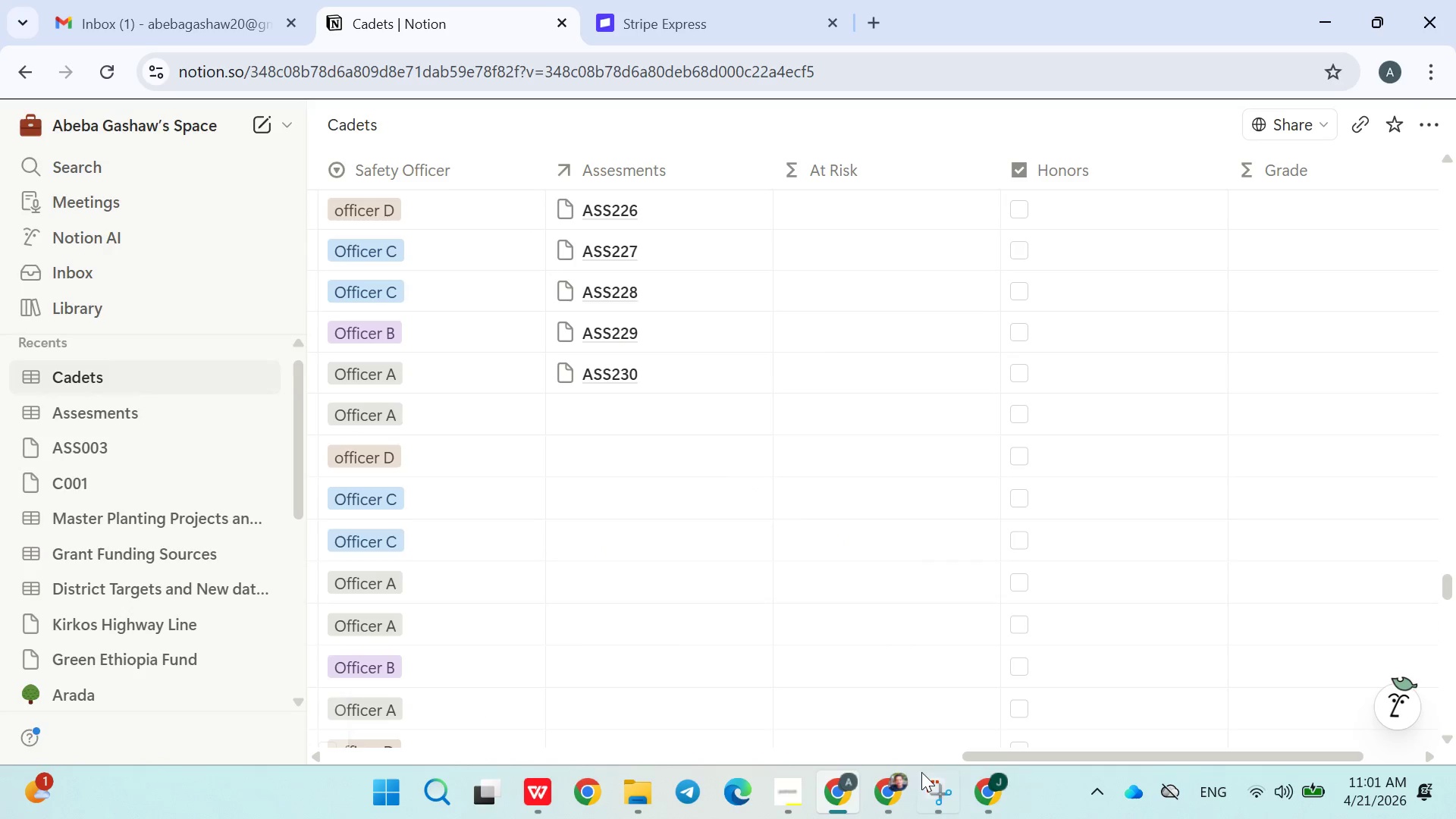 
left_click([926, 788])
 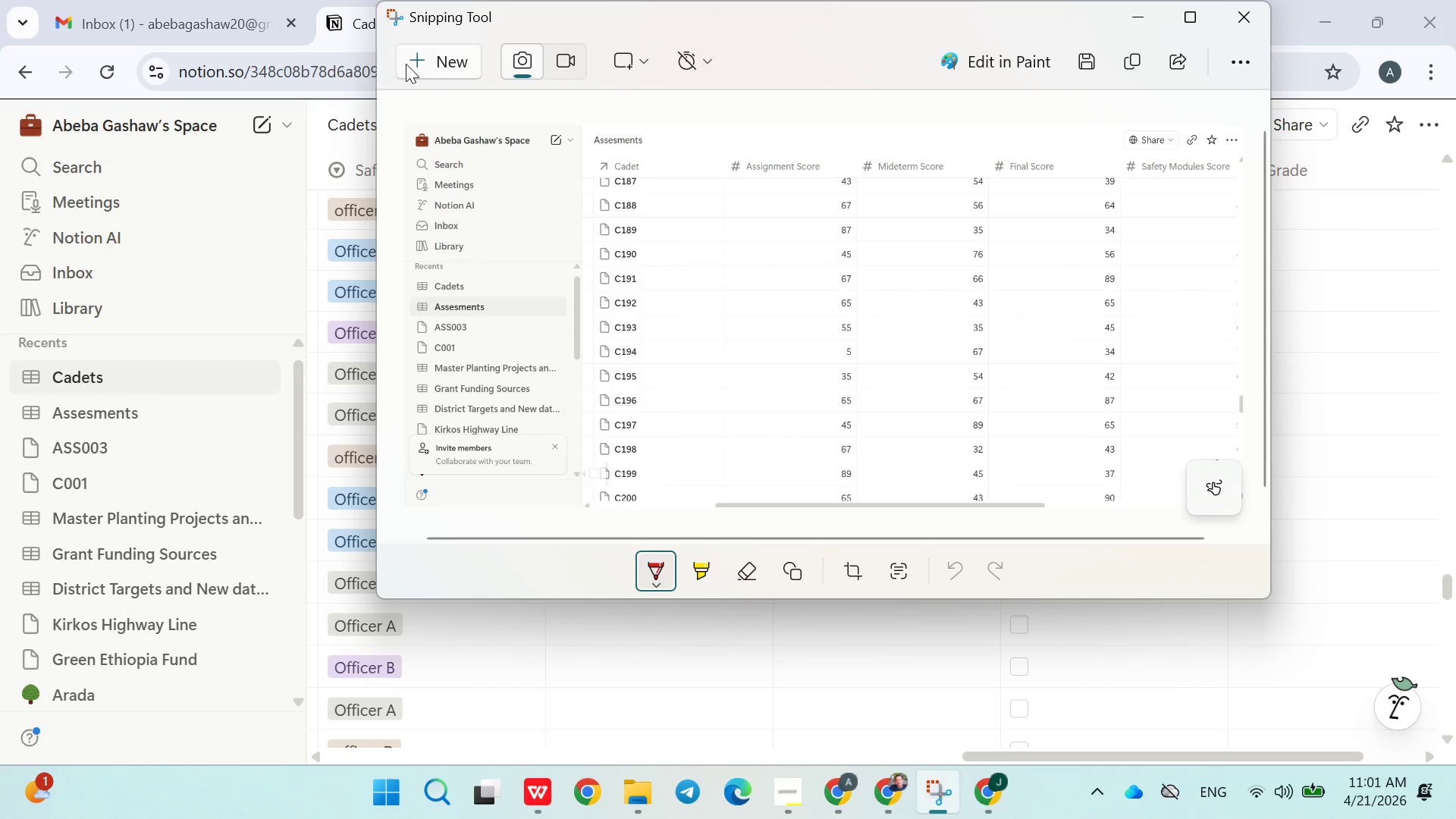 
left_click([414, 67])
 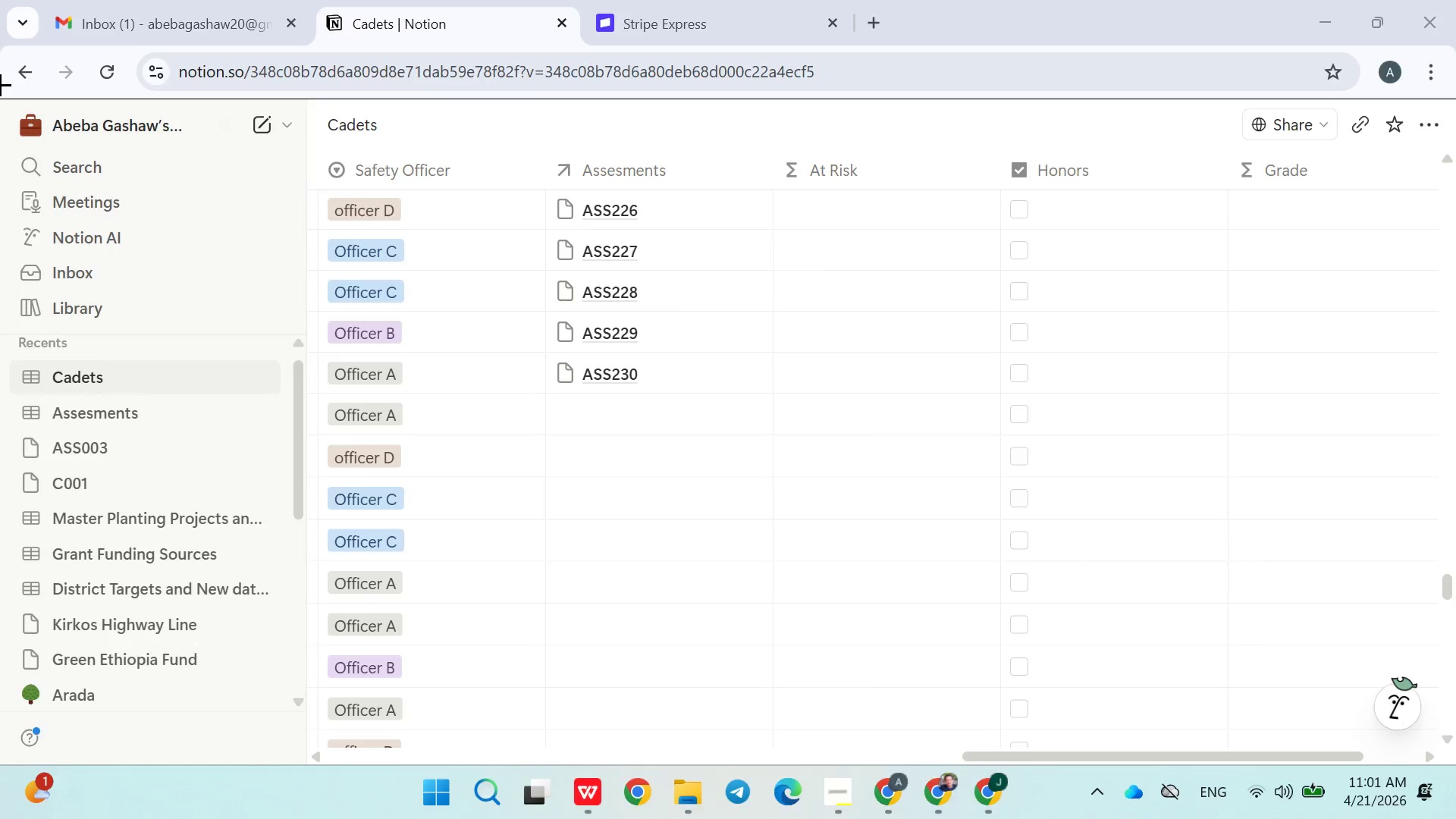 
left_click_drag(start_coordinate=[0, 81], to_coordinate=[1451, 758])
 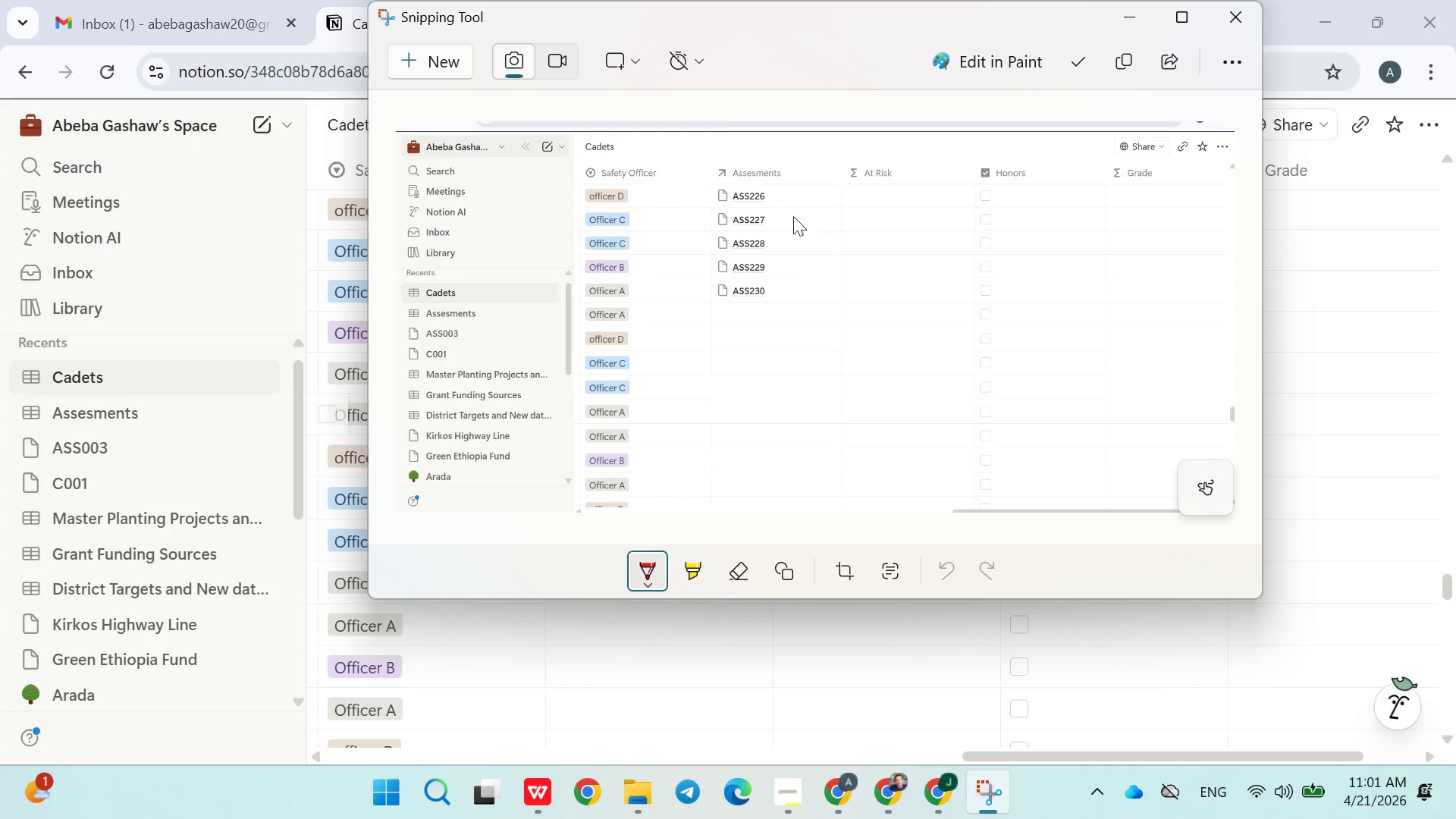 
left_click_drag(start_coordinate=[726, 183], to_coordinate=[731, 180])
 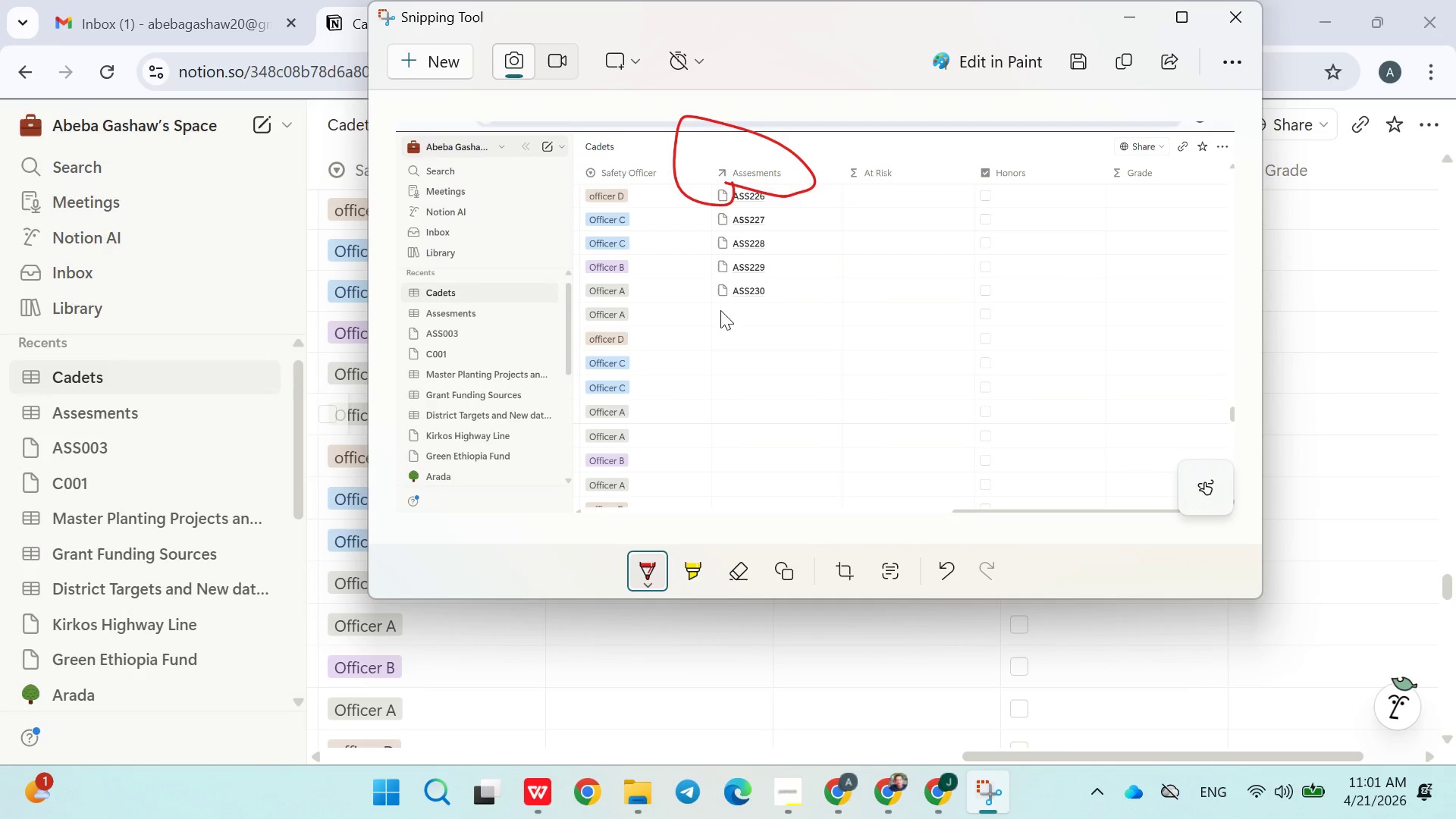 
left_click_drag(start_coordinate=[702, 287], to_coordinate=[799, 308])
 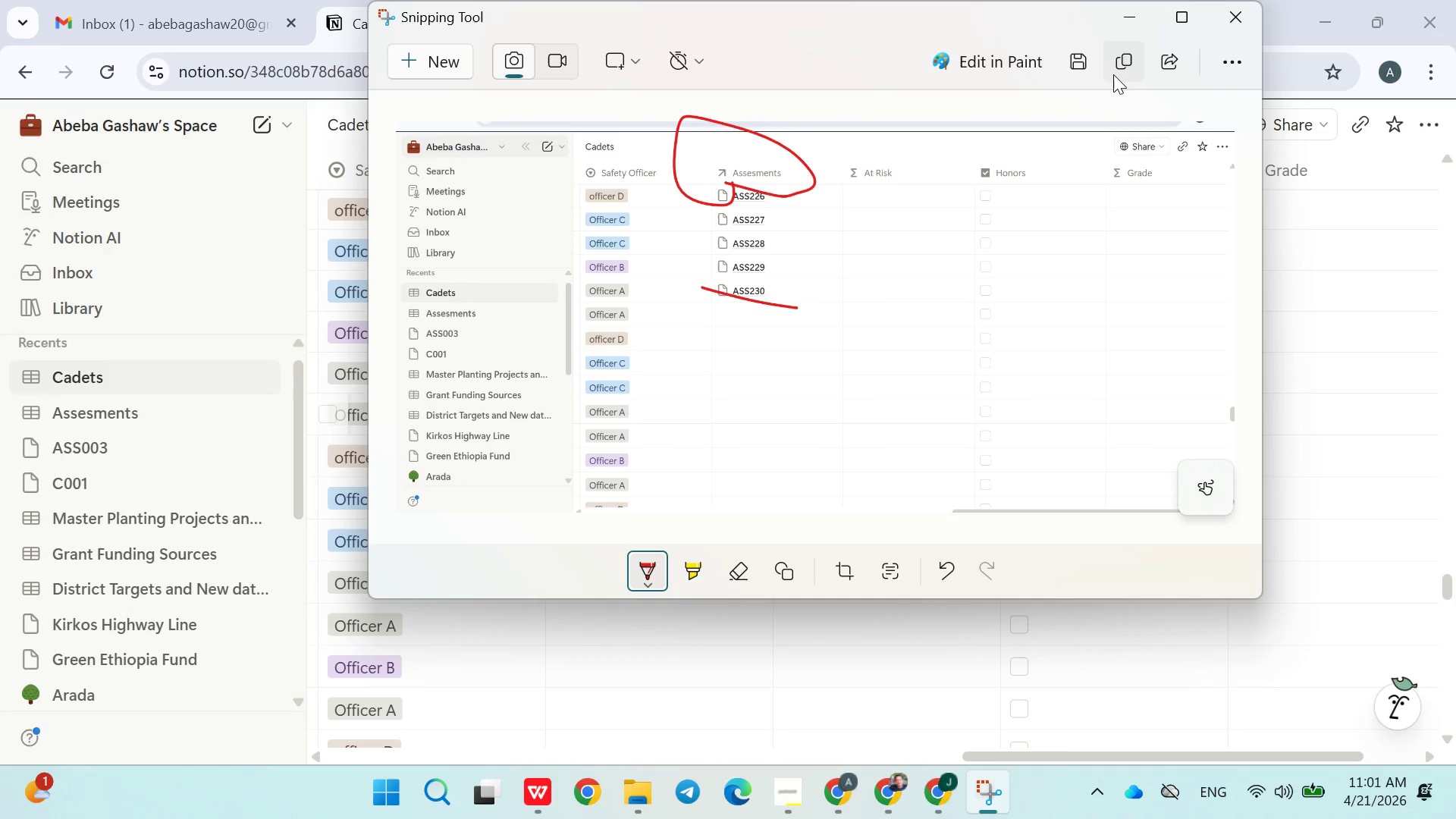 
left_click([1116, 67])
 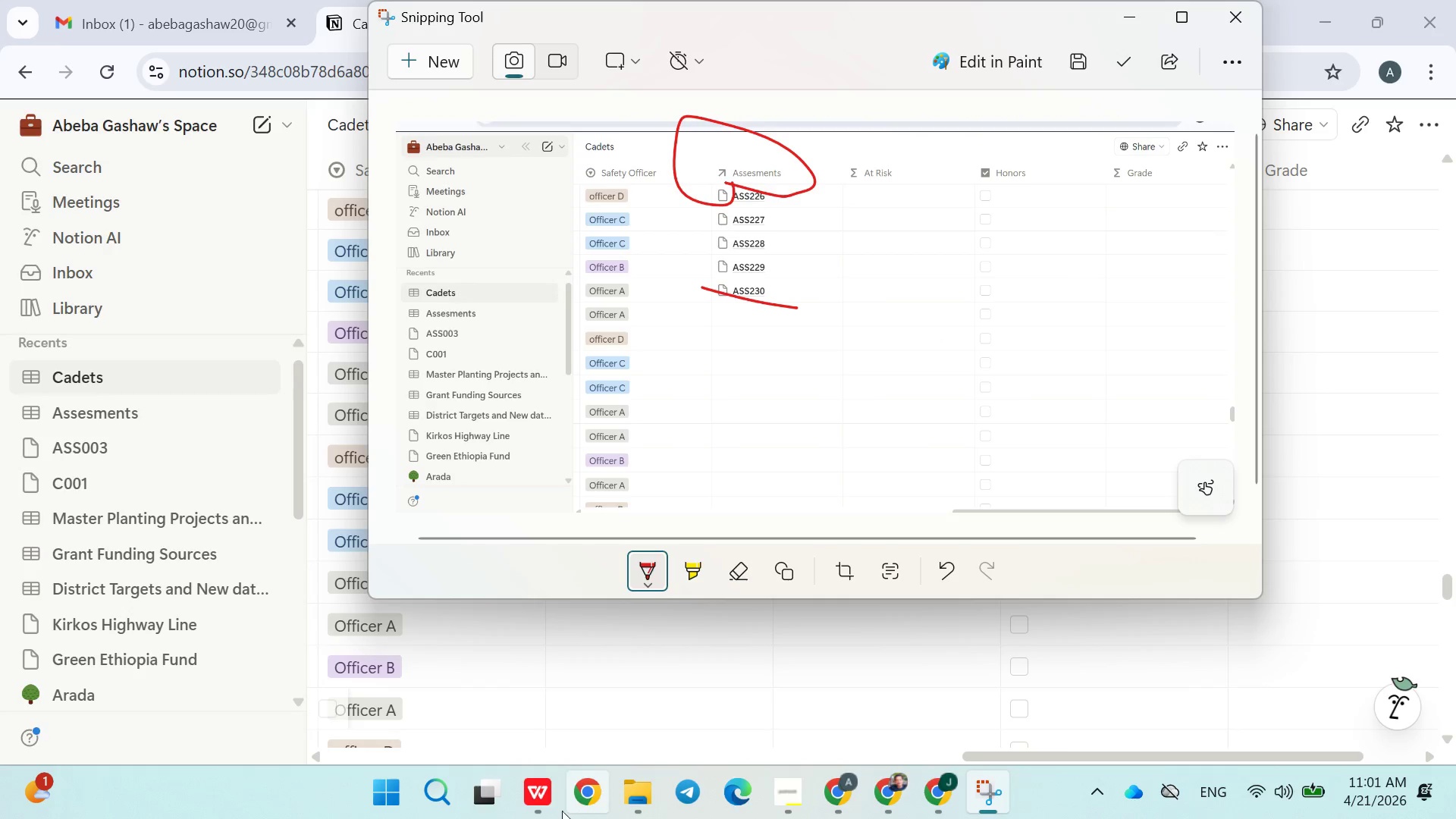 
left_click([541, 805])
 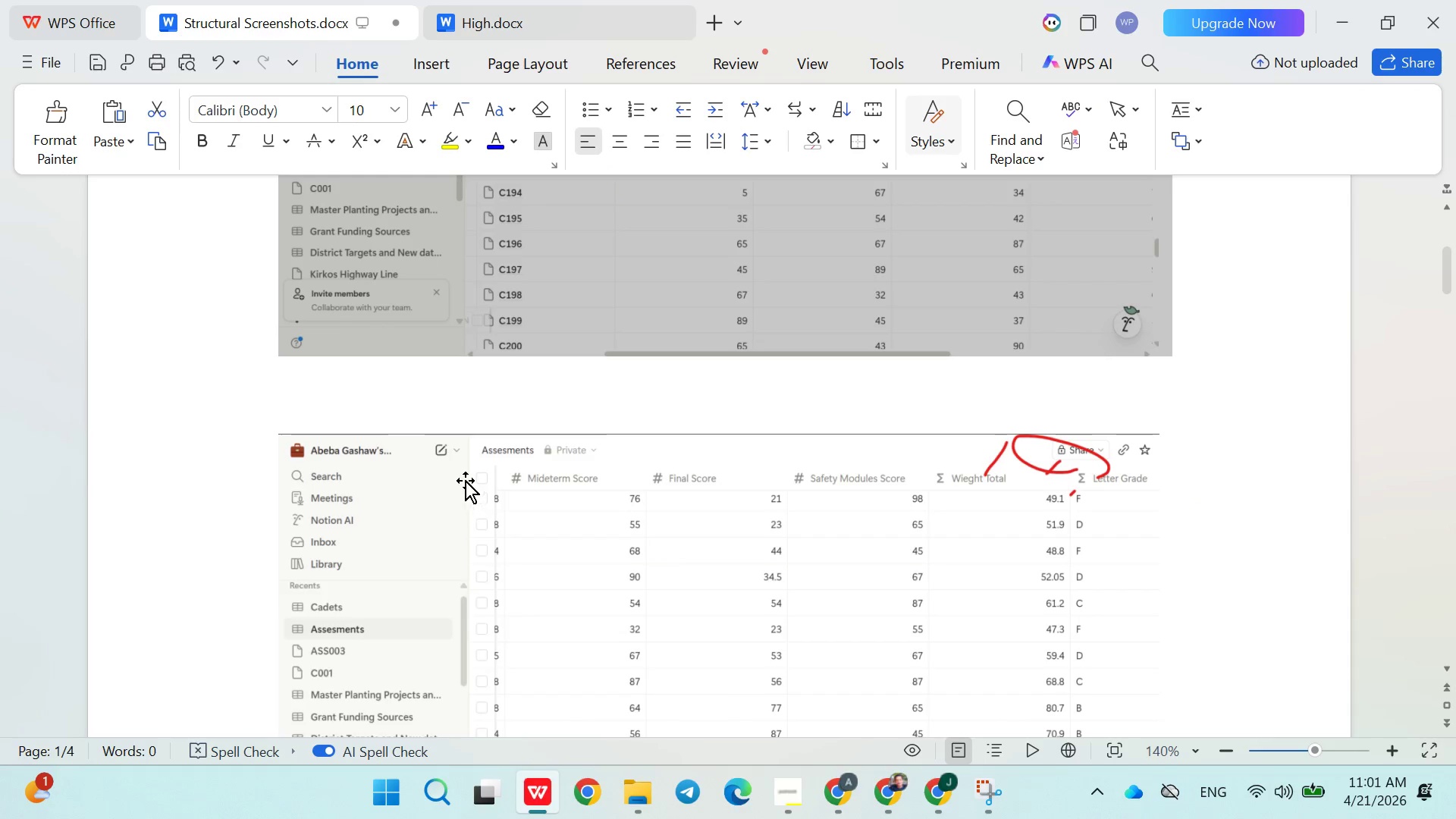 
left_click([338, 335])
 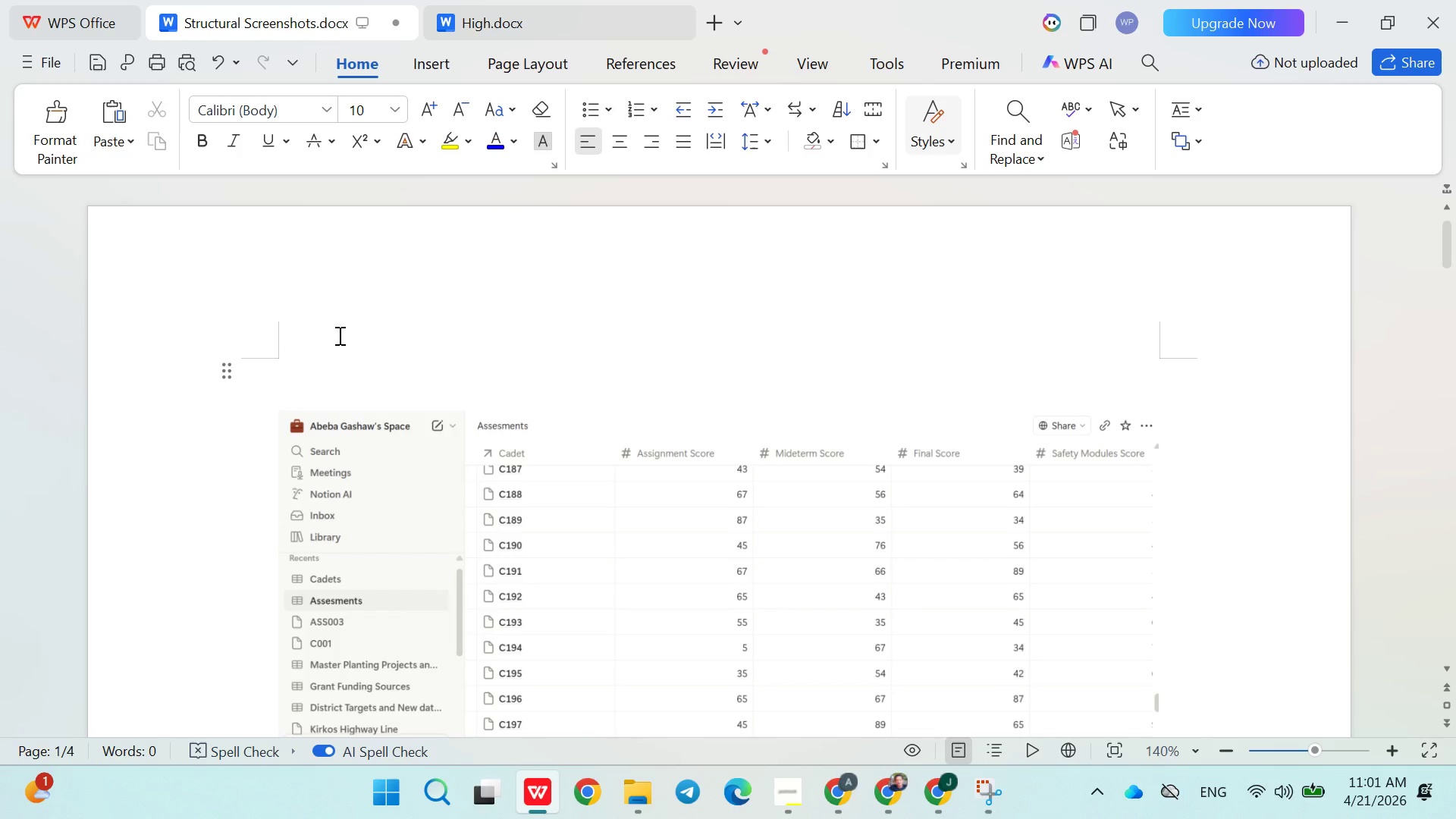 
scroll: coordinate [403, 455], scroll_direction: up, amount: 15.0
 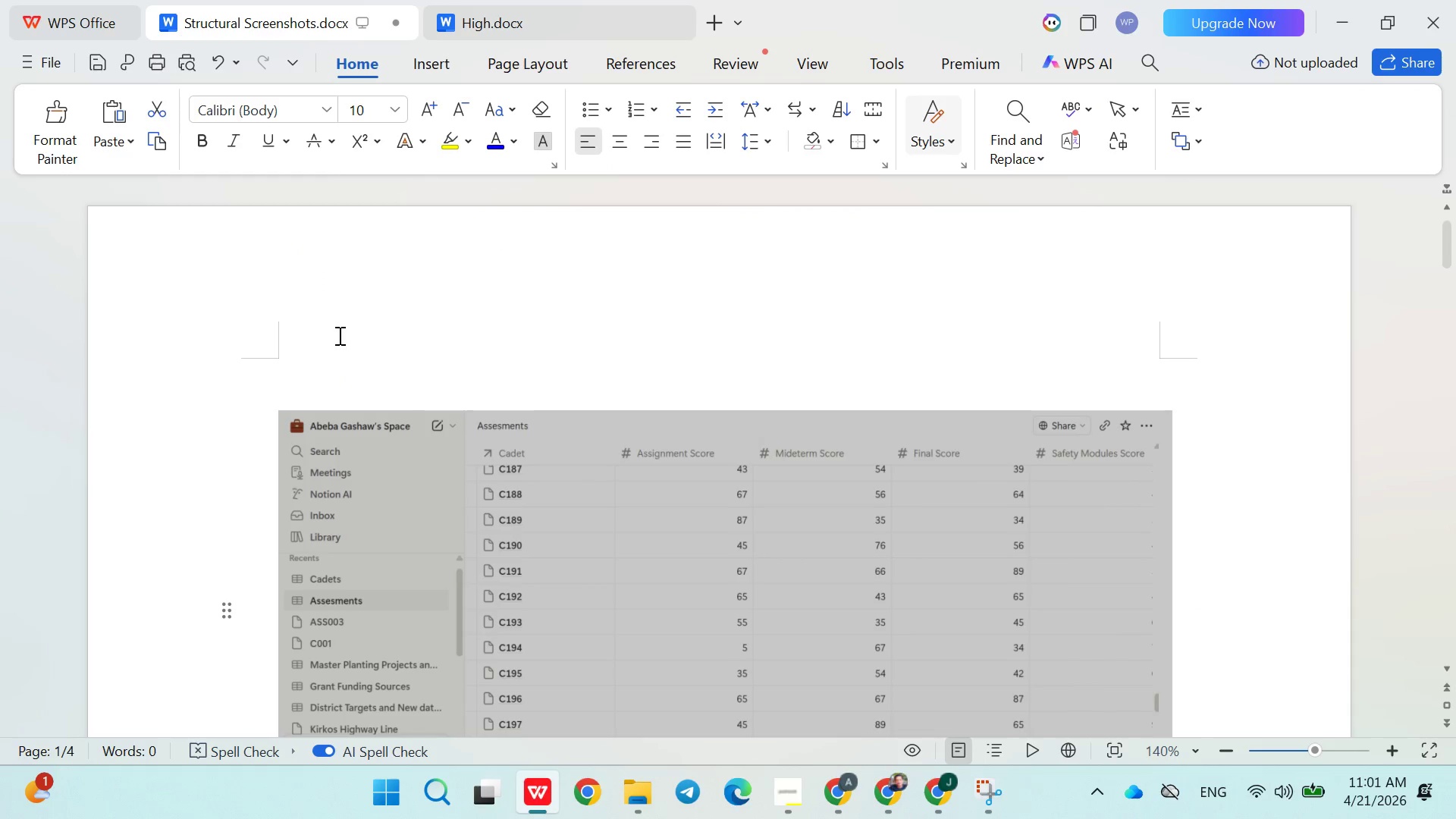 
key(Control+V)
 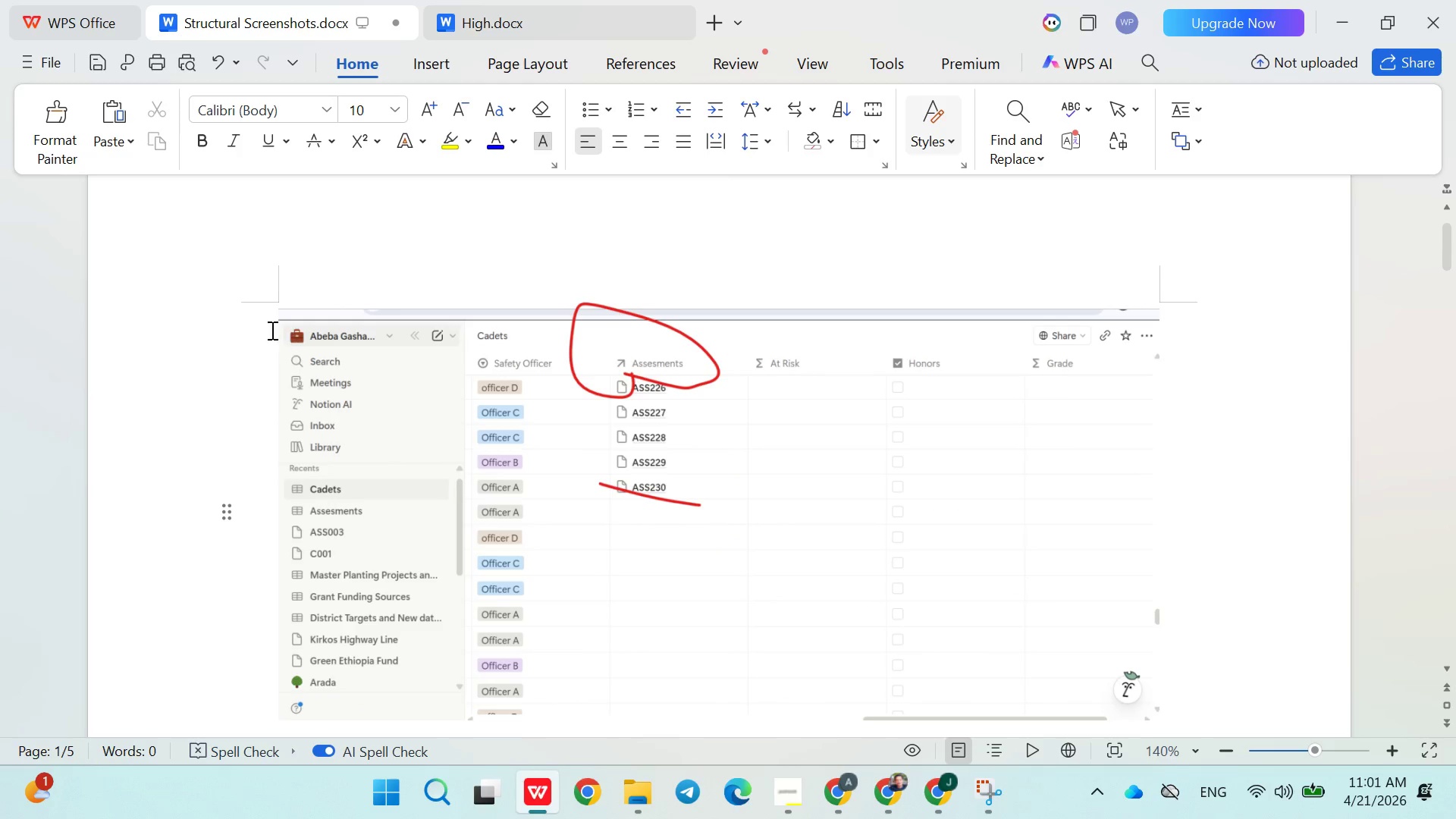 
left_click([349, 253])
 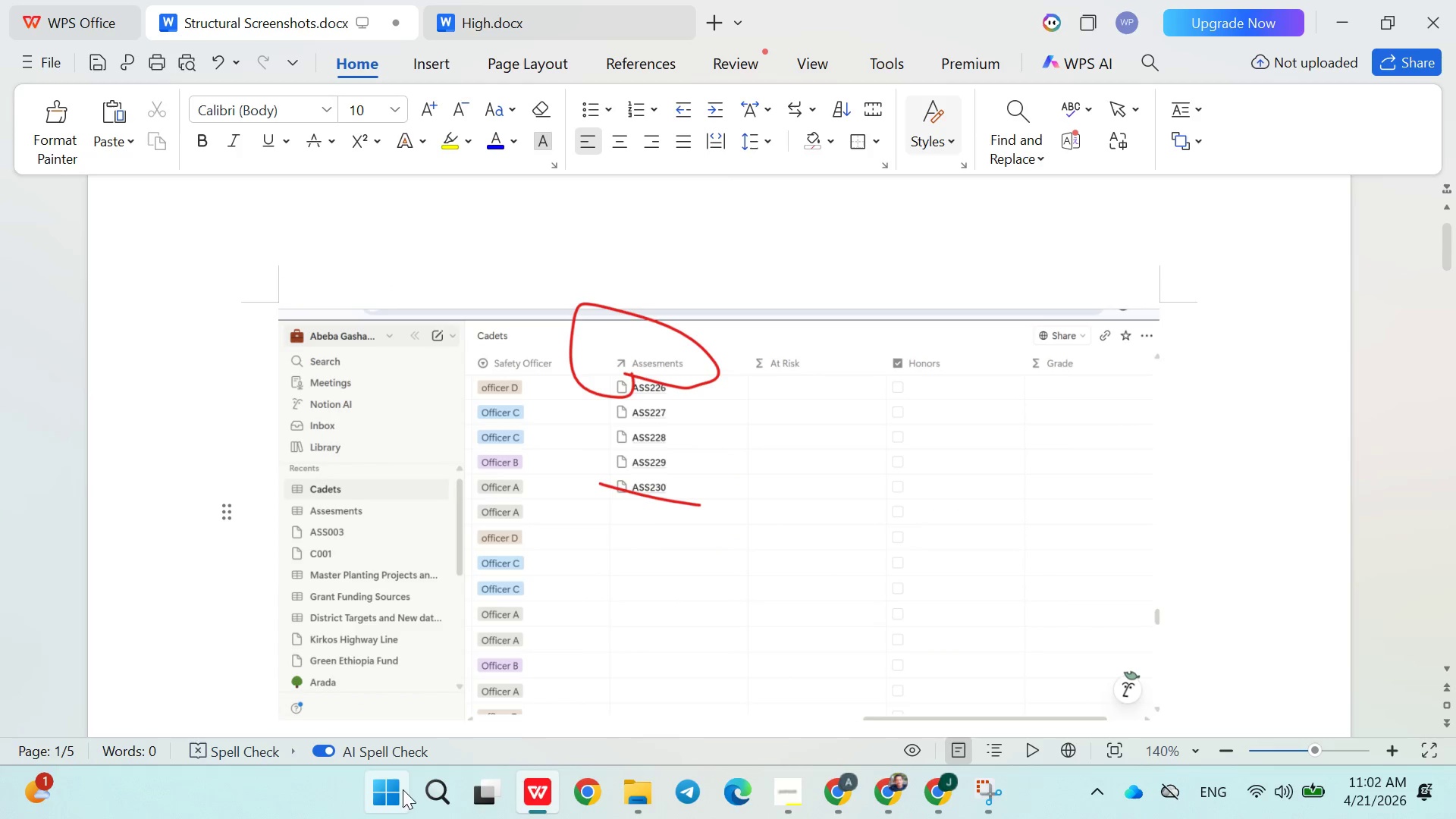 
wait(11.16)
 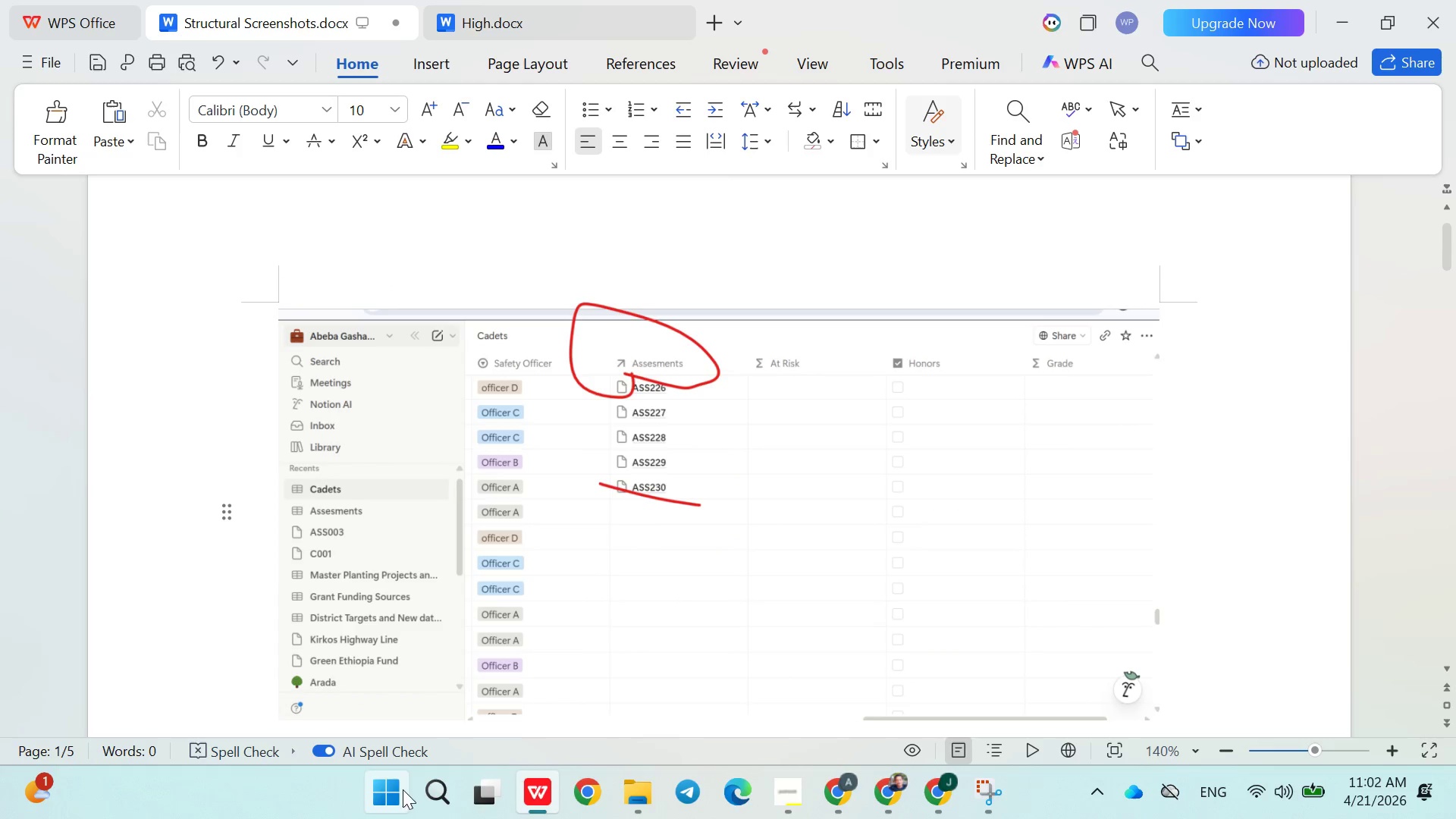 
left_click([45, 48])
 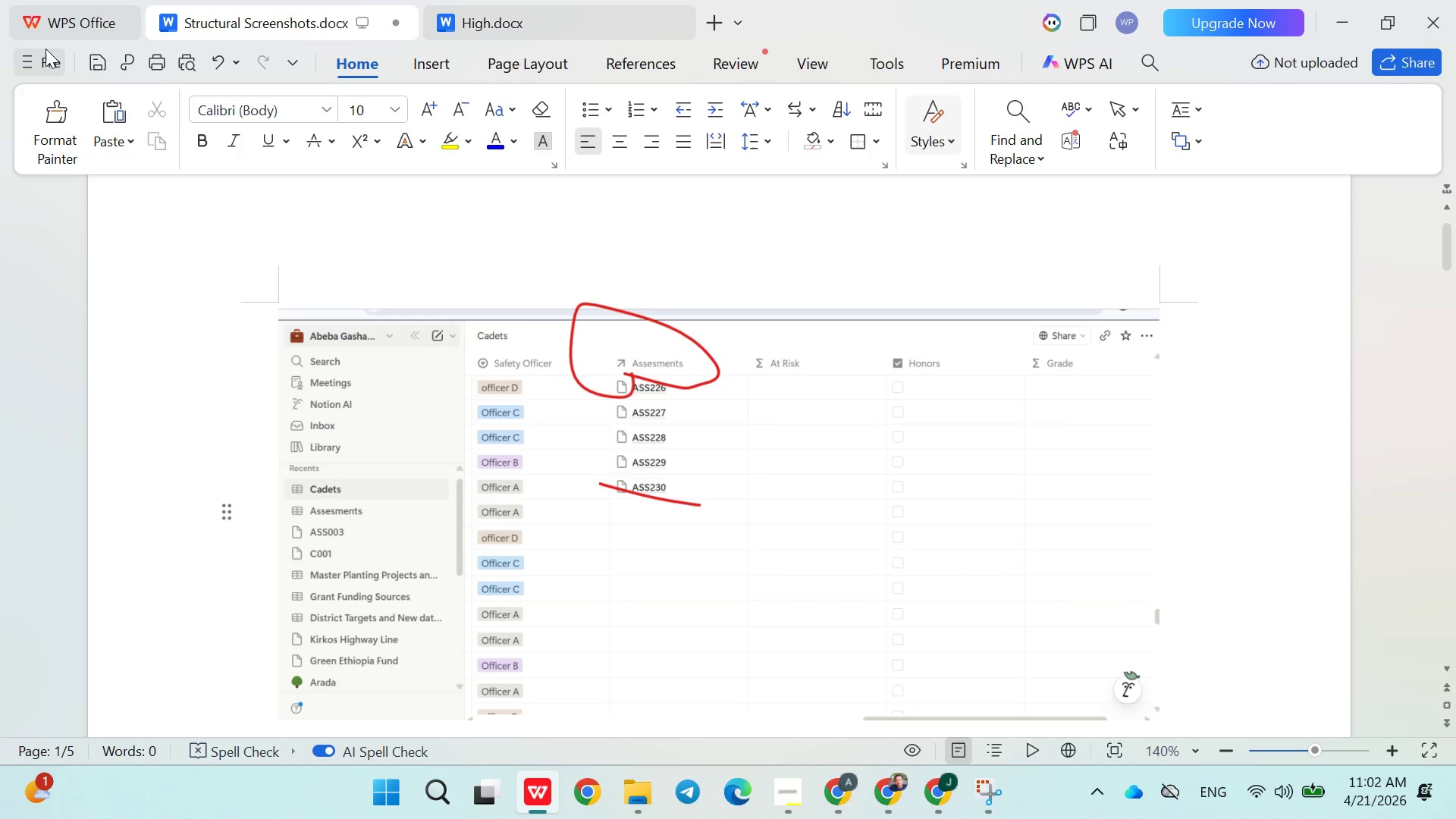 
left_click([40, 55])
 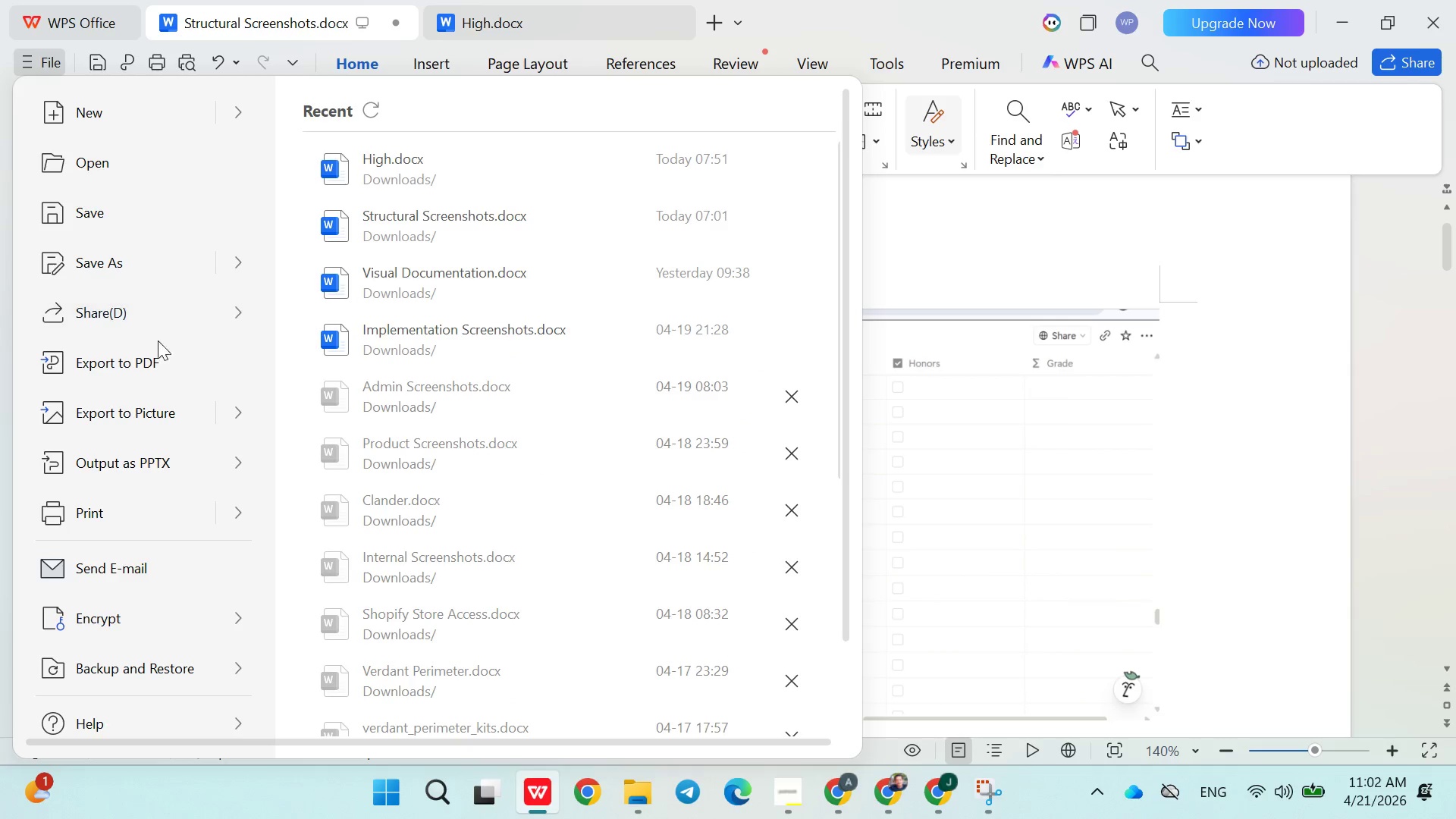 
left_click([155, 370])
 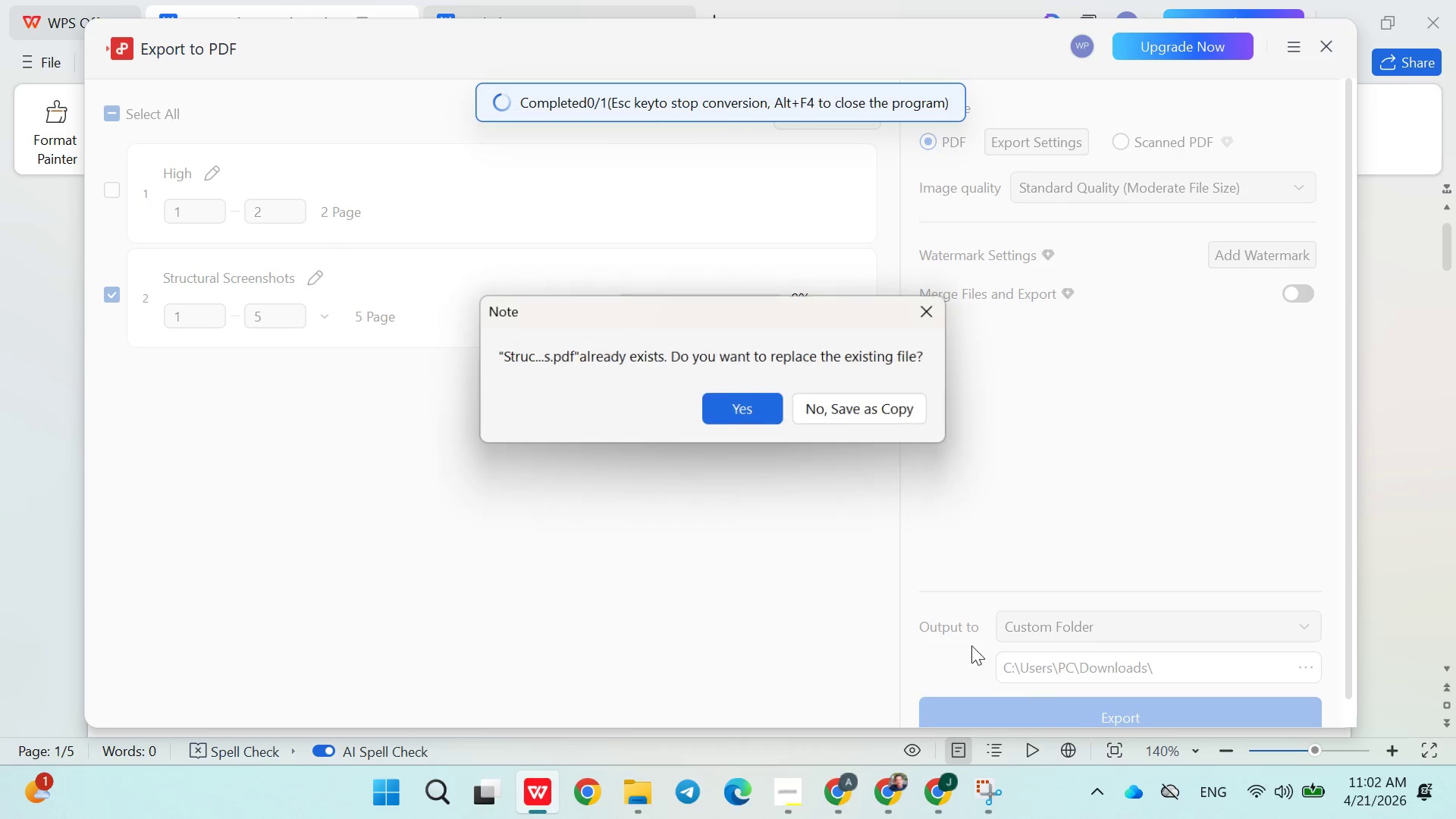 
left_click([736, 413])
 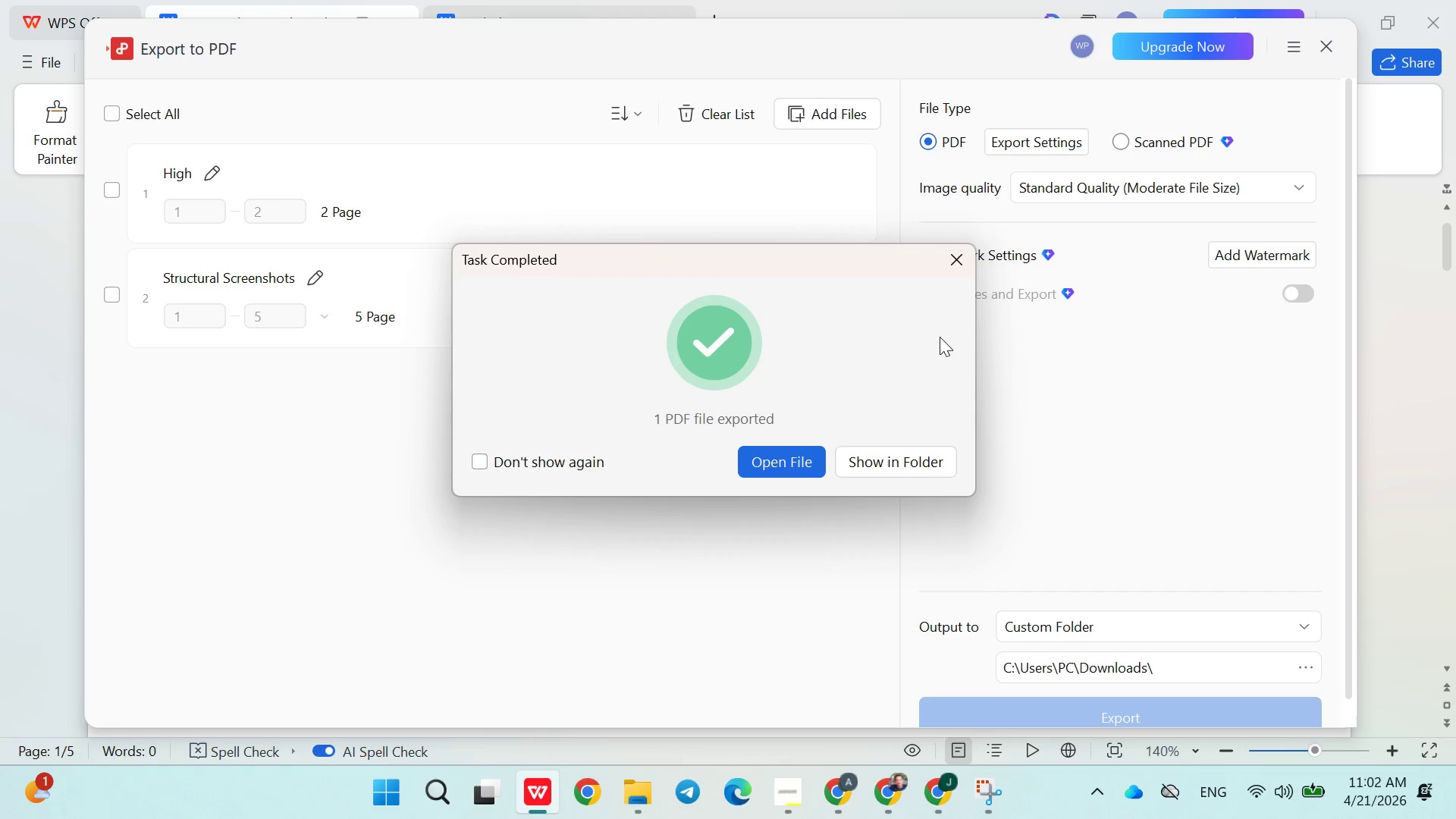 
left_click([963, 262])
 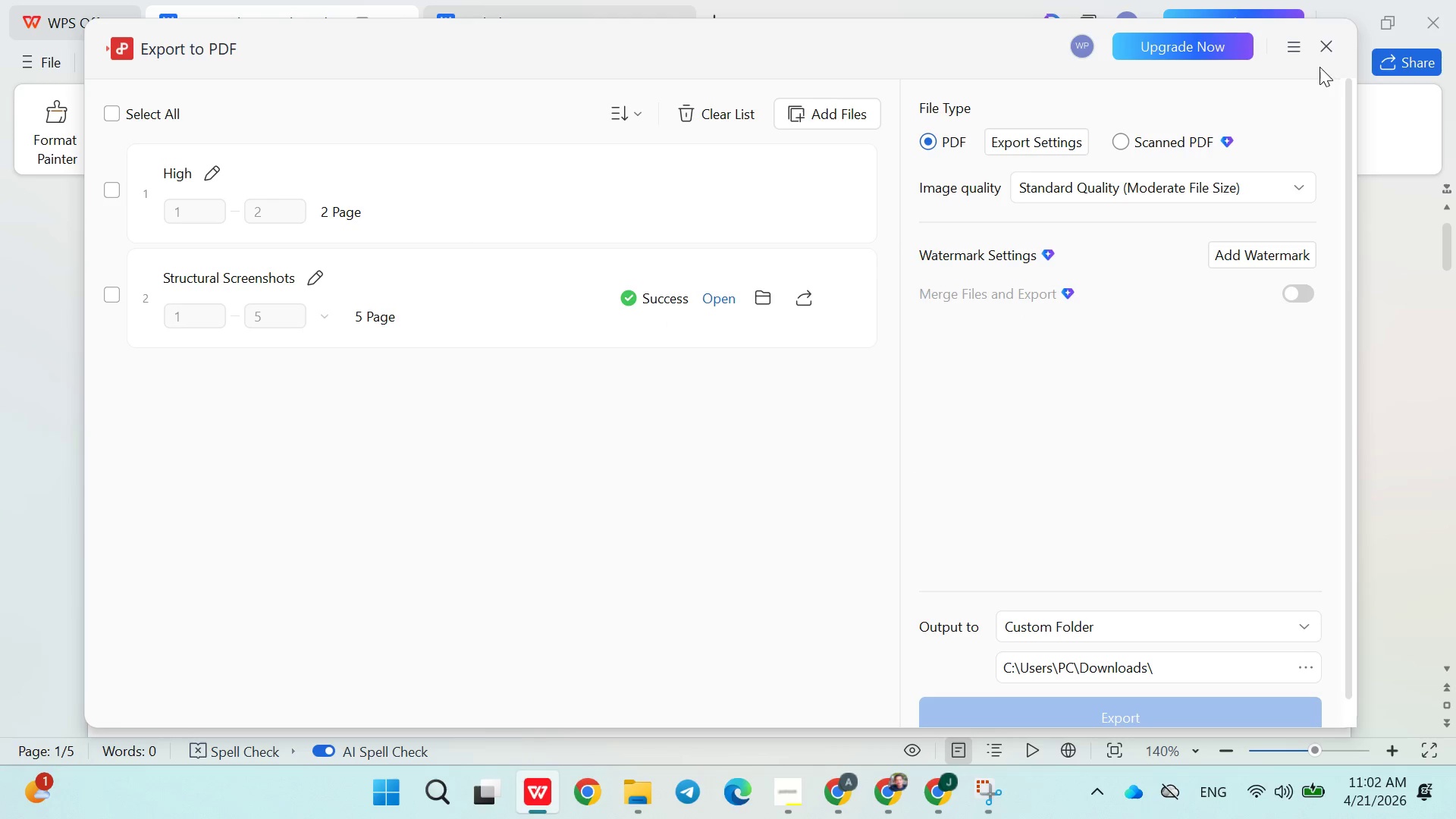 
left_click([1314, 51])
 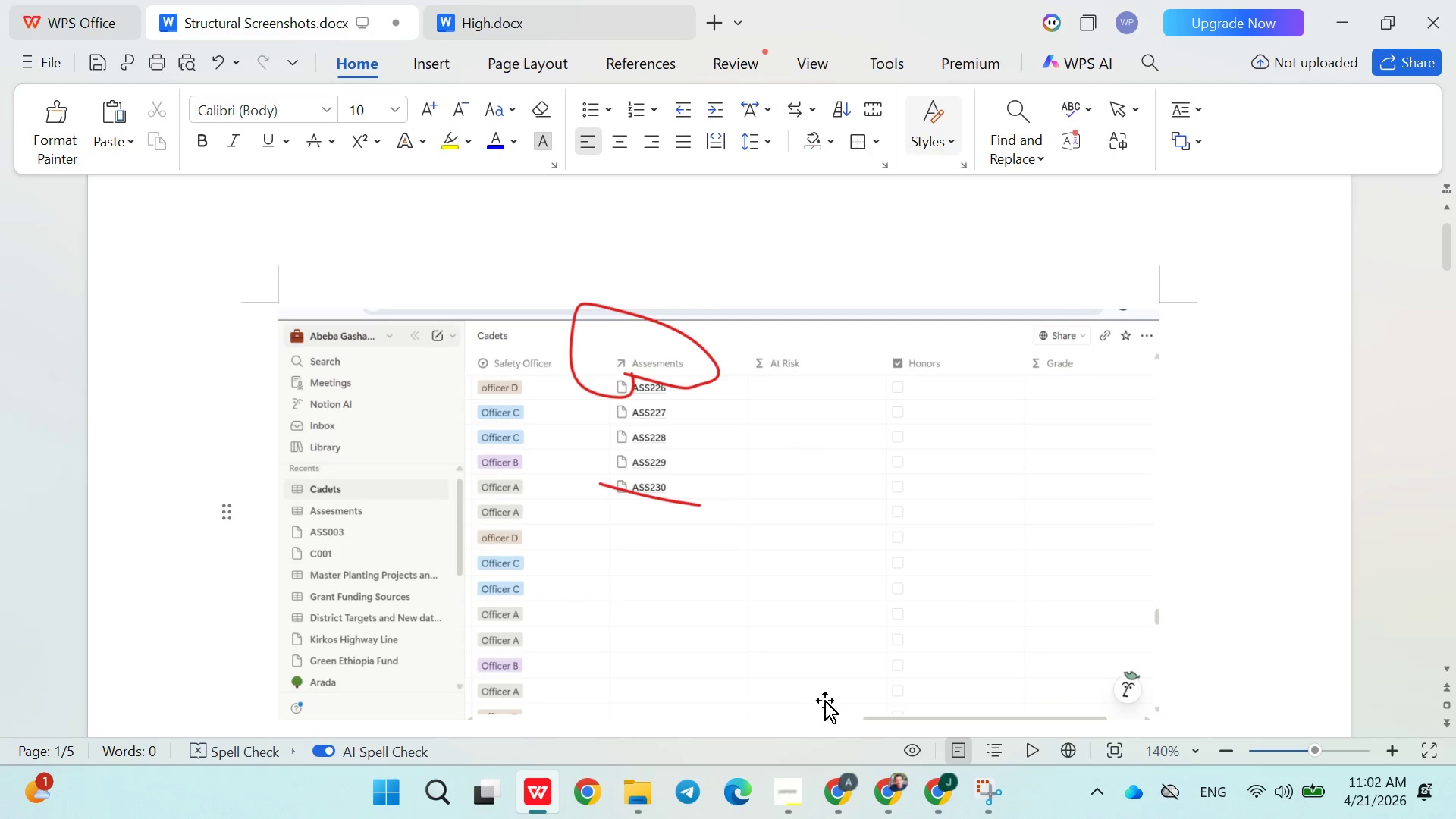 
left_click([843, 776])
 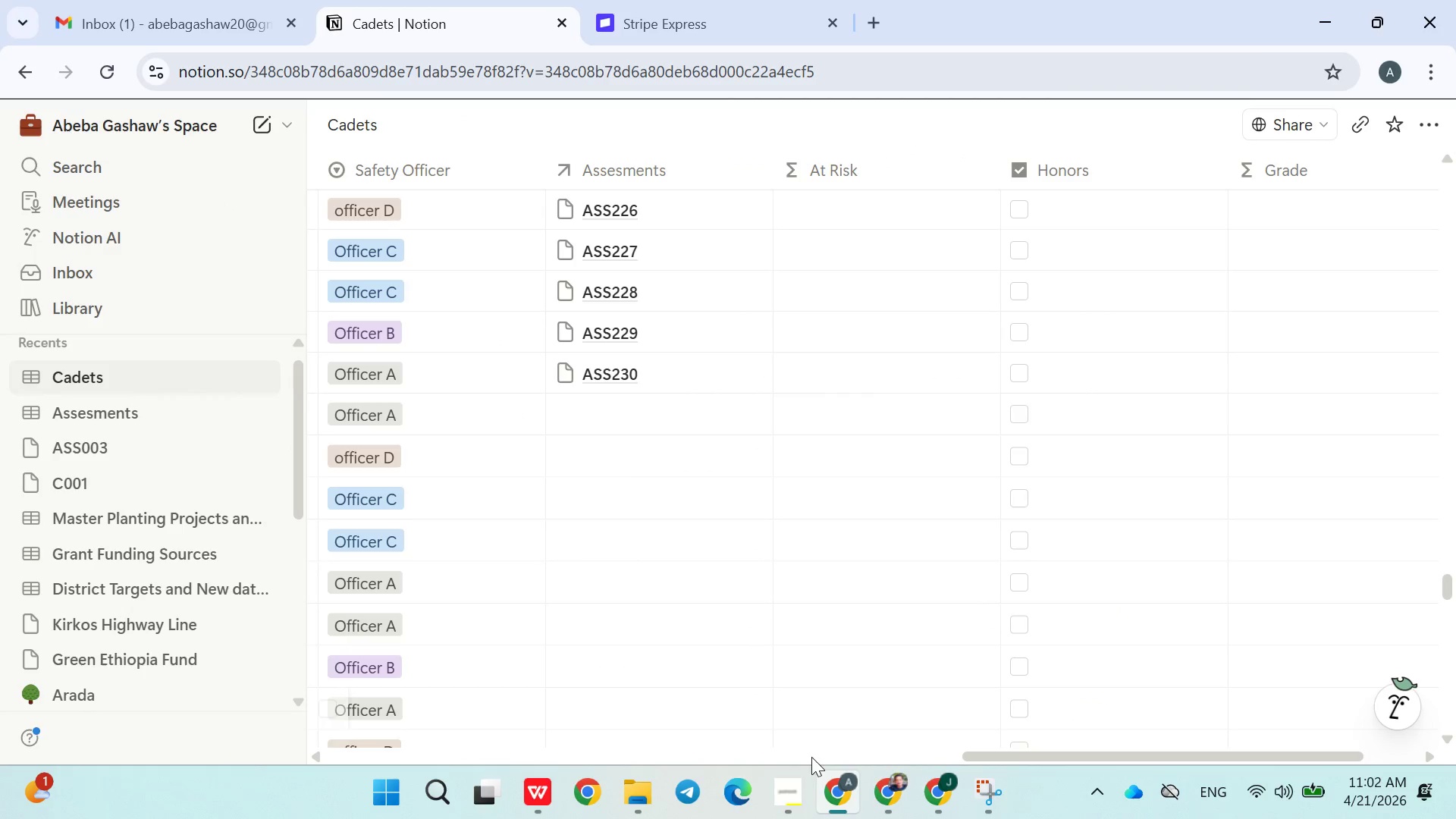 
wait(8.59)
 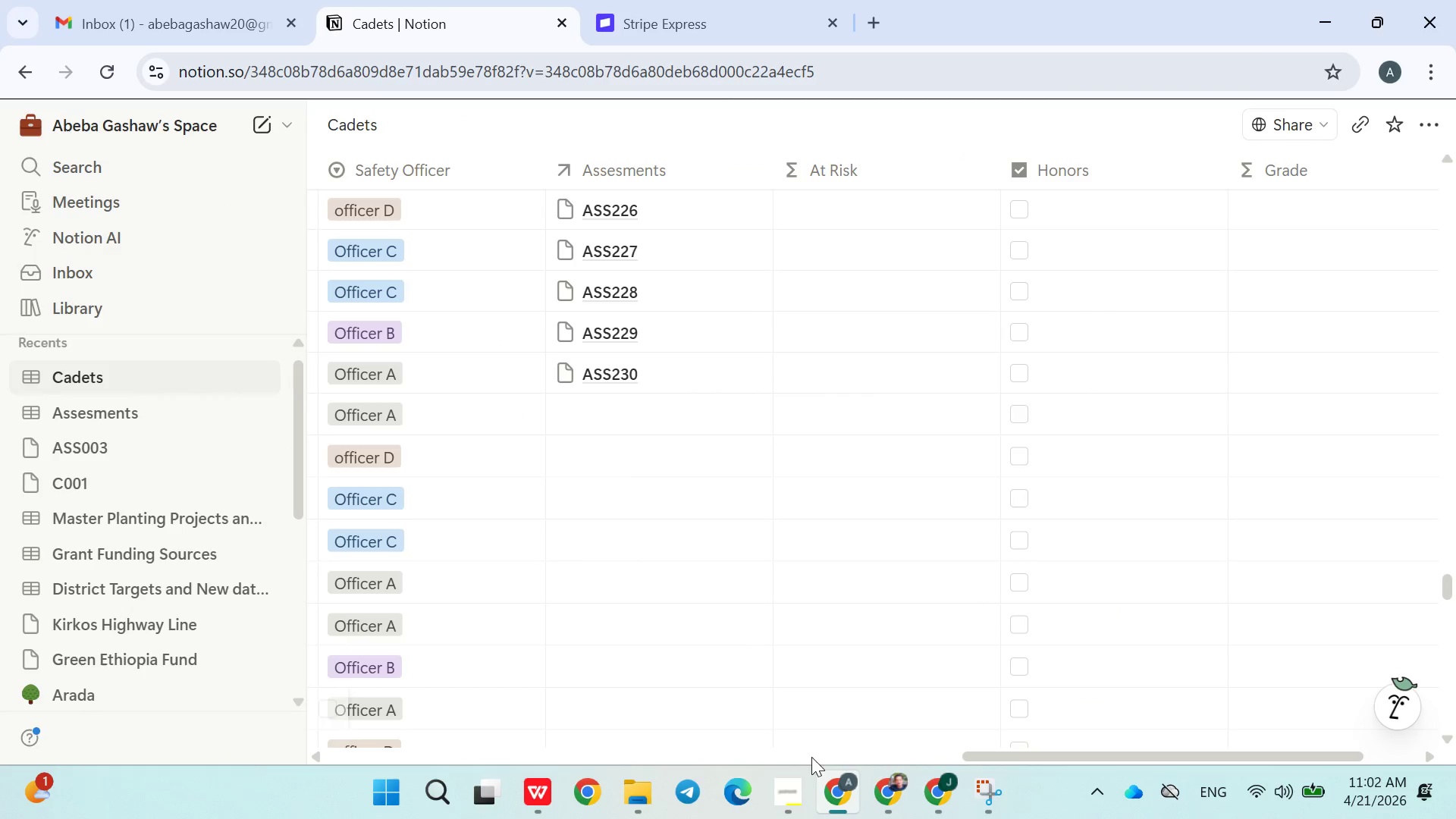 
scroll: coordinate [958, 514], scroll_direction: down, amount: 1.0
 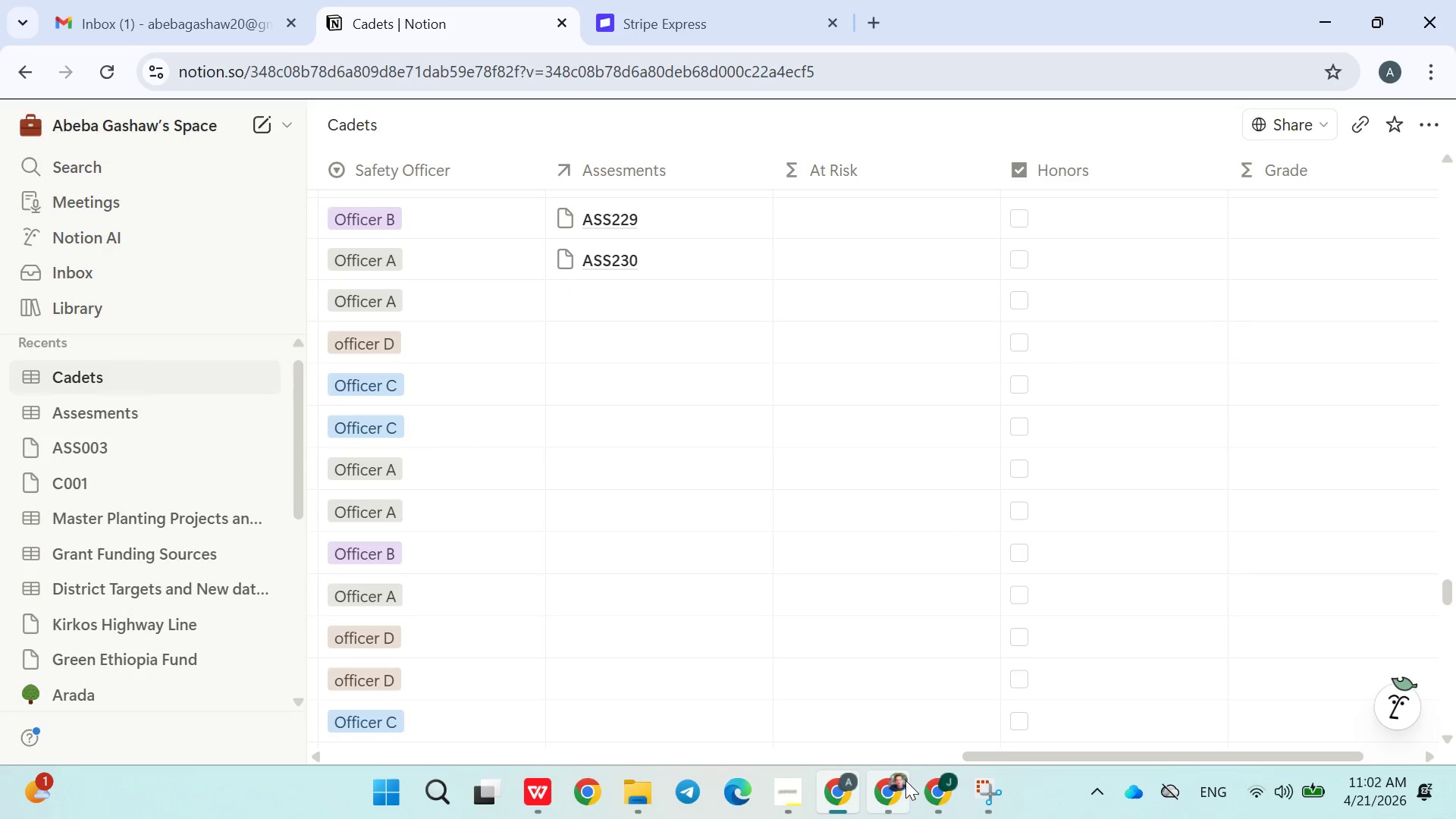 
left_click([902, 789])
 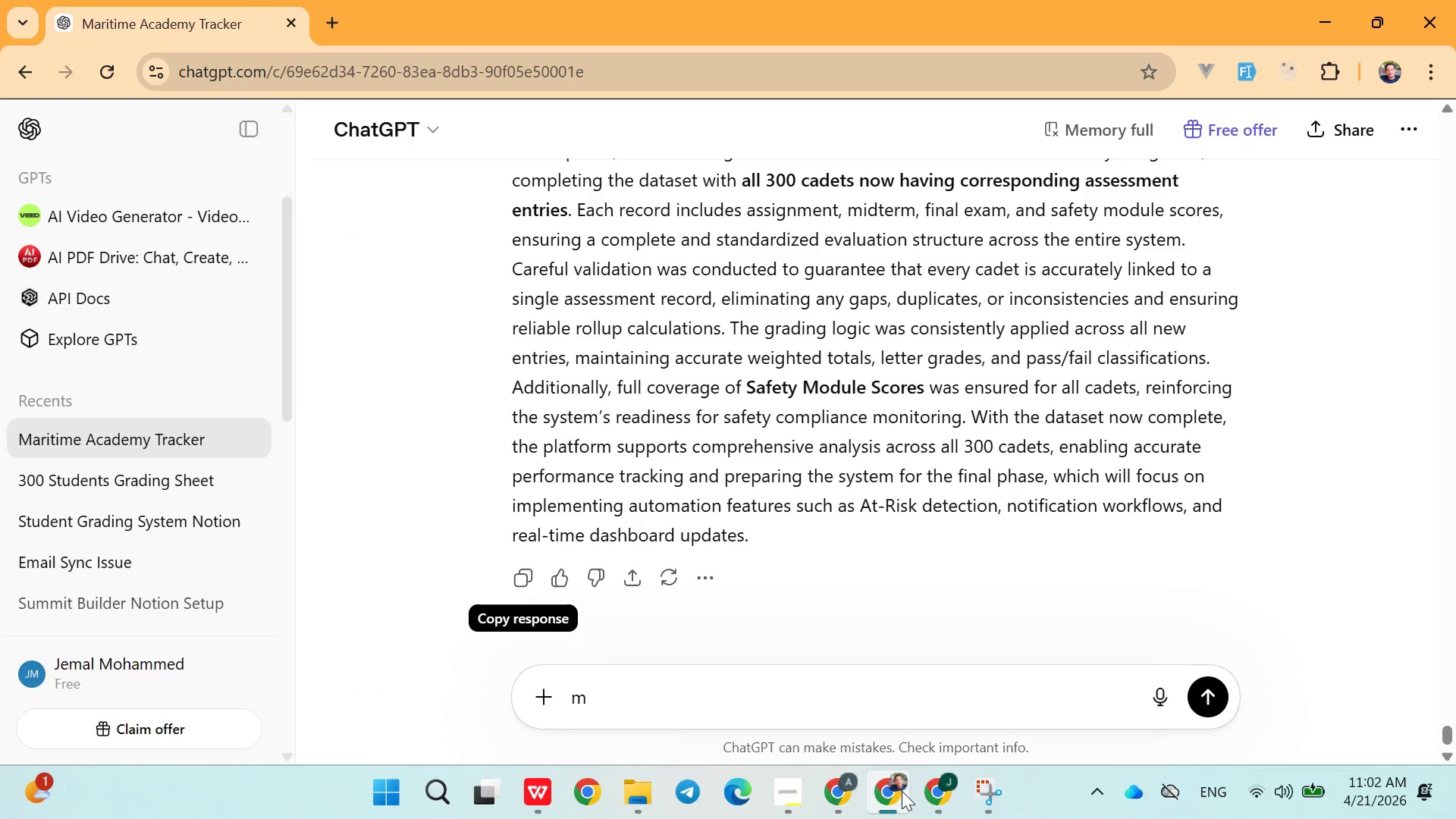 
left_click([902, 791])
 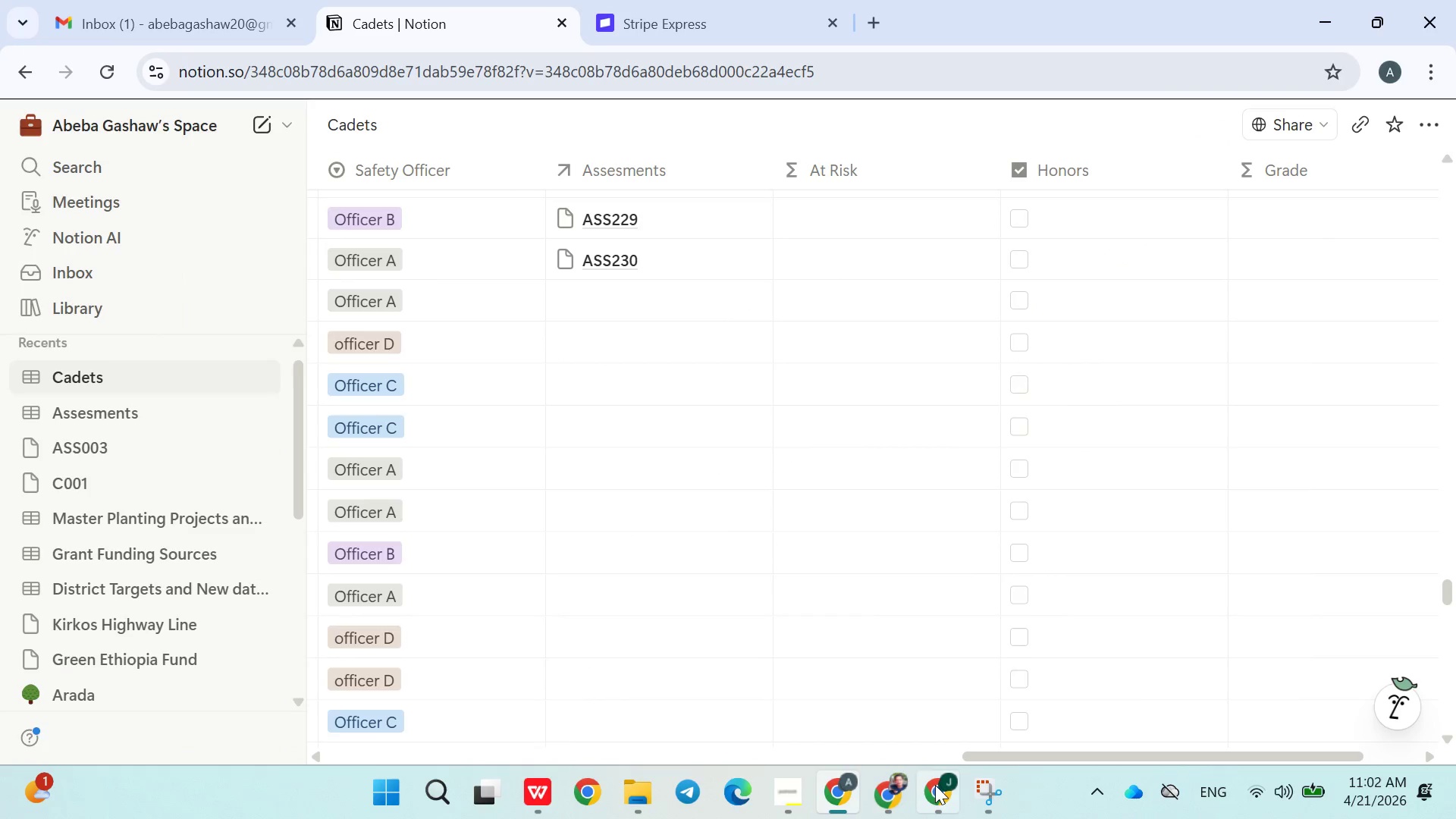 
left_click([935, 786])
 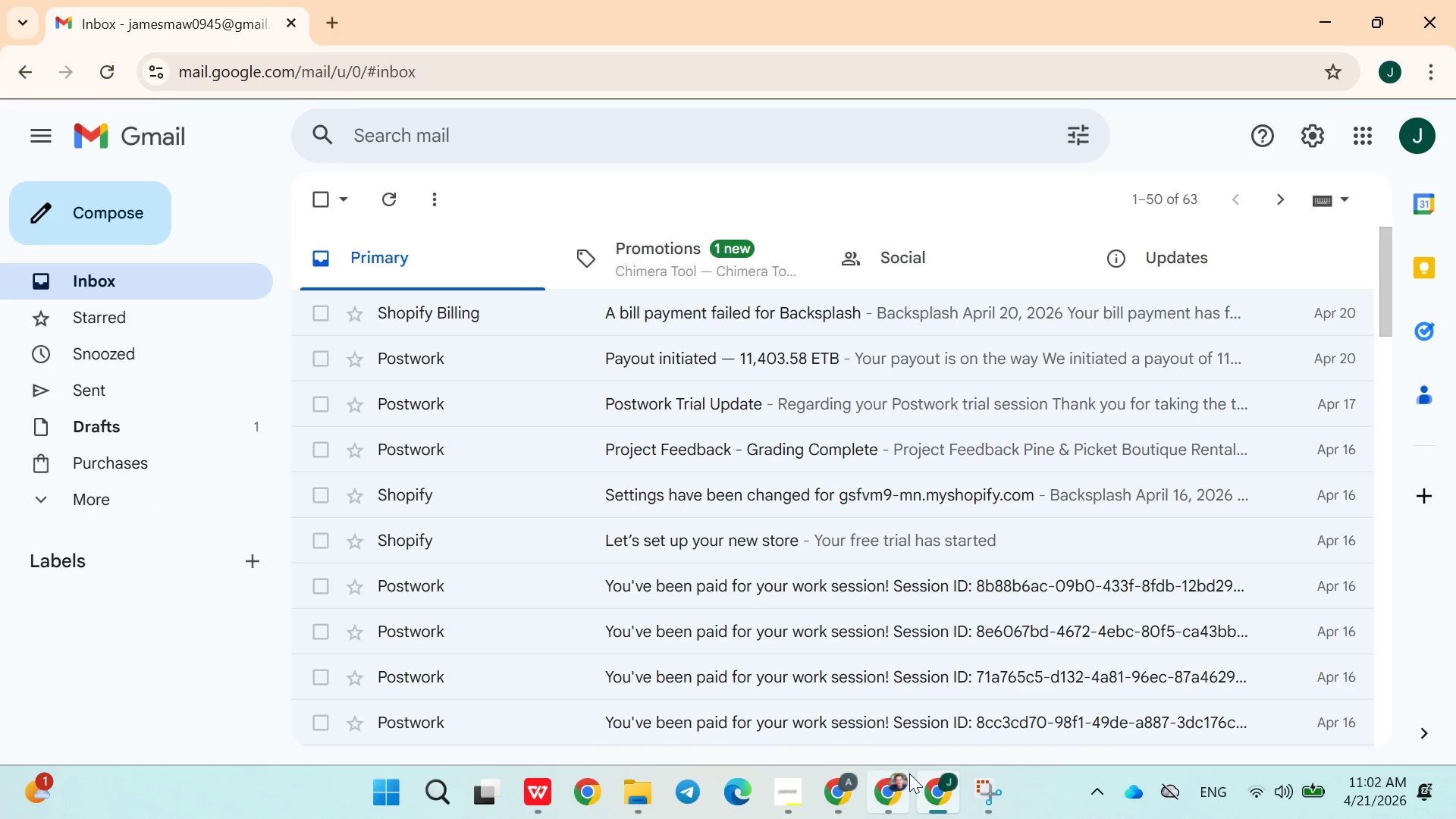 
left_click([849, 787])
 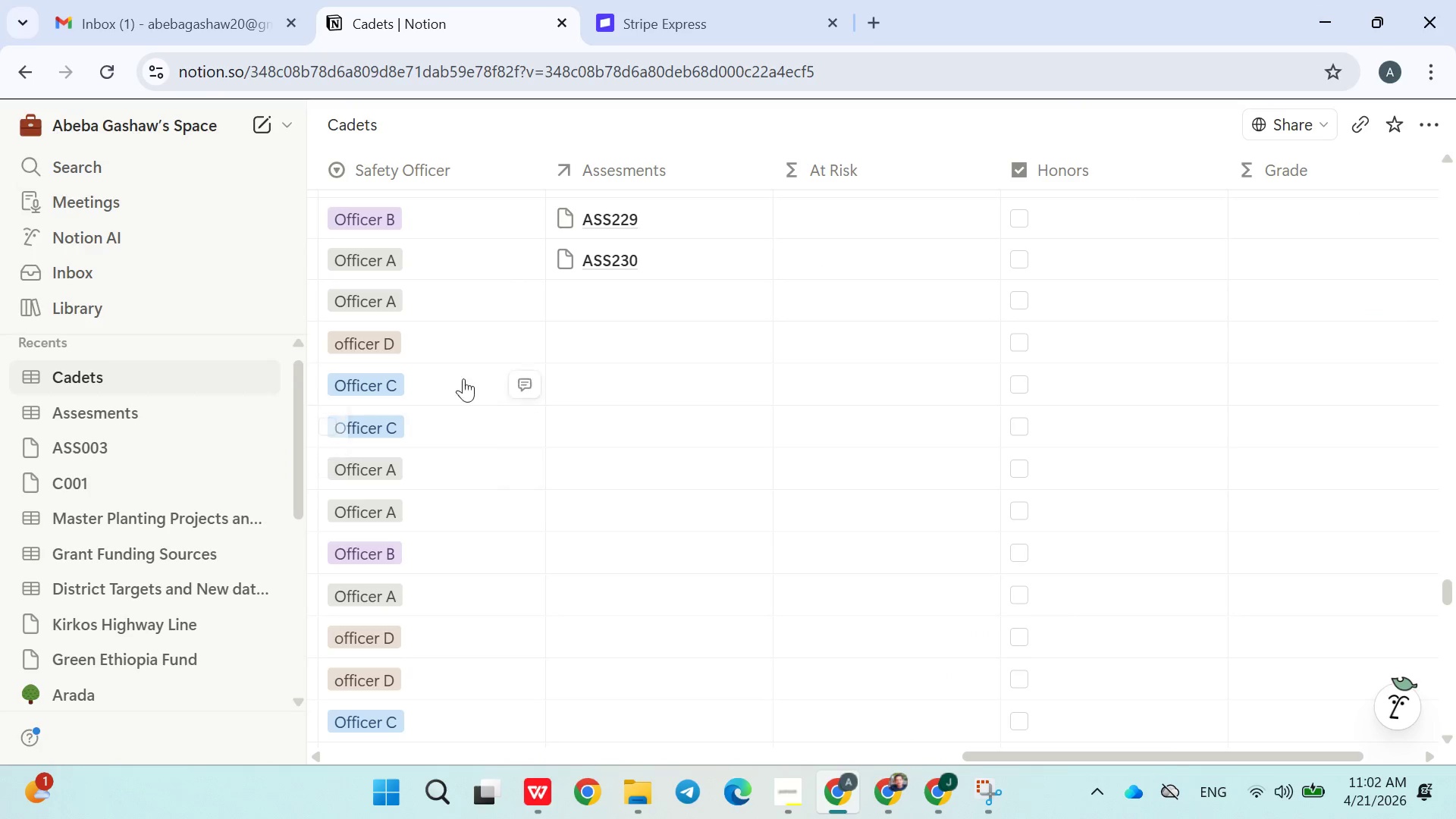 
scroll: coordinate [590, 429], scroll_direction: up, amount: 2.0
 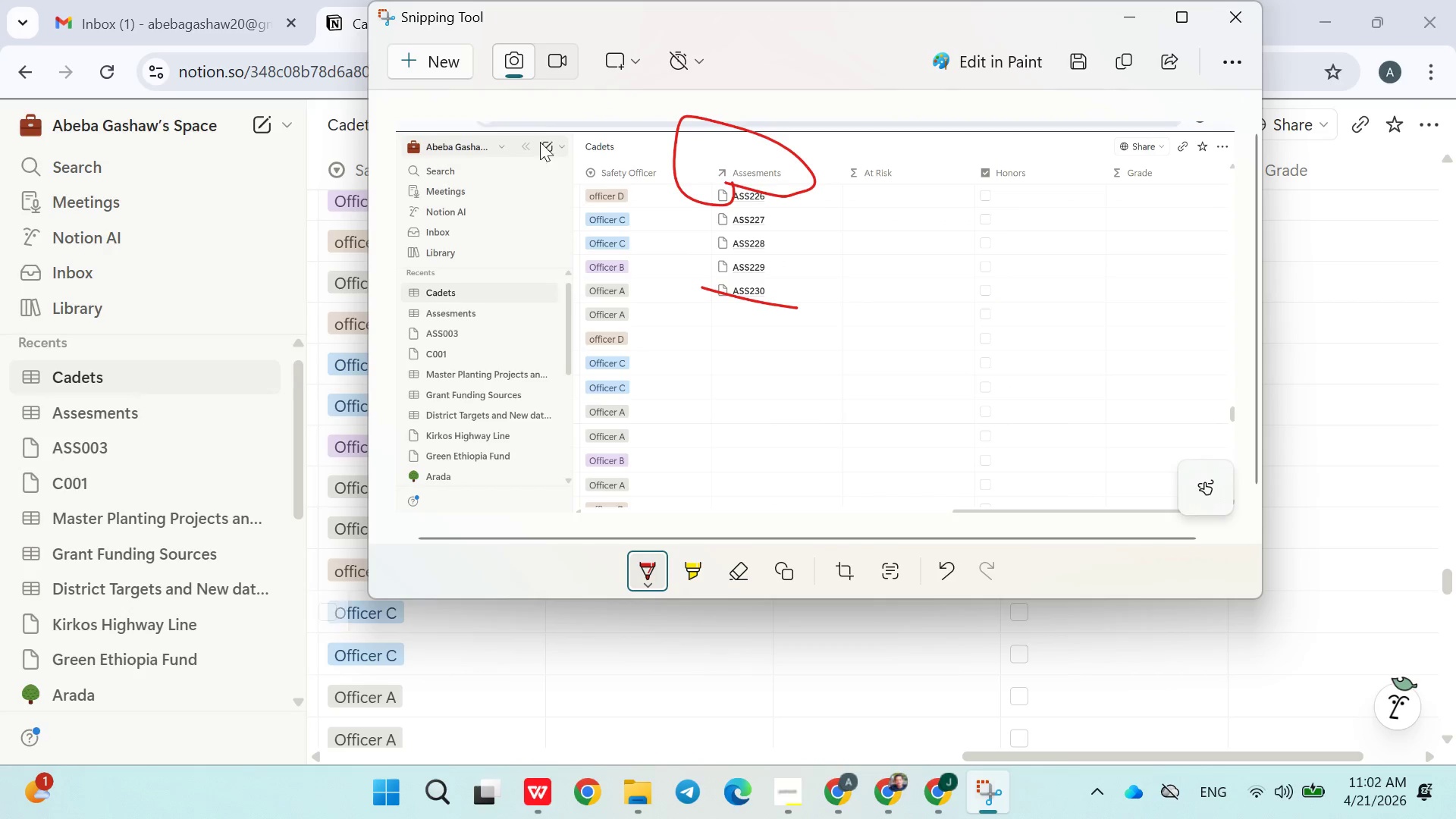 
left_click([549, 51])
 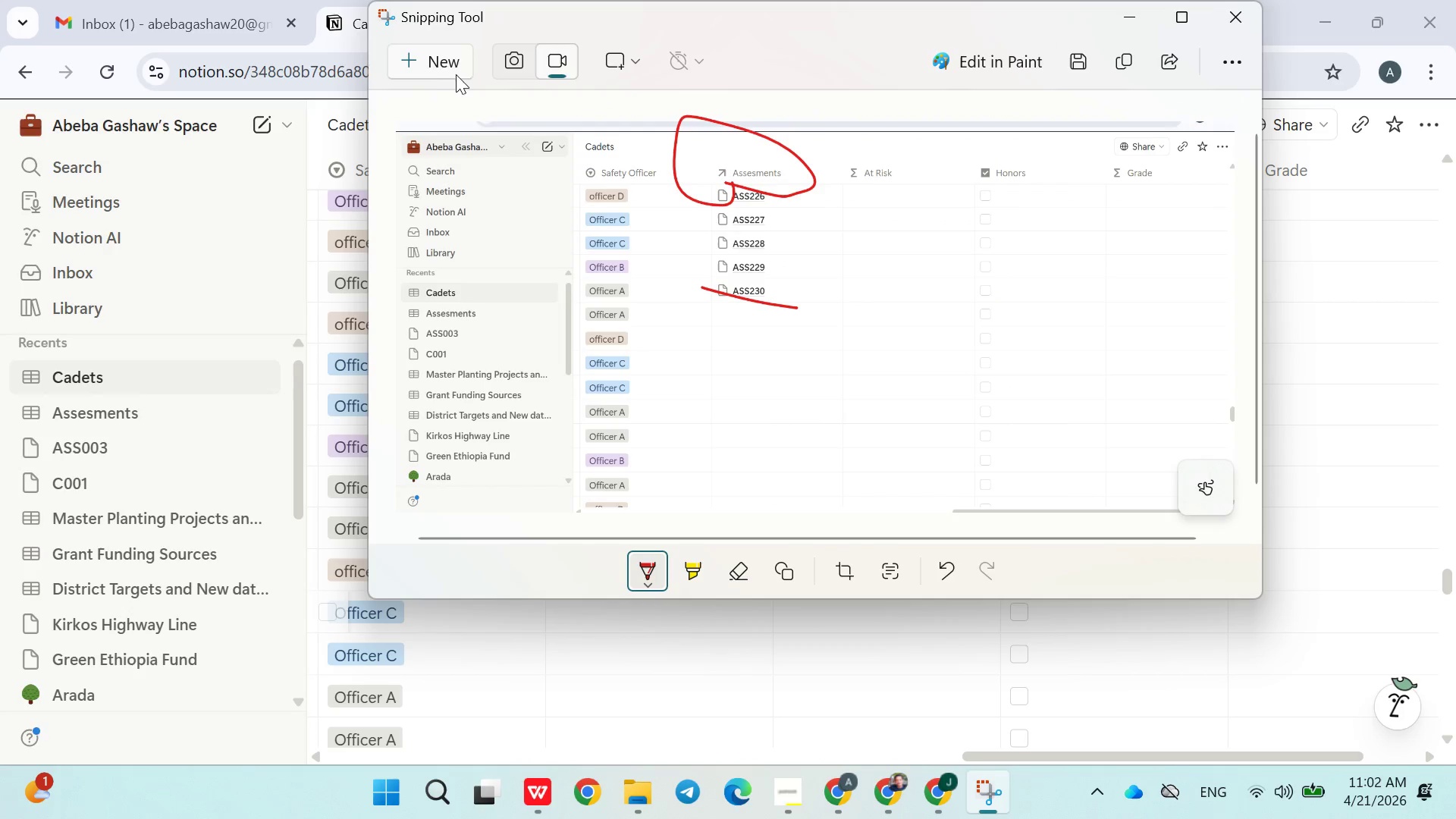 
left_click([428, 61])
 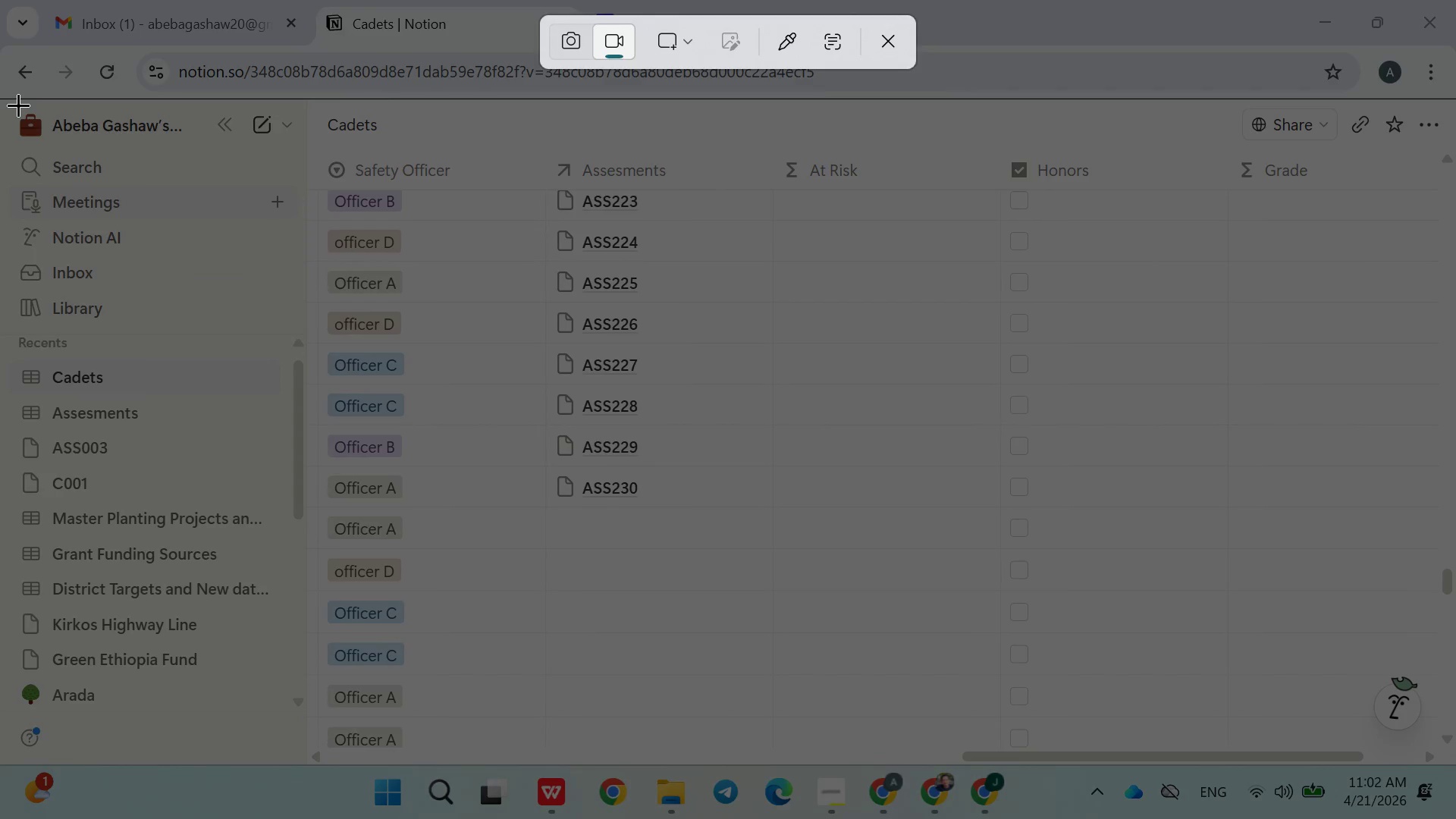 
left_click_drag(start_coordinate=[0, 106], to_coordinate=[1451, 752])
 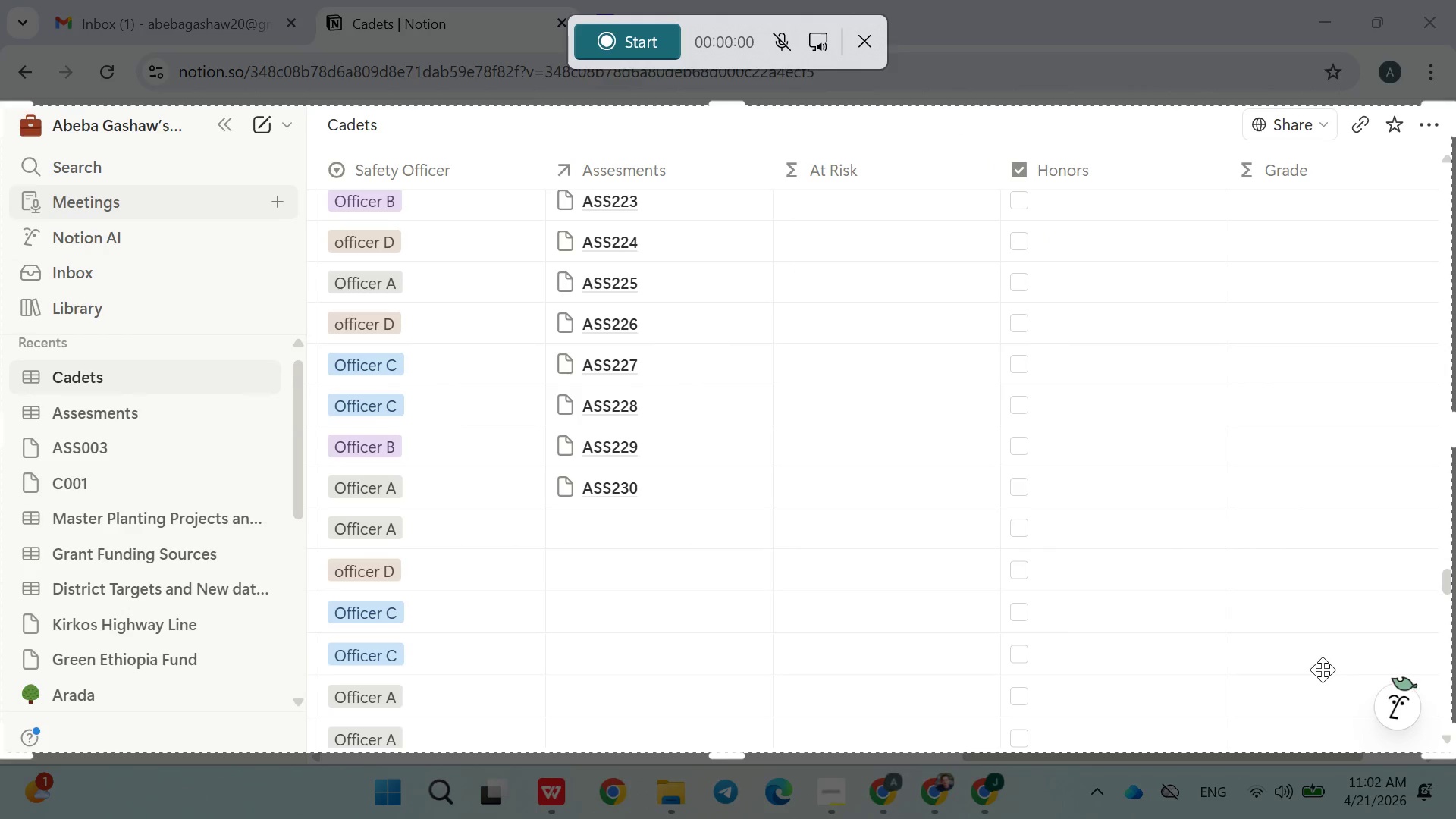 
wait(9.72)
 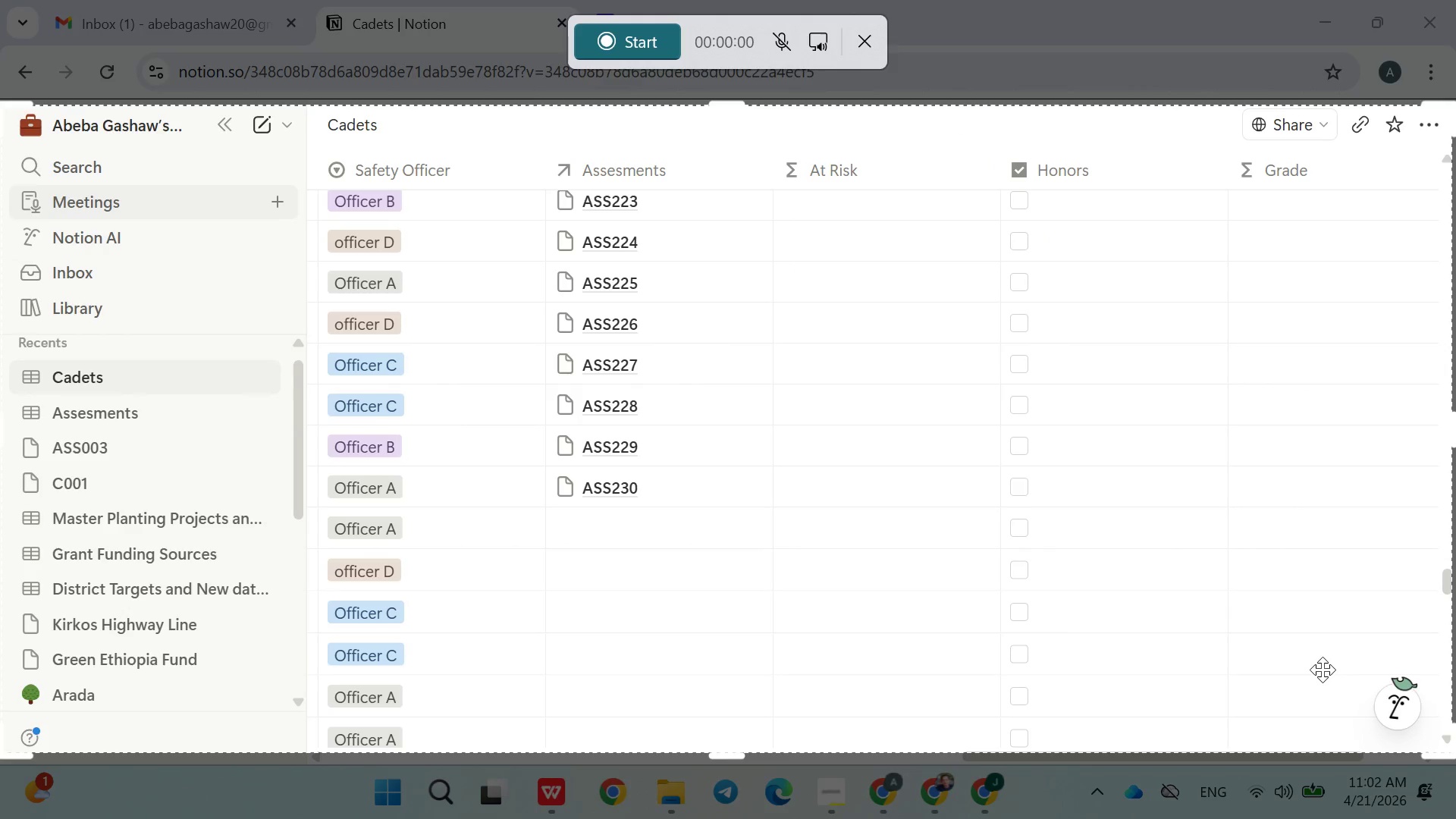 
left_click([641, 33])
 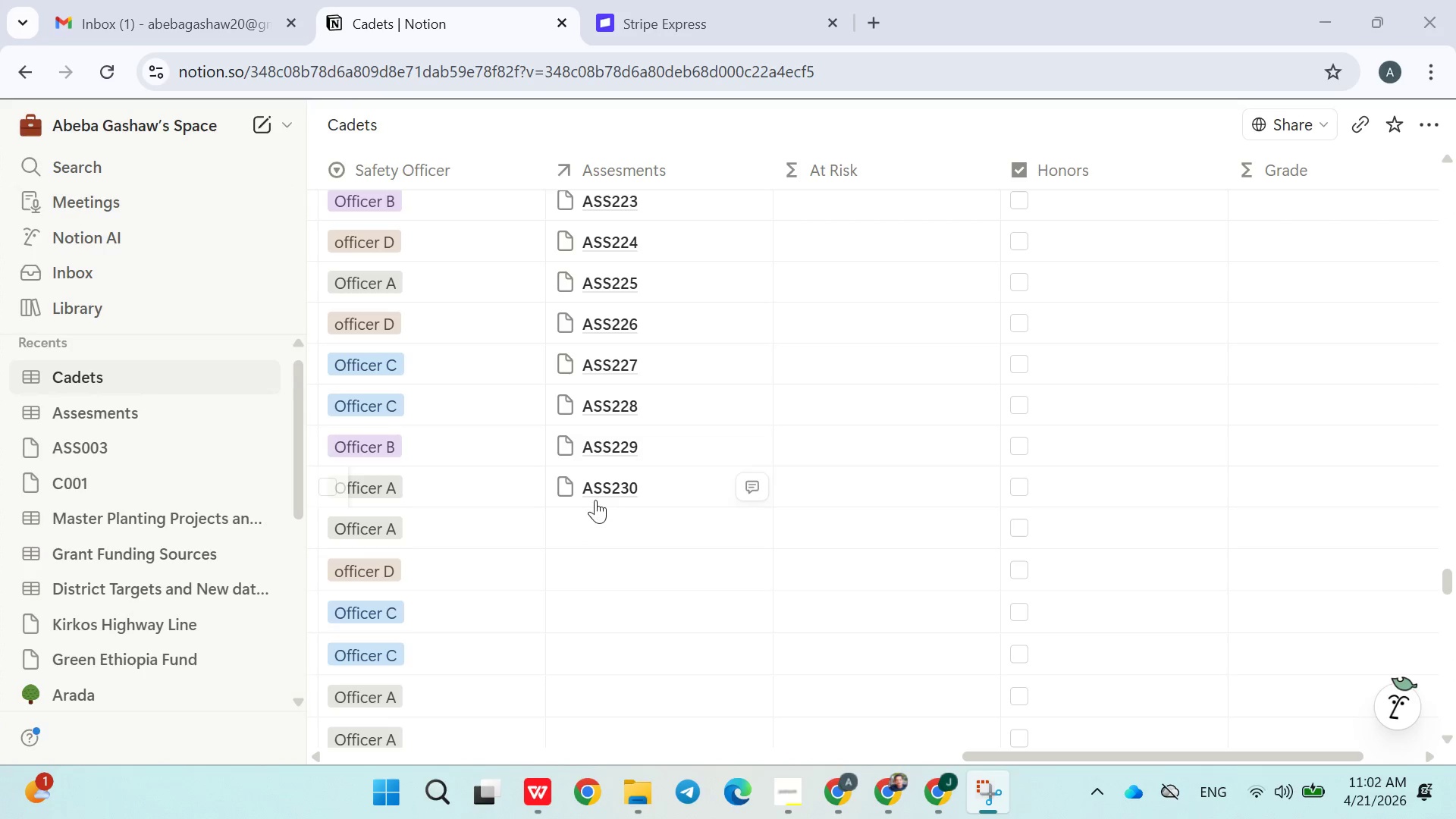 
wait(5.55)
 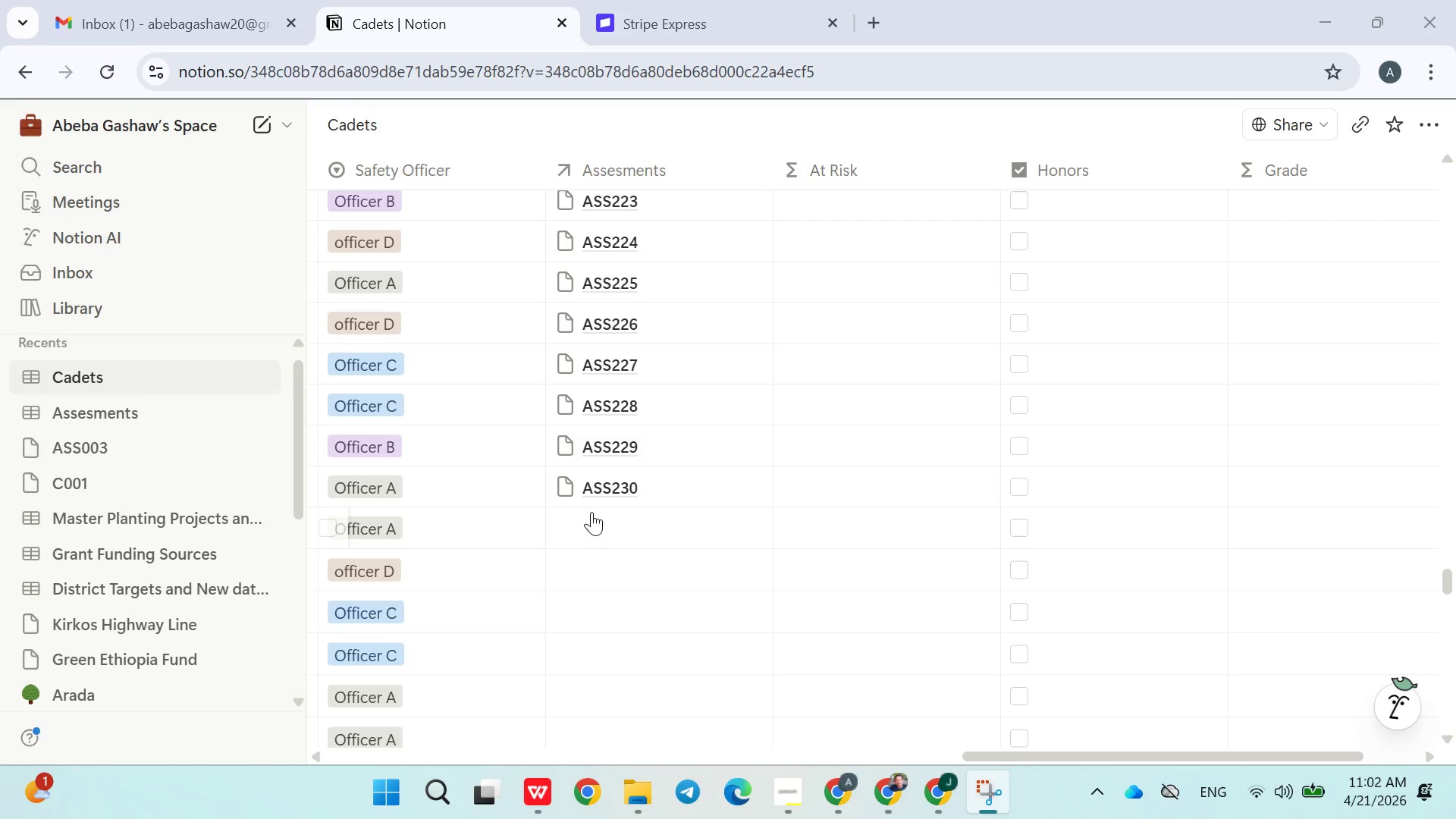 
scroll: coordinate [627, 479], scroll_direction: up, amount: 3.0
 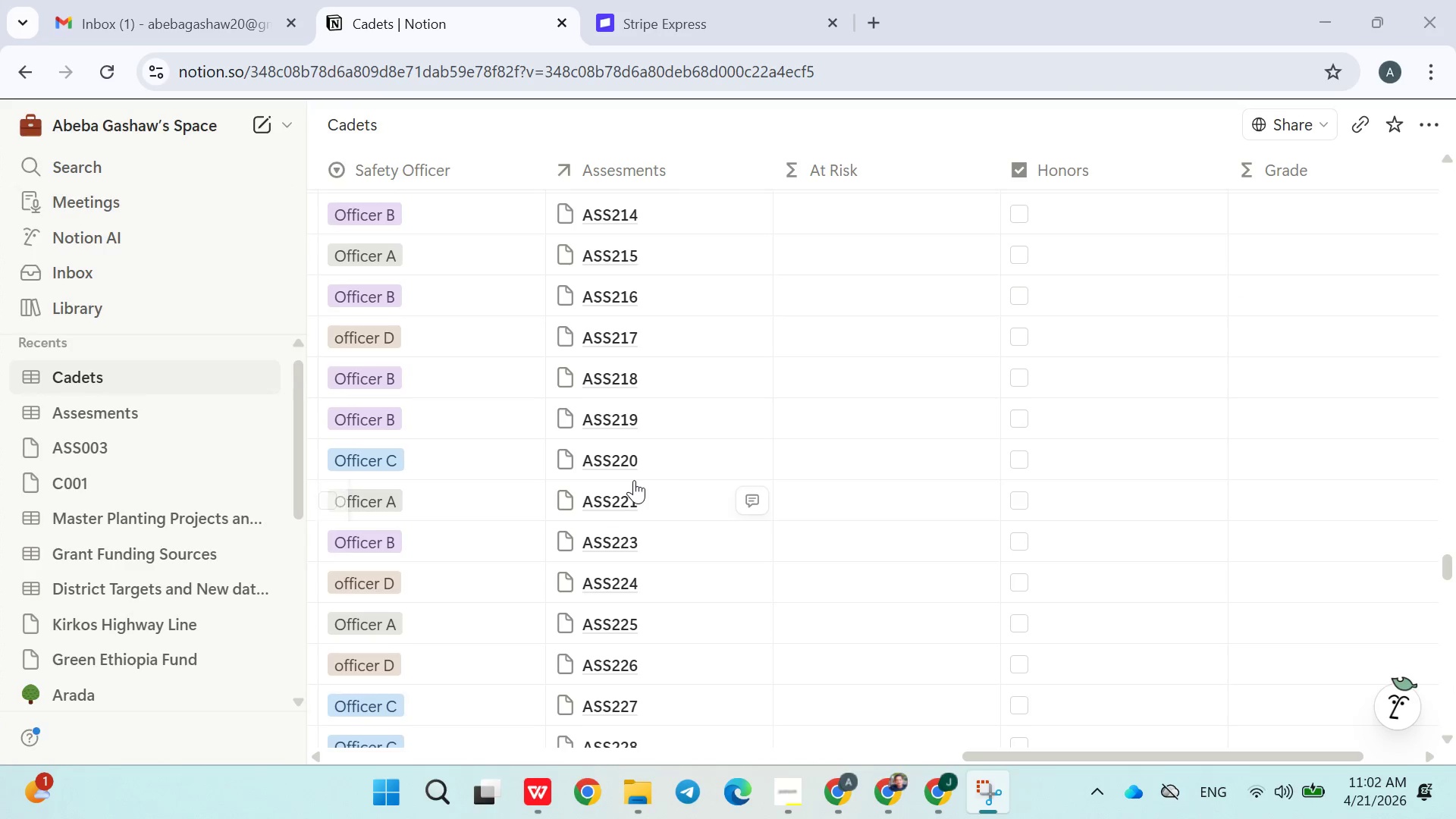 
scroll: coordinate [634, 480], scroll_direction: down, amount: 3.0
 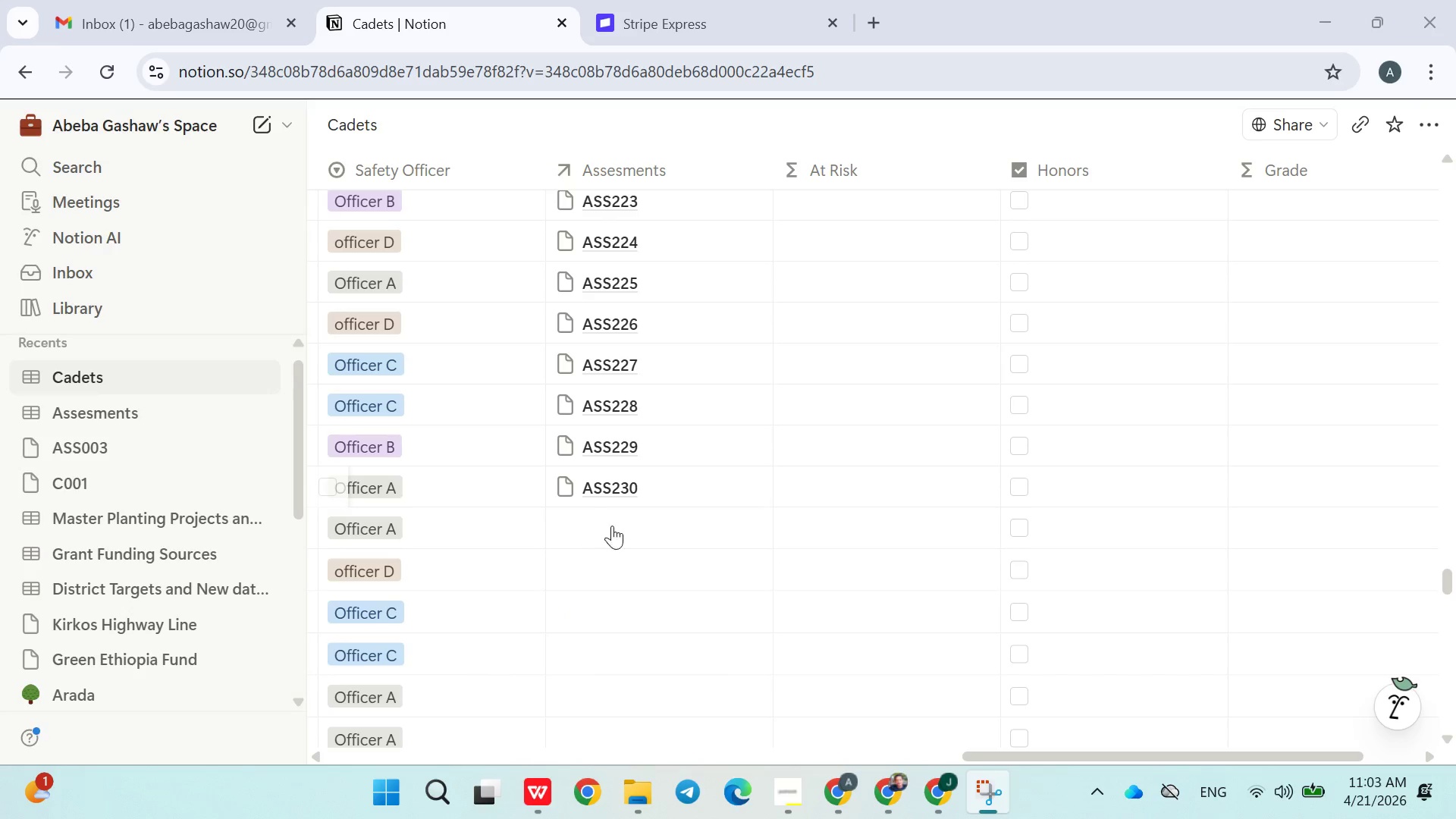 
scroll: coordinate [737, 443], scroll_direction: up, amount: 33.0
 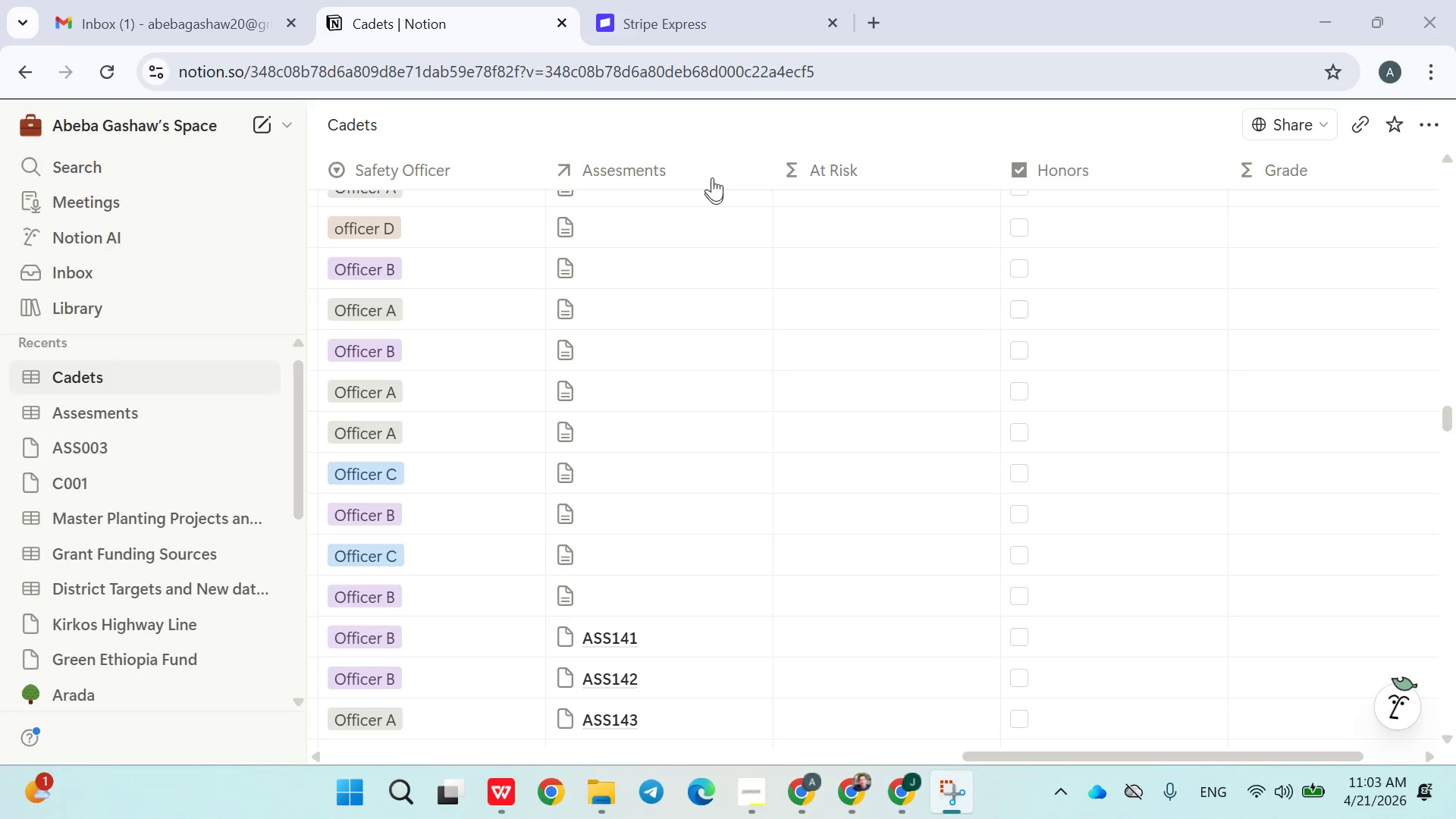 
left_click([714, 164])
 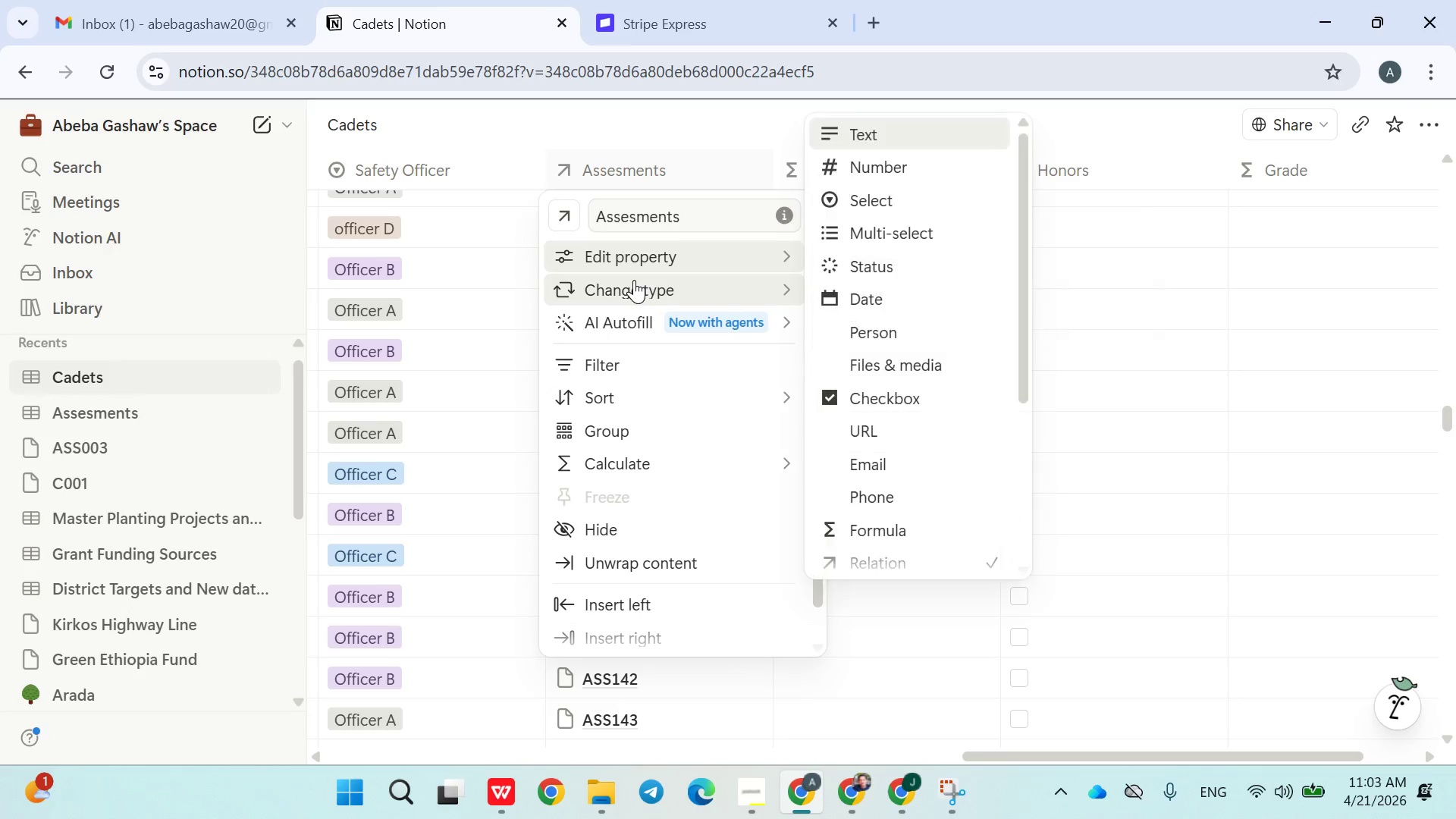 
wait(6.63)
 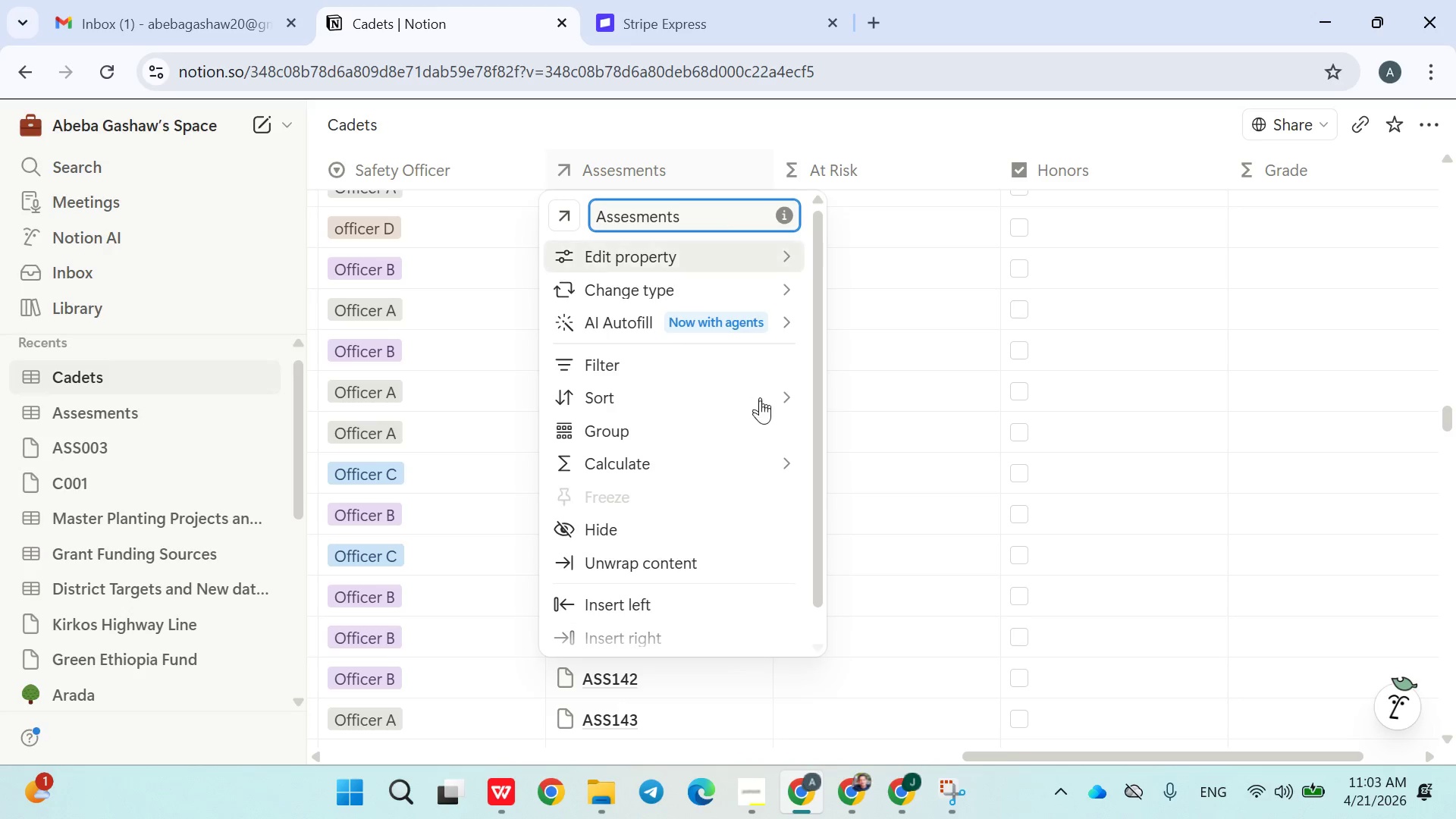 
mouse_move([967, 795])
 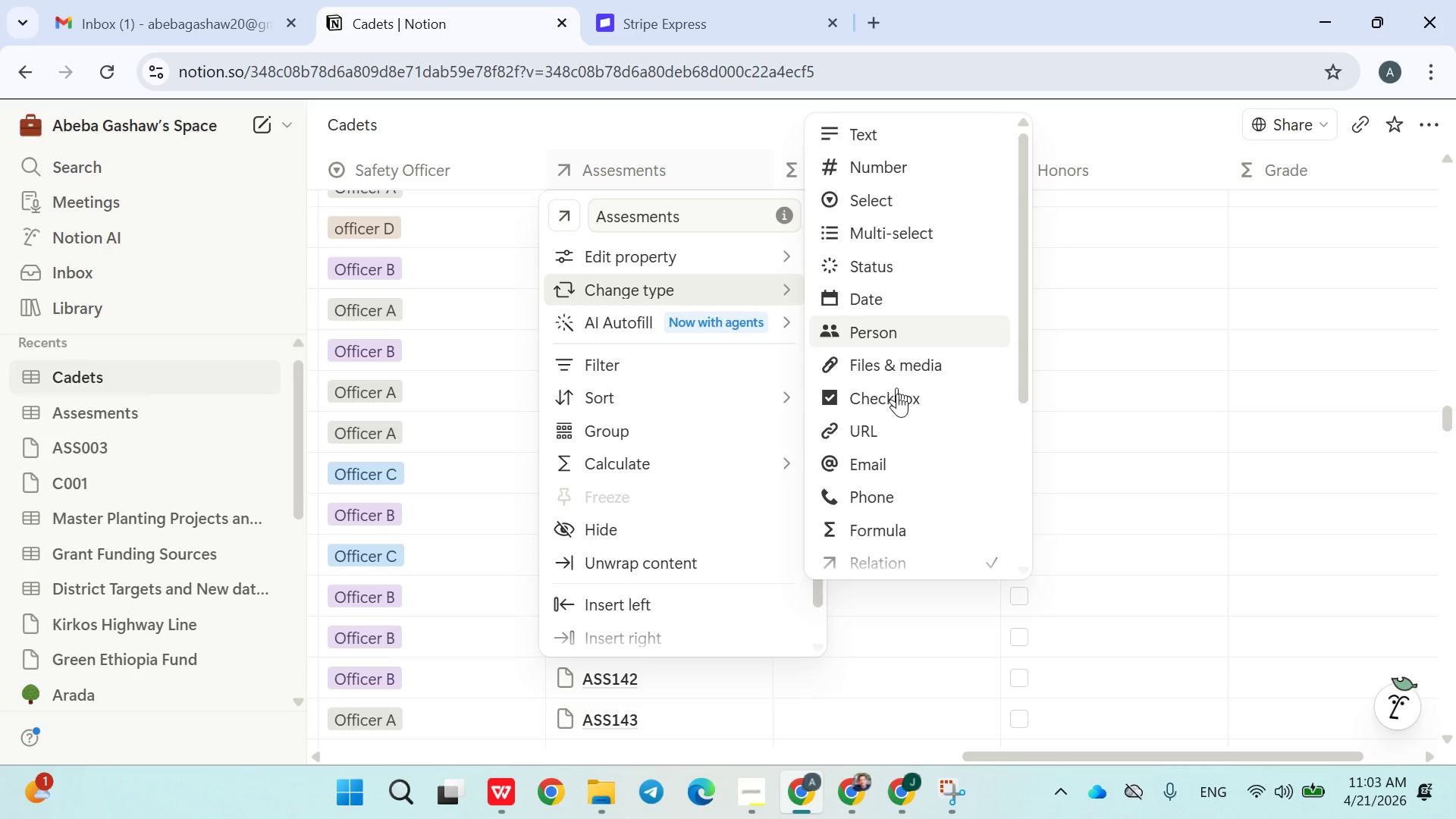 
scroll: coordinate [935, 464], scroll_direction: down, amount: 2.0
 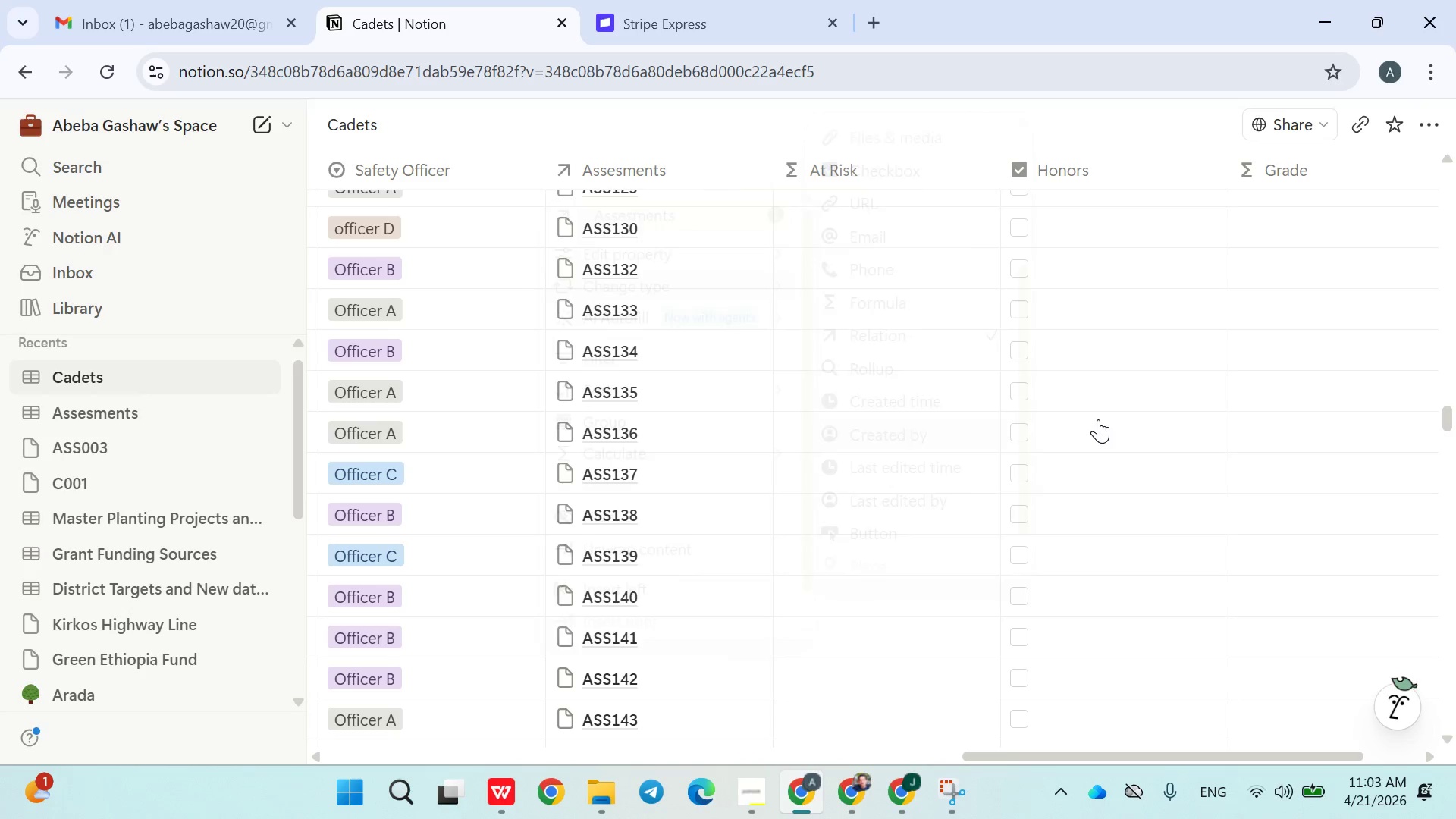 
scroll: coordinate [968, 438], scroll_direction: up, amount: 5.0
 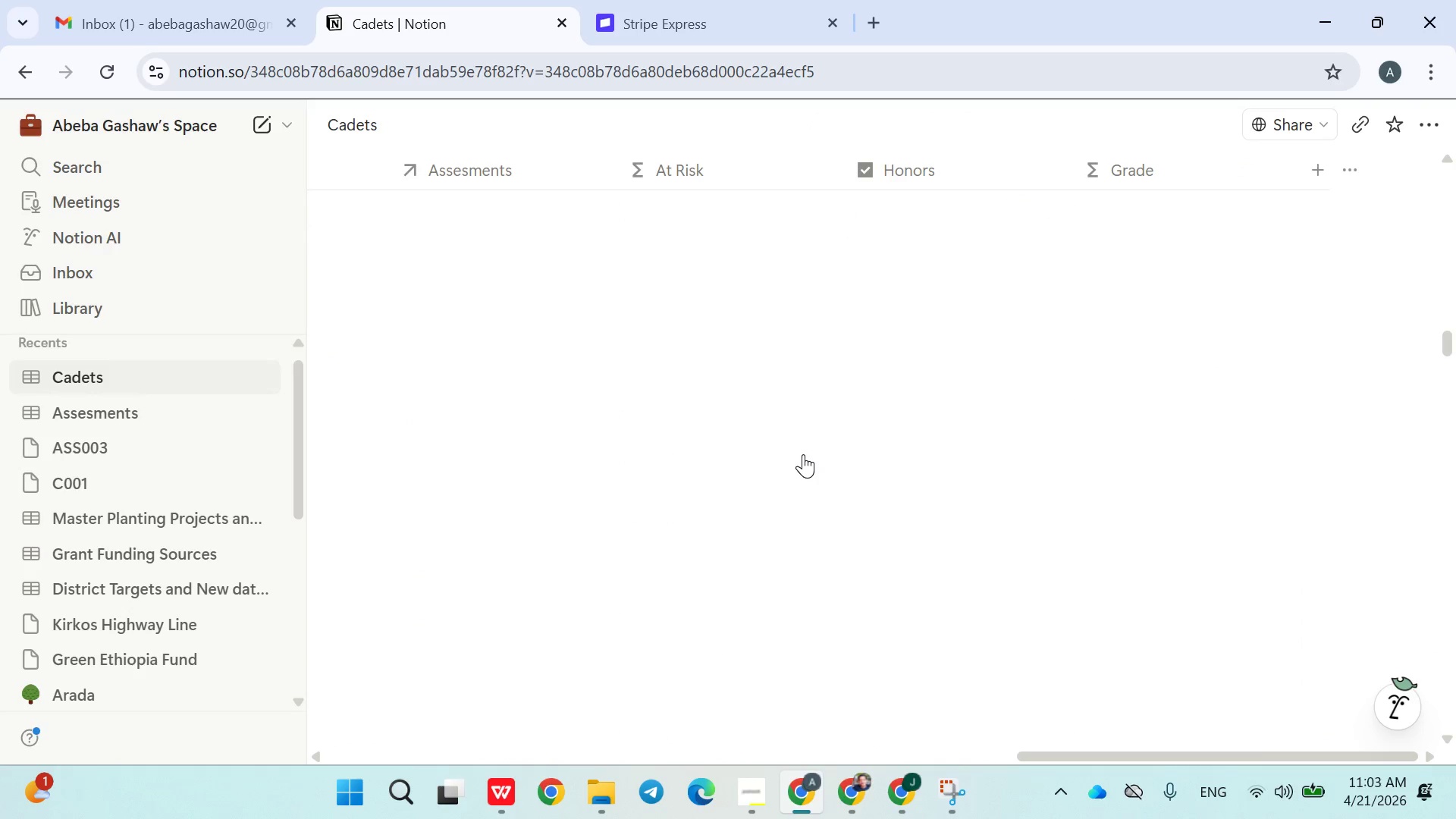 
wait(6.56)
 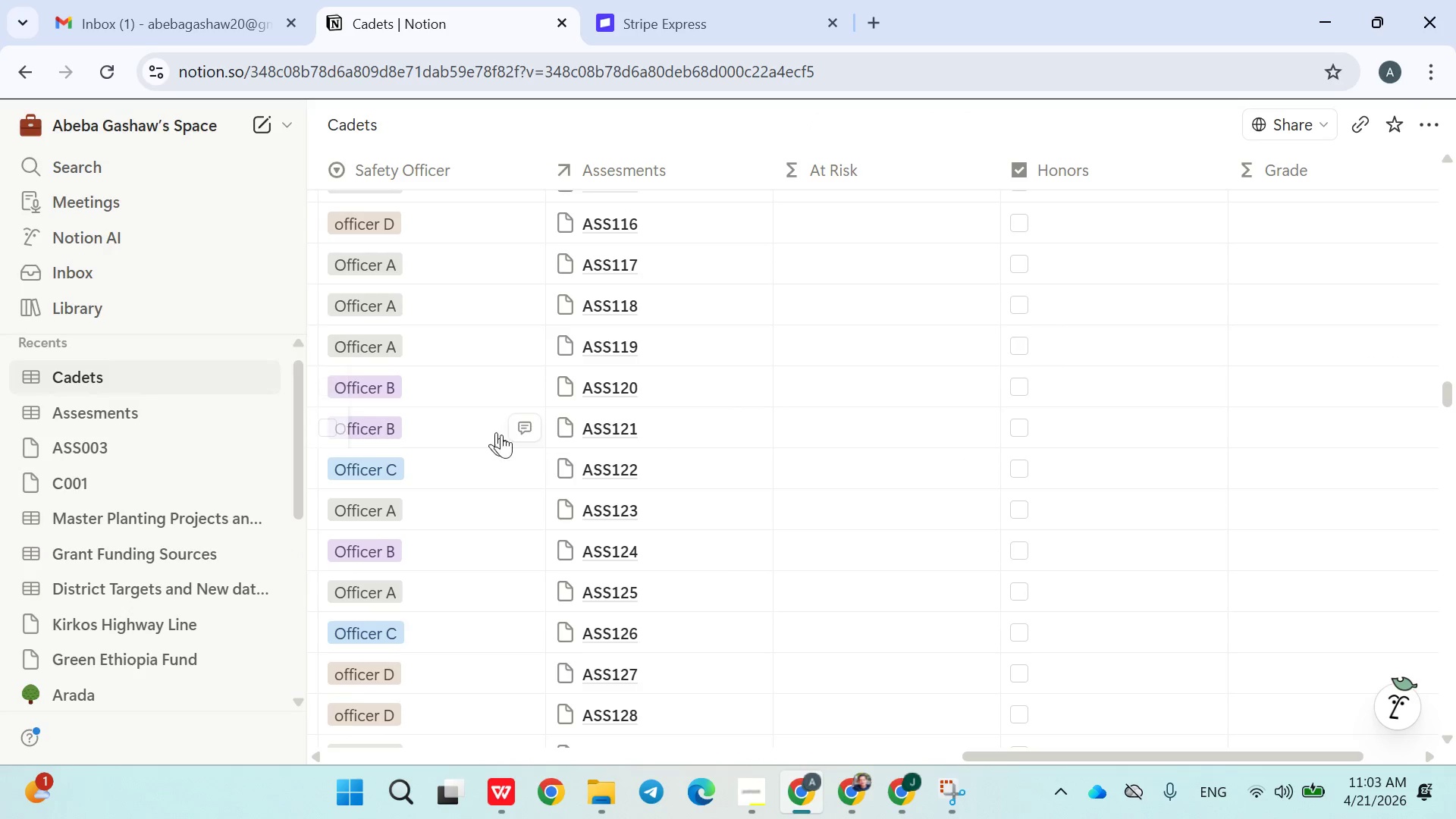 
left_click([177, 413])
 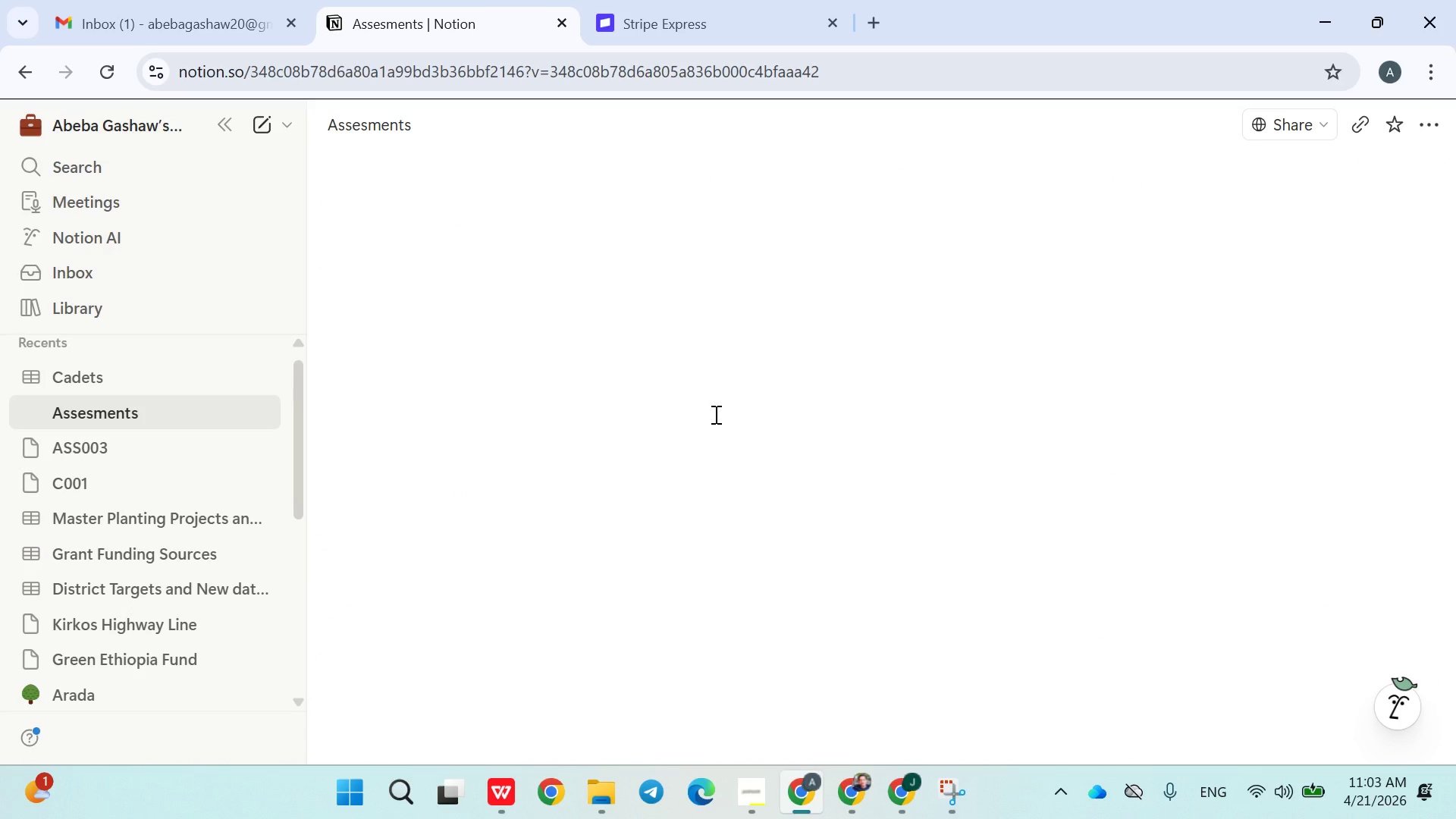 
wait(5.93)
 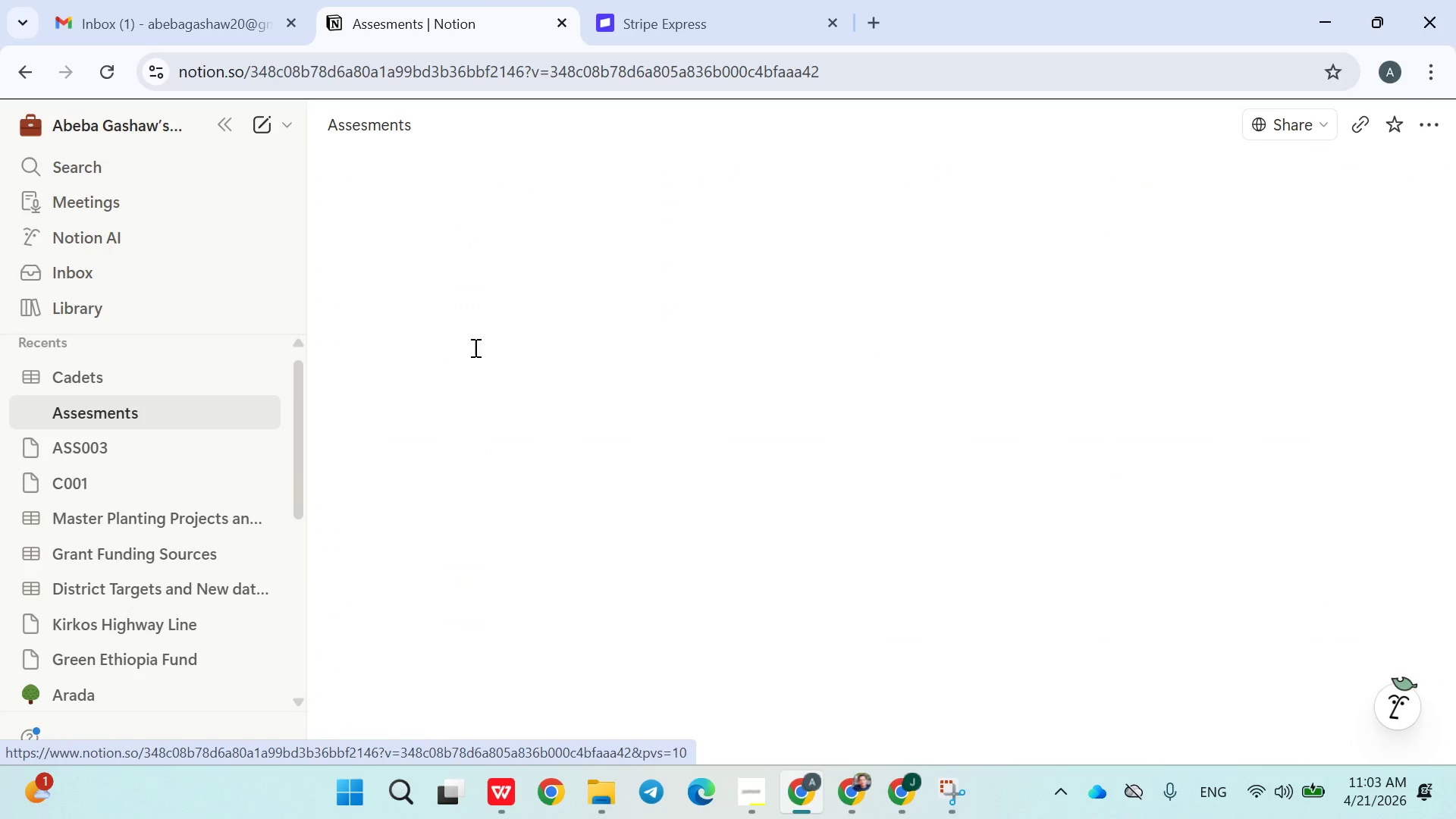 
mouse_move([1180, 469])
 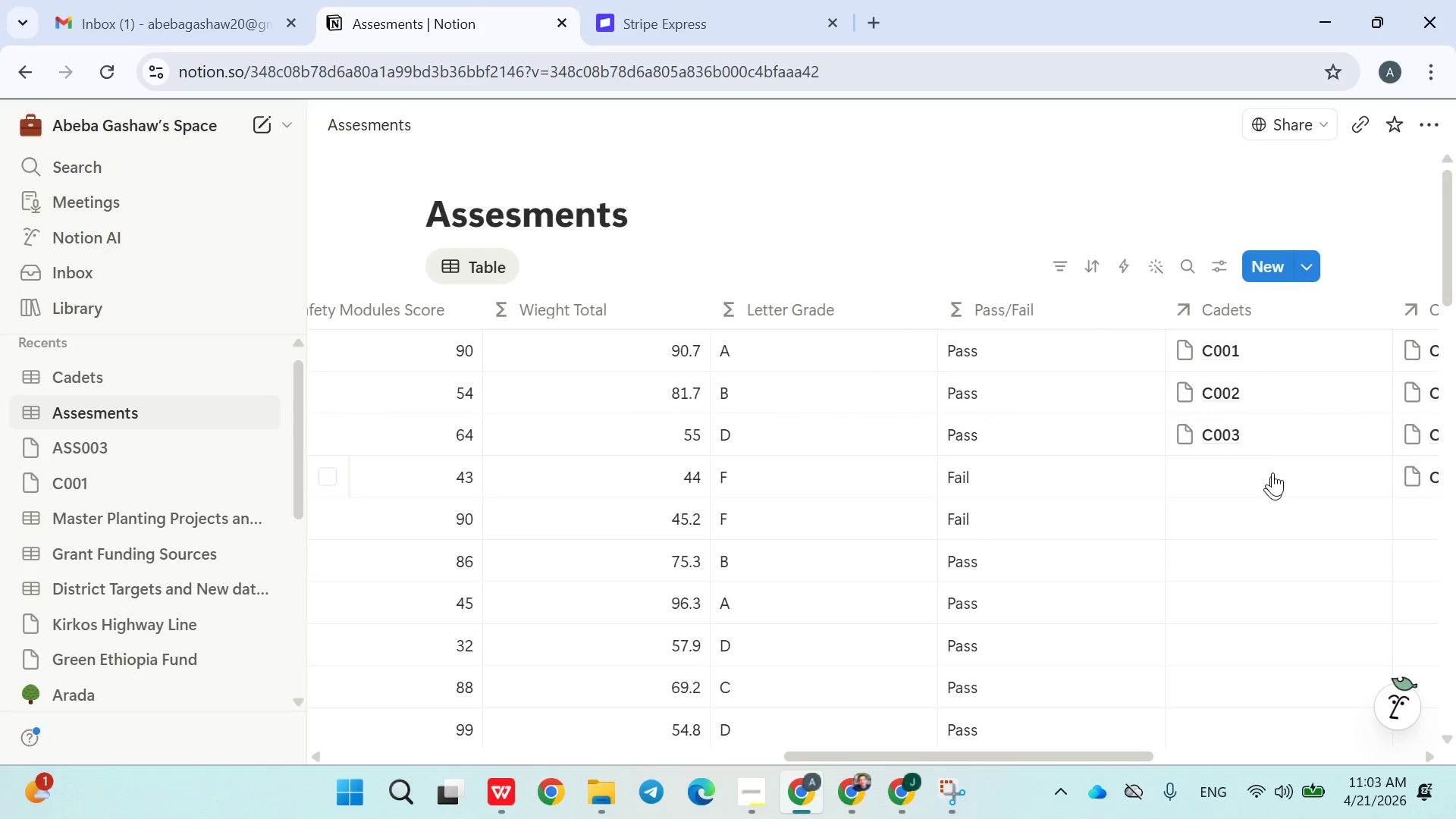 
wait(8.86)
 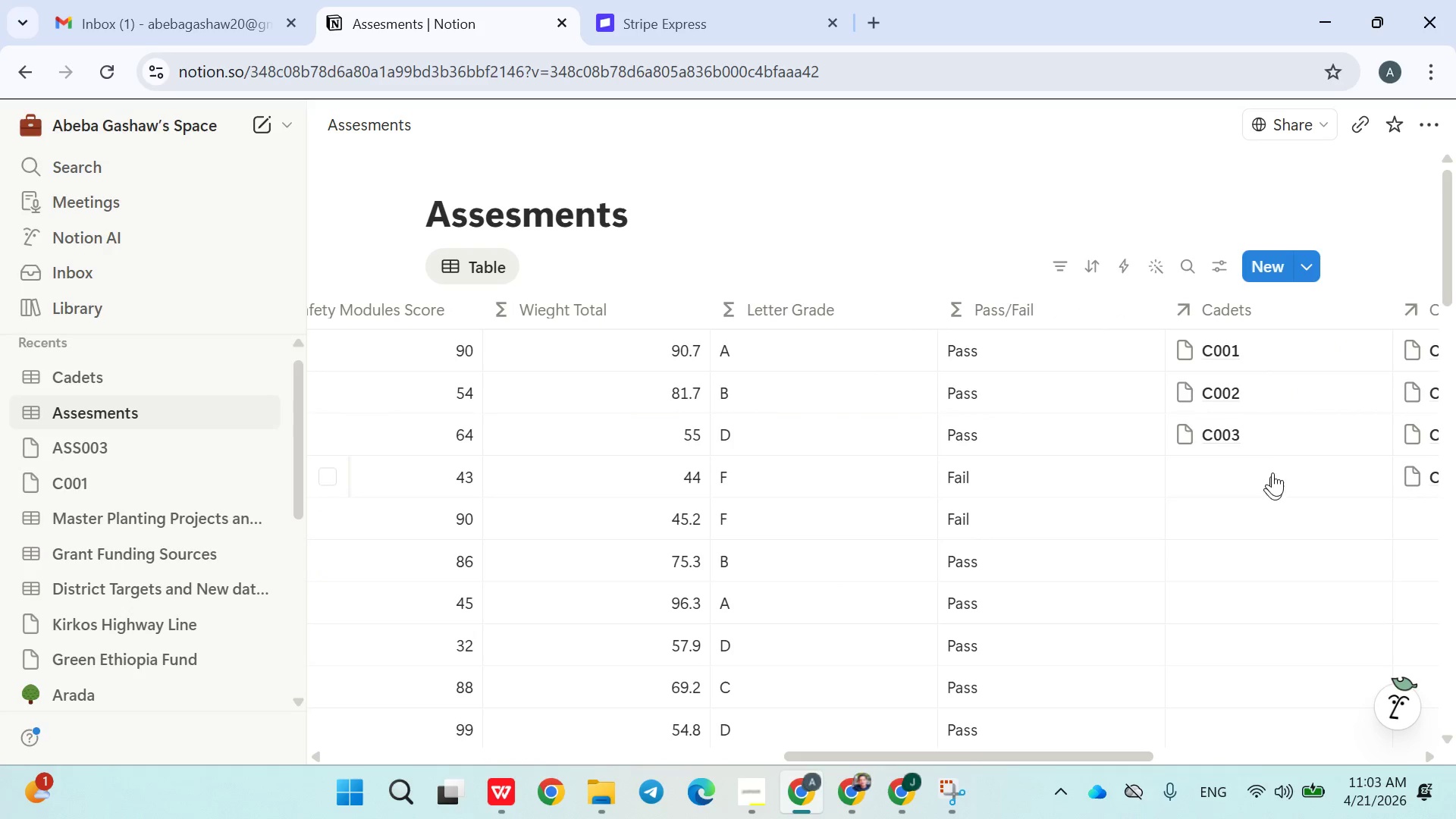 
mouse_move([1350, 528])
 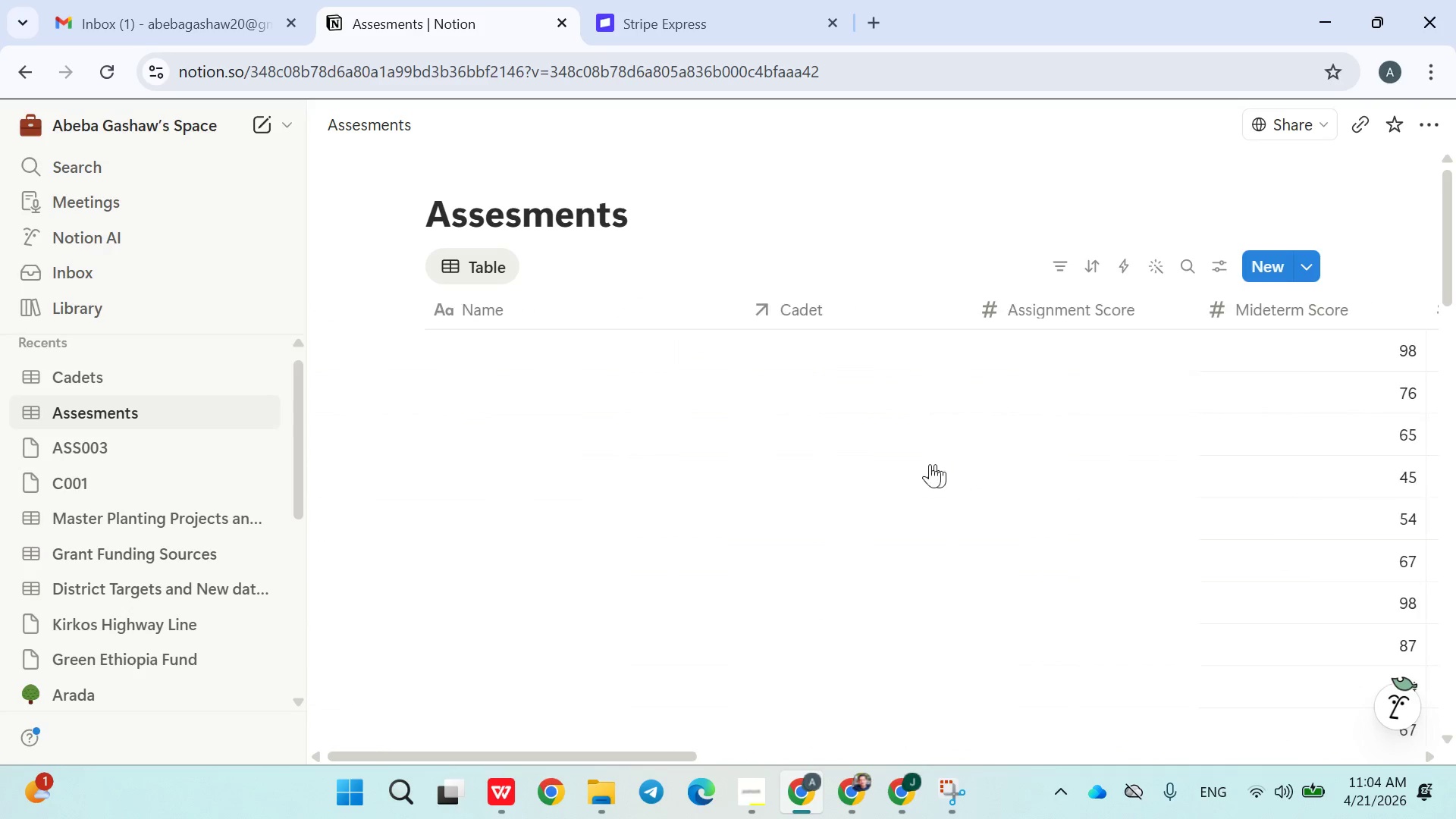 
wait(17.86)
 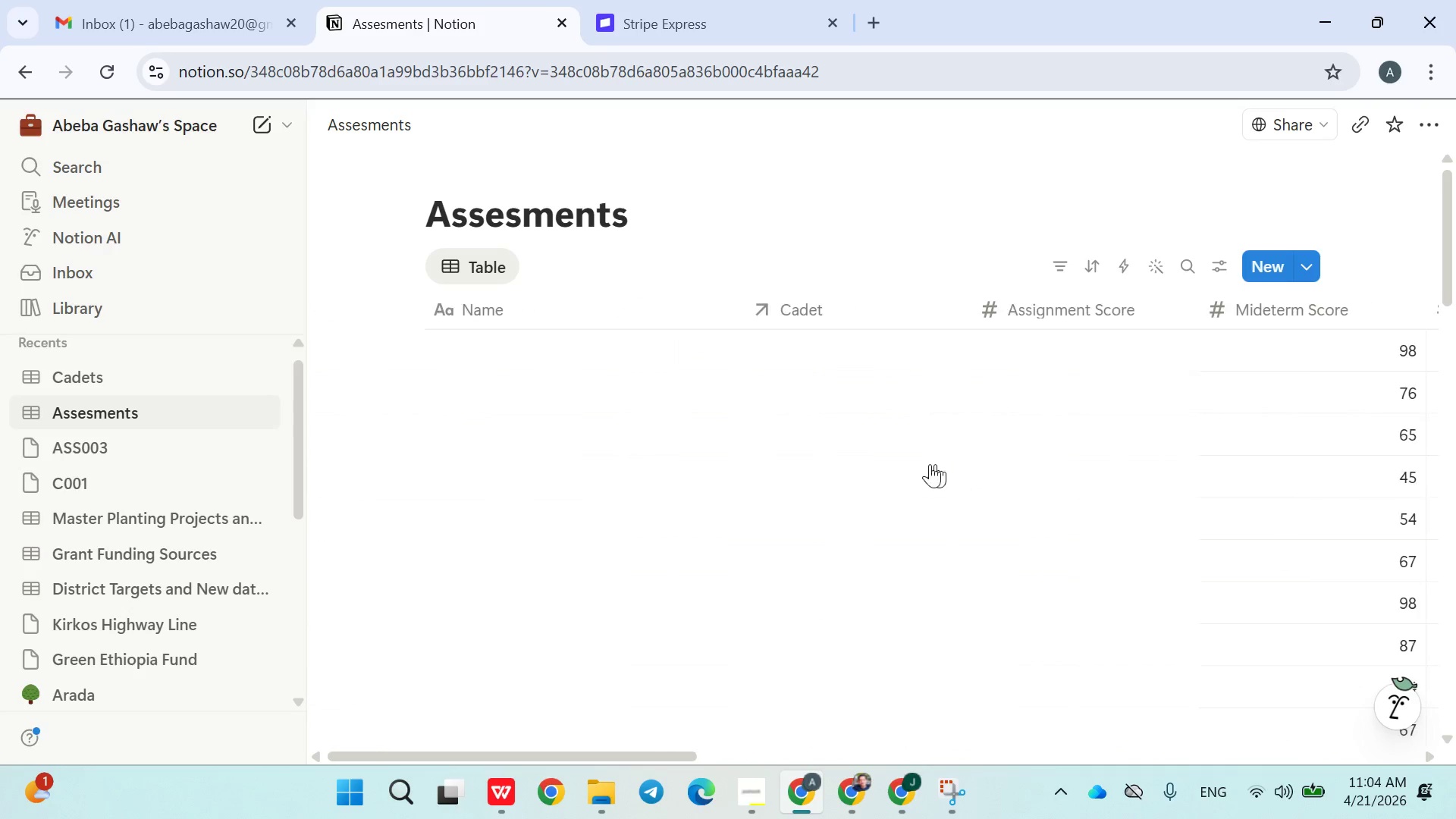 
mouse_move([1189, 416])
 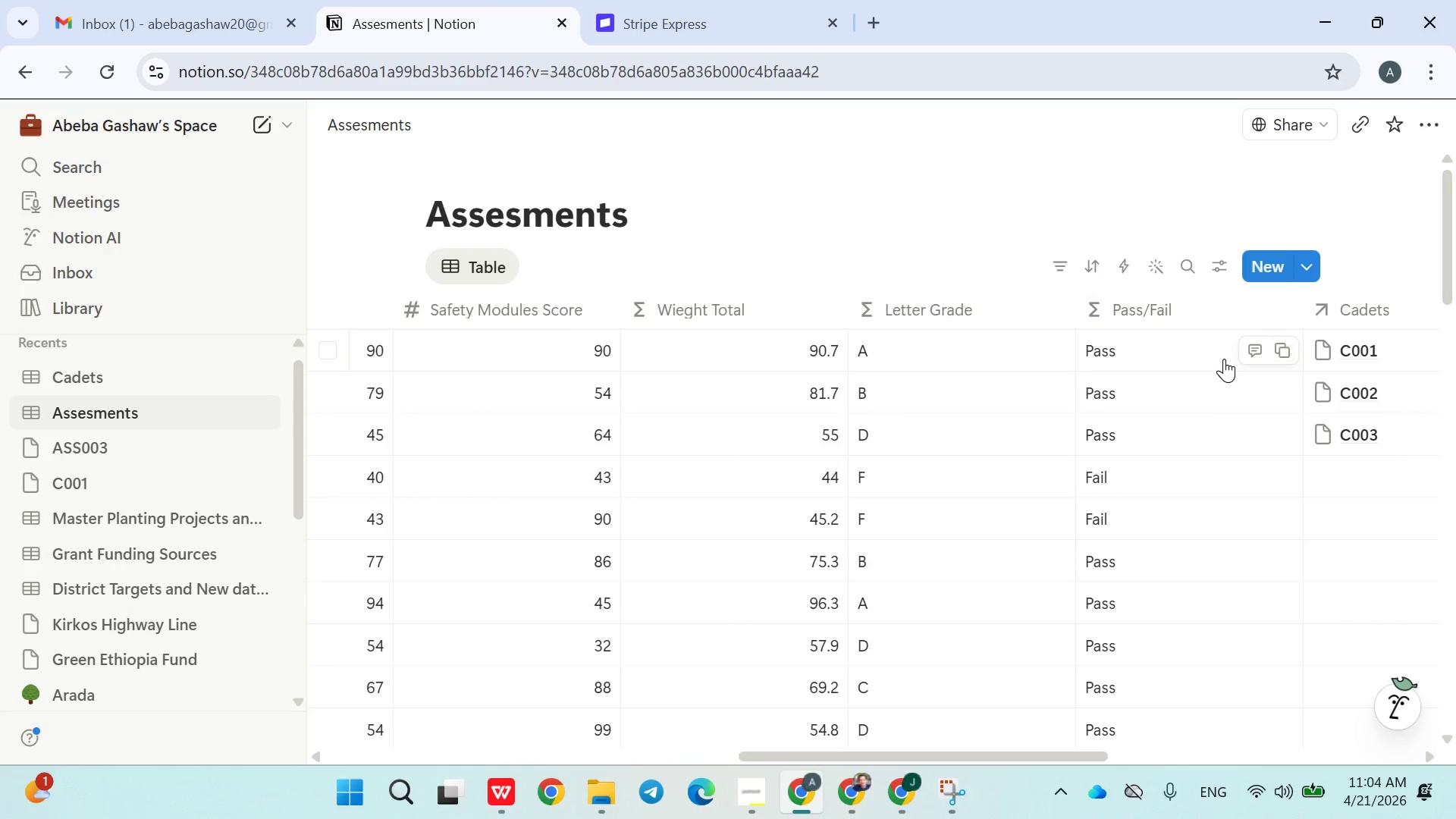 
wait(6.02)
 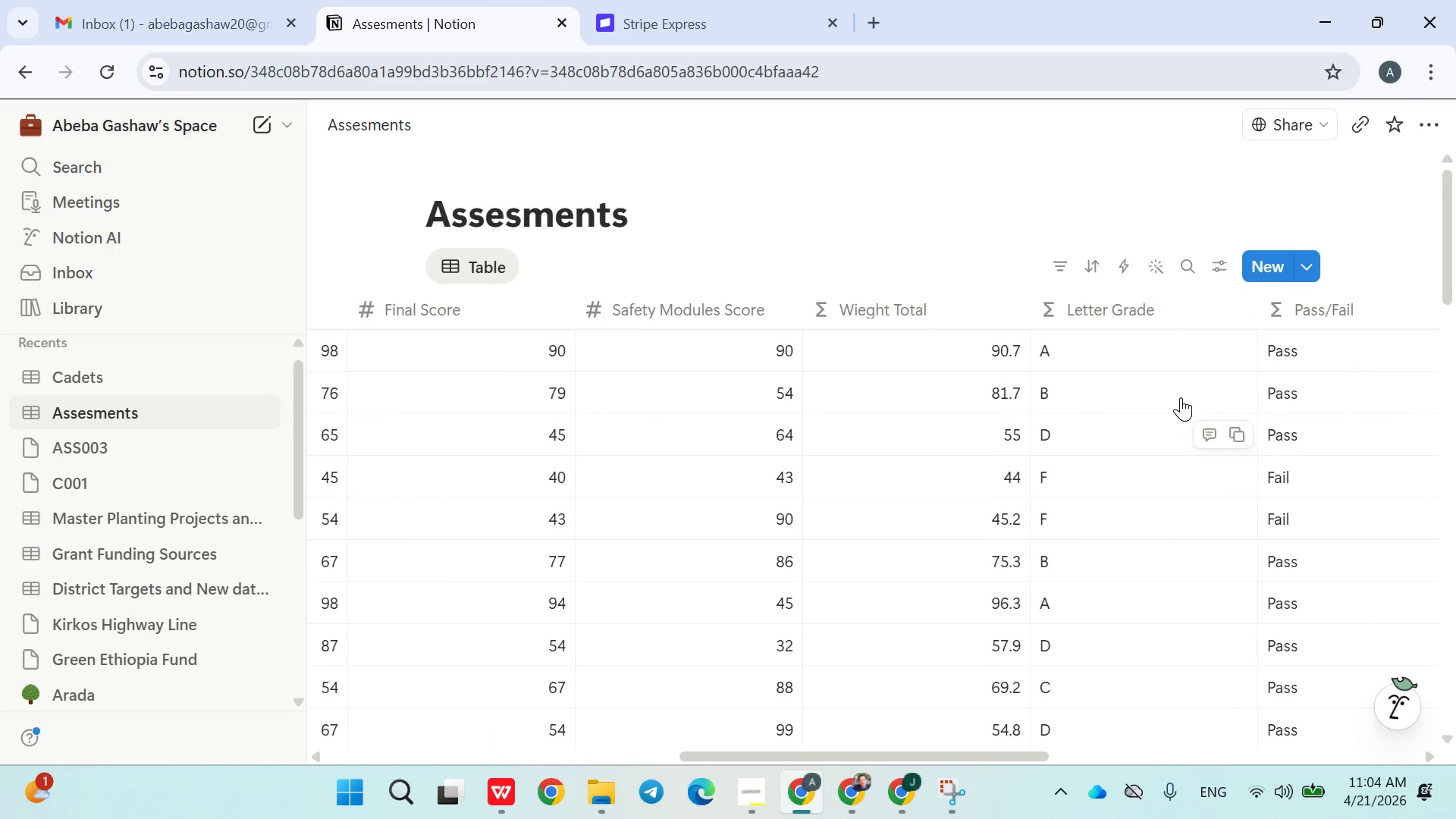 
left_click([1337, 299])
 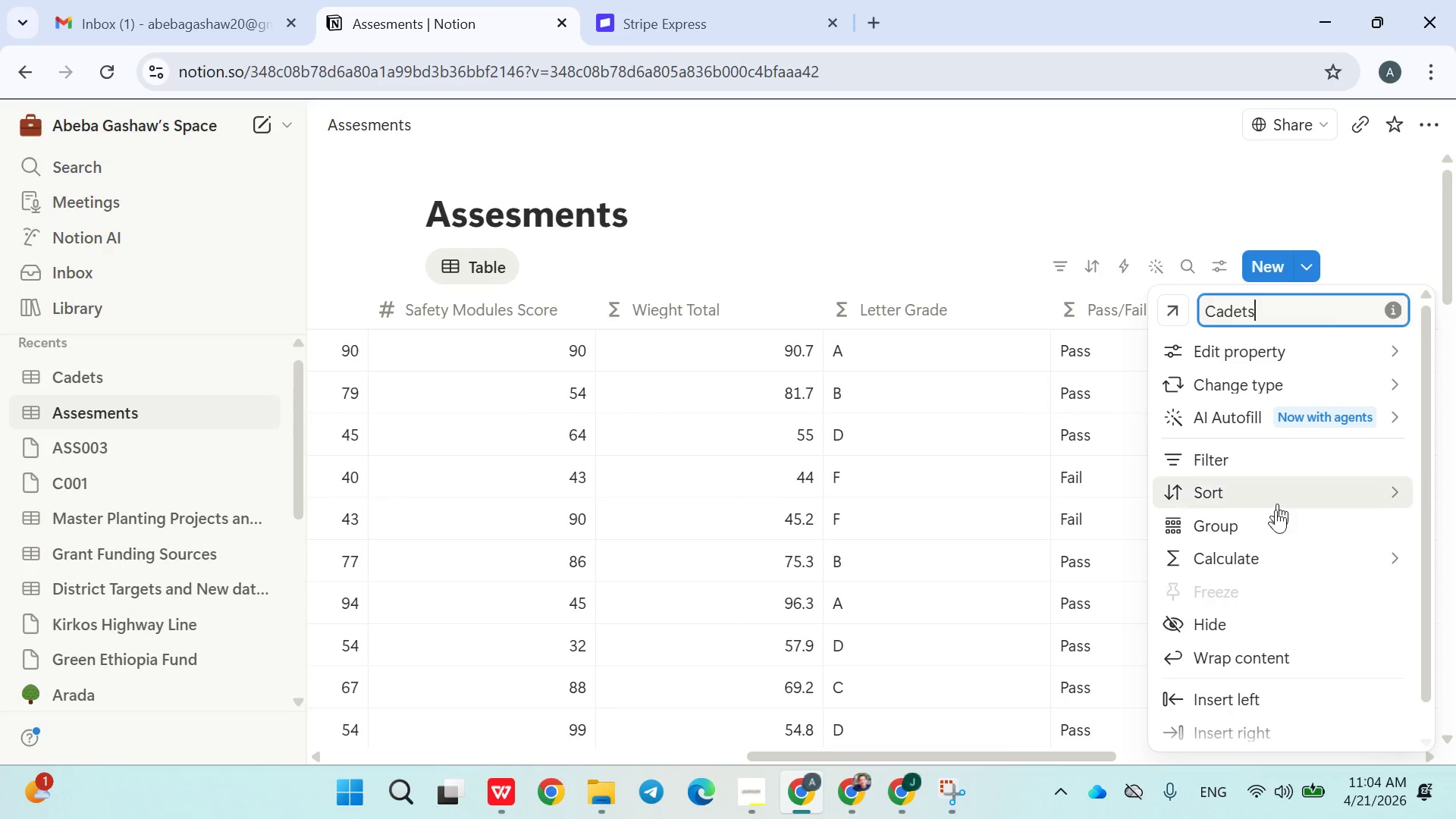 
scroll: coordinate [1286, 736], scroll_direction: down, amount: 2.0
 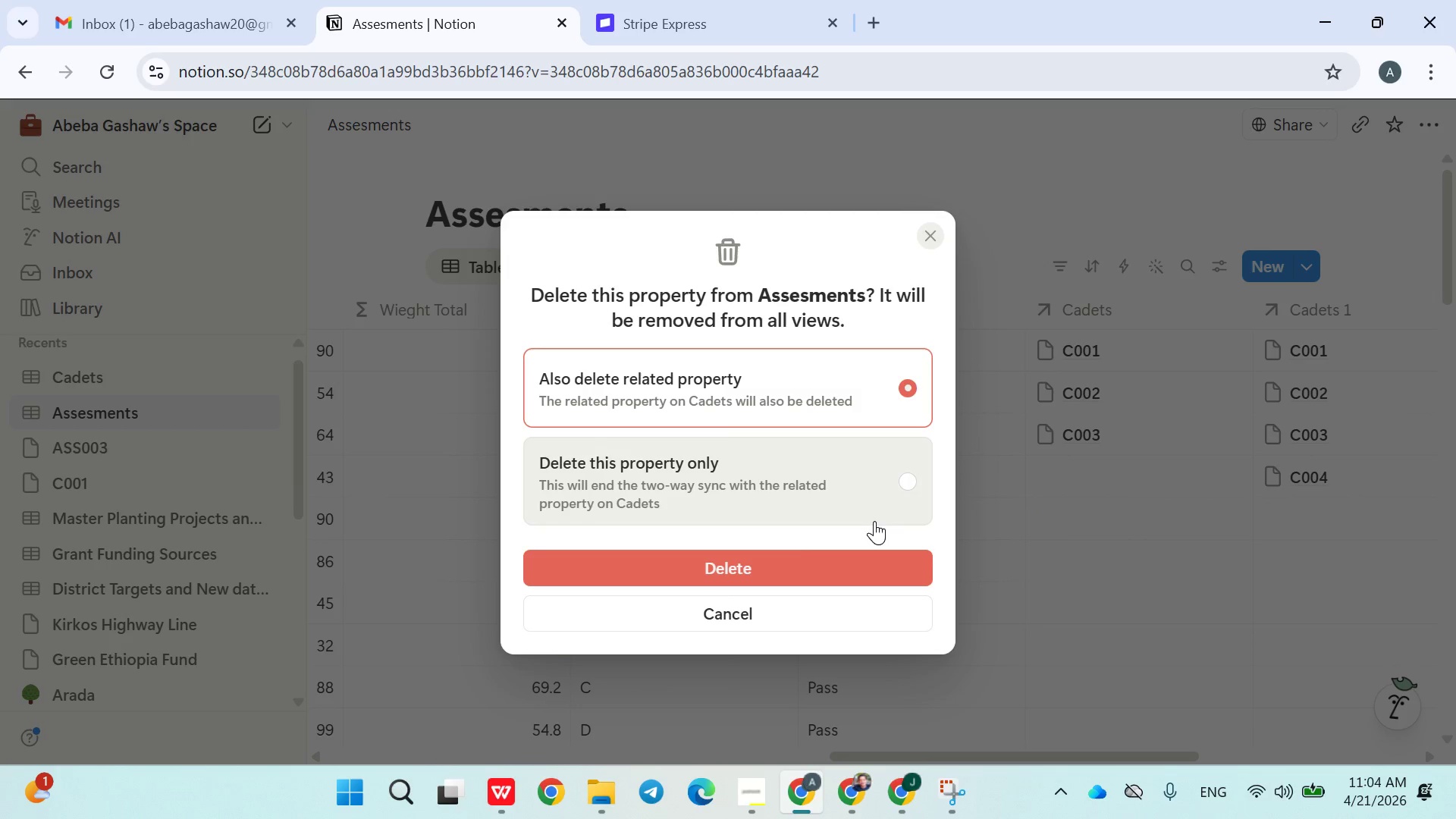 
left_click([751, 570])
 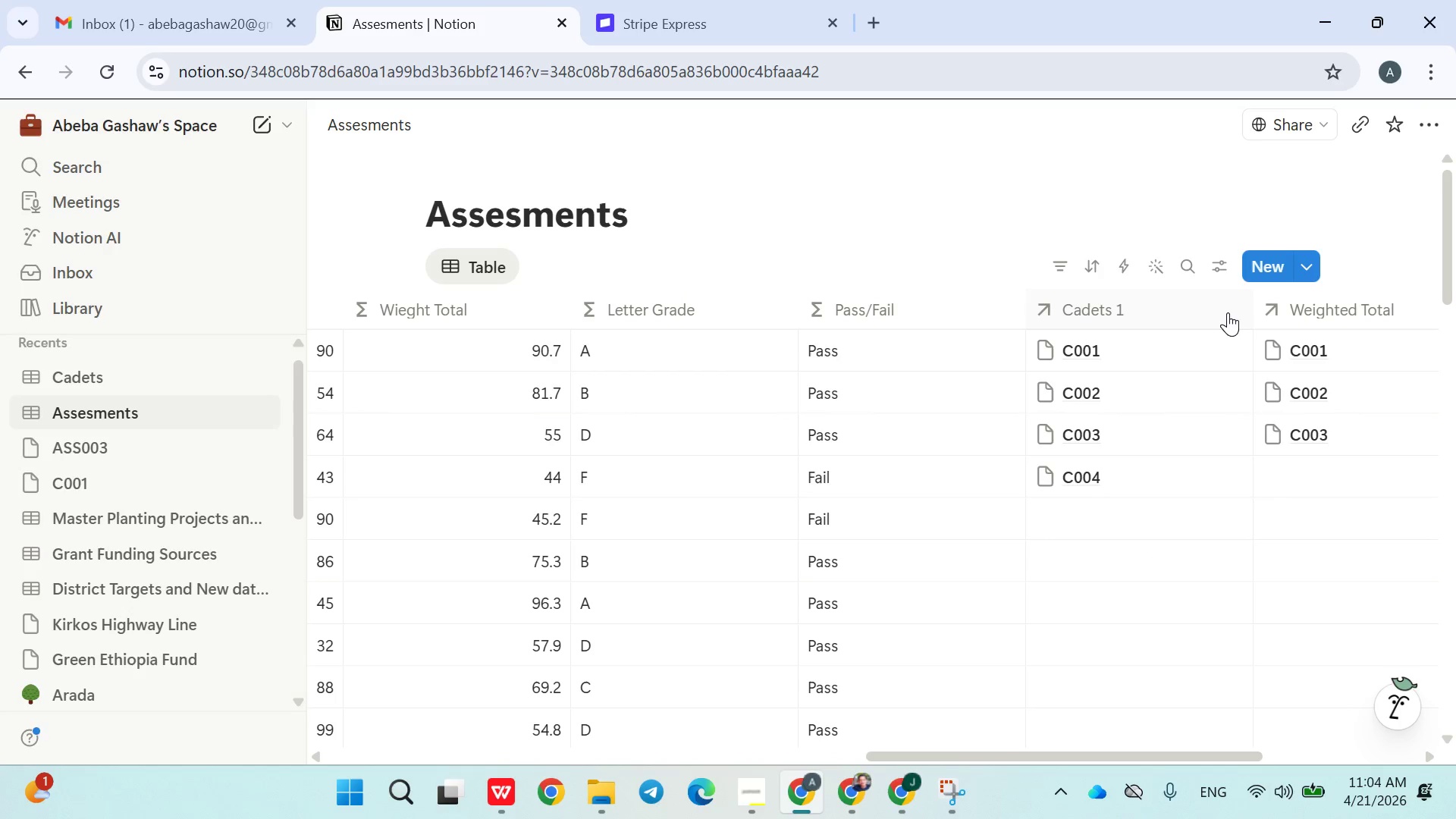 
left_click([1186, 303])
 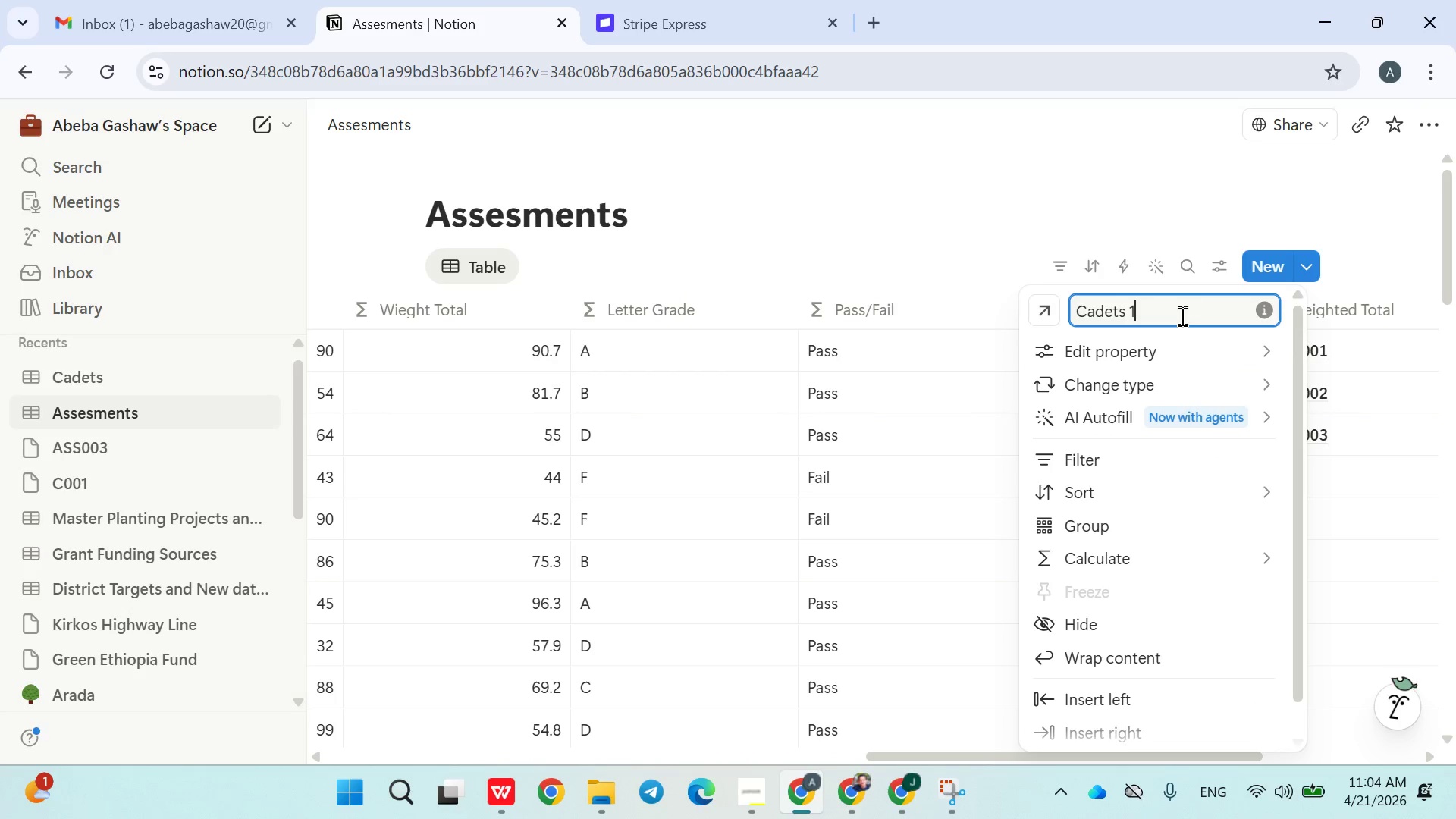 
scroll: coordinate [1177, 536], scroll_direction: down, amount: 5.0
 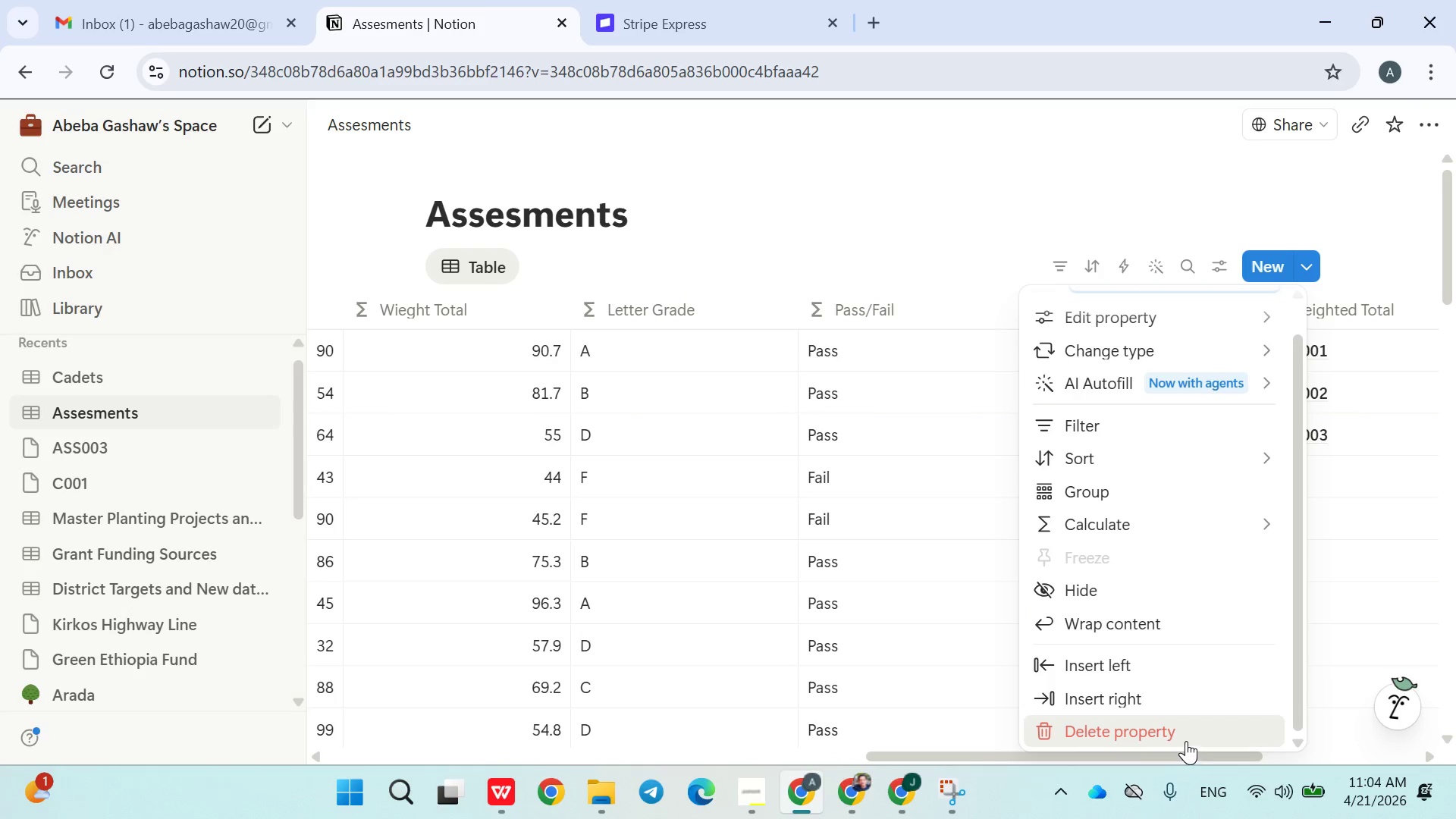 
left_click([1186, 741])
 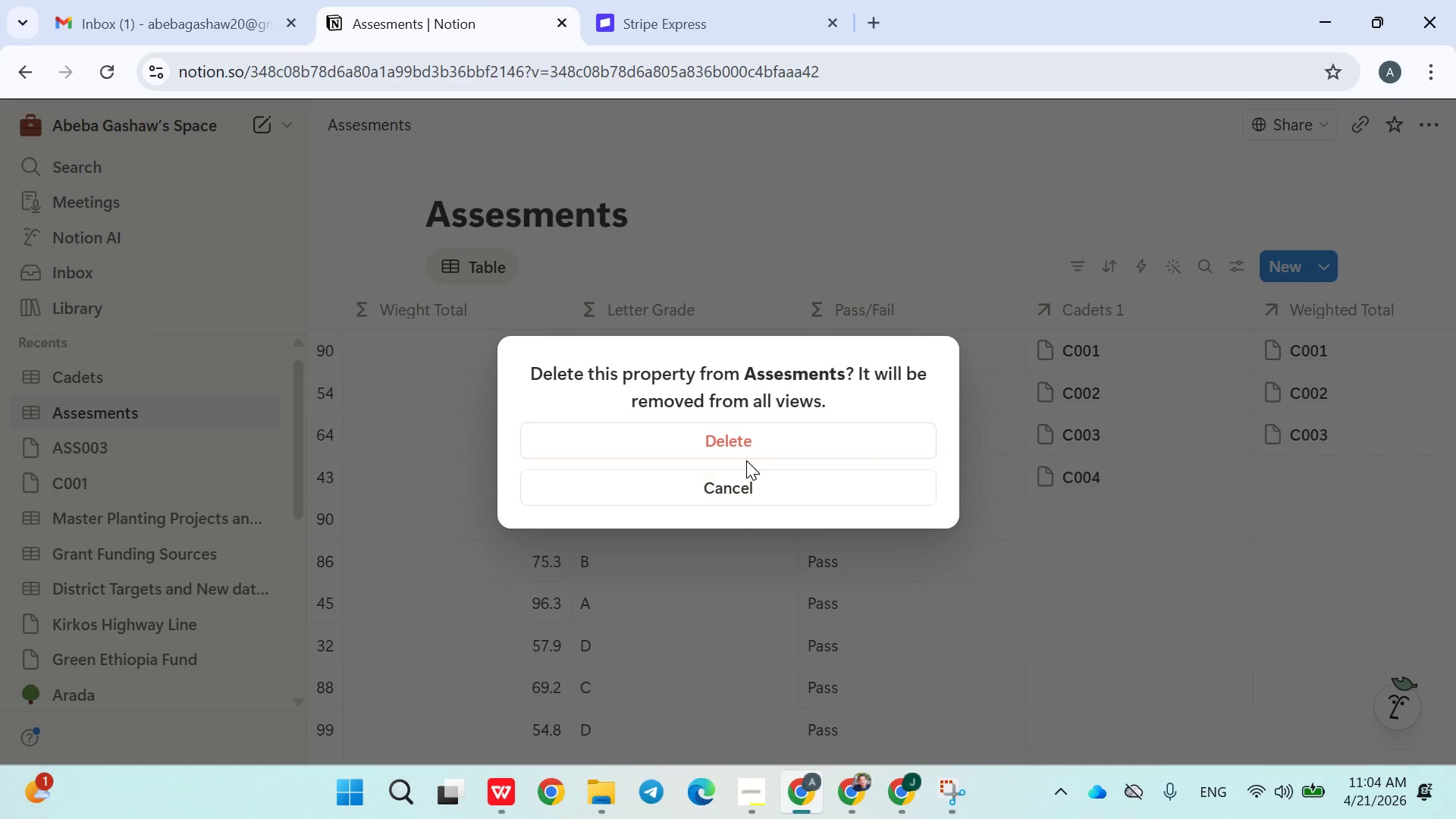 
left_click([739, 453])
 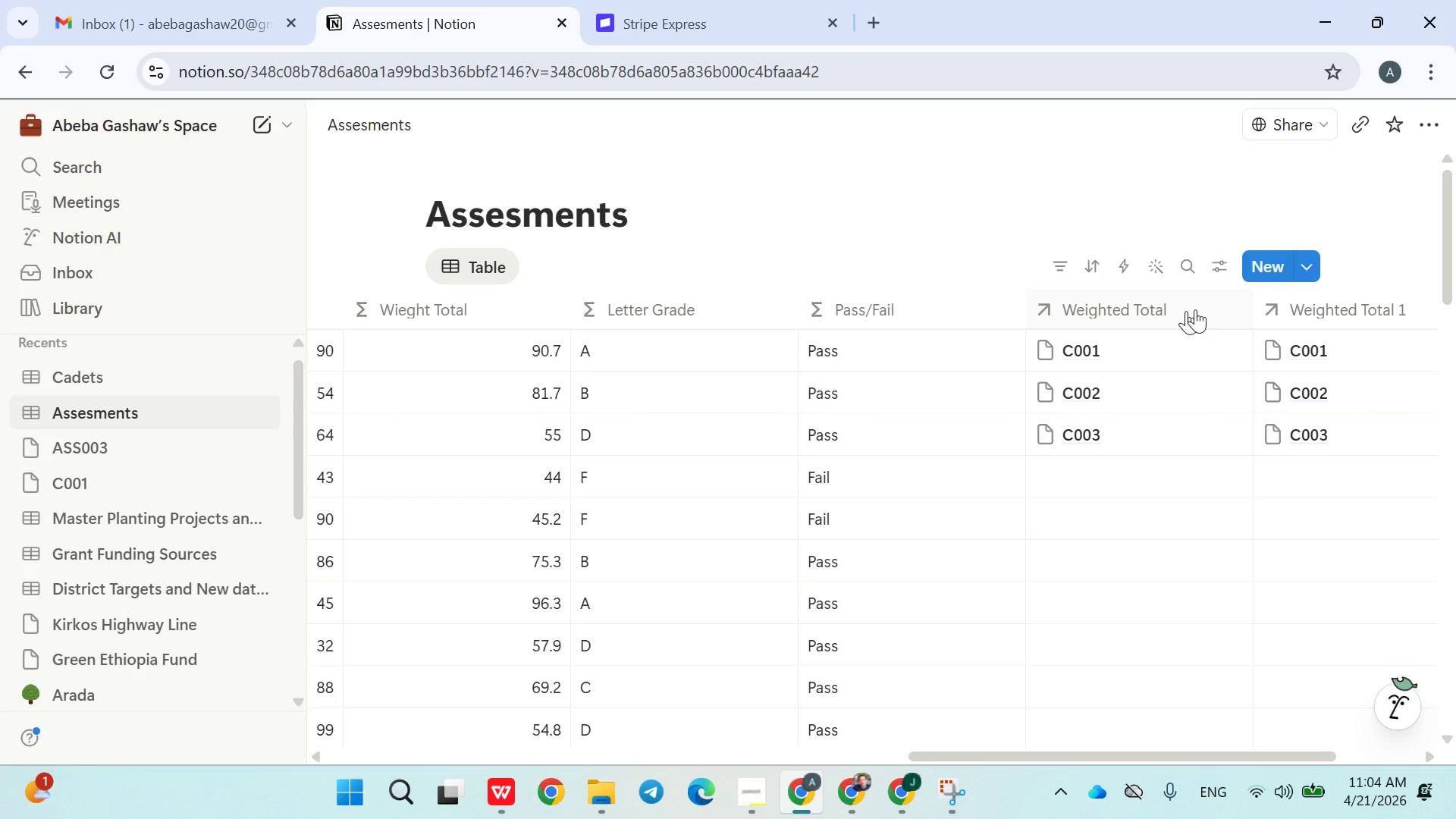 
left_click([1218, 306])
 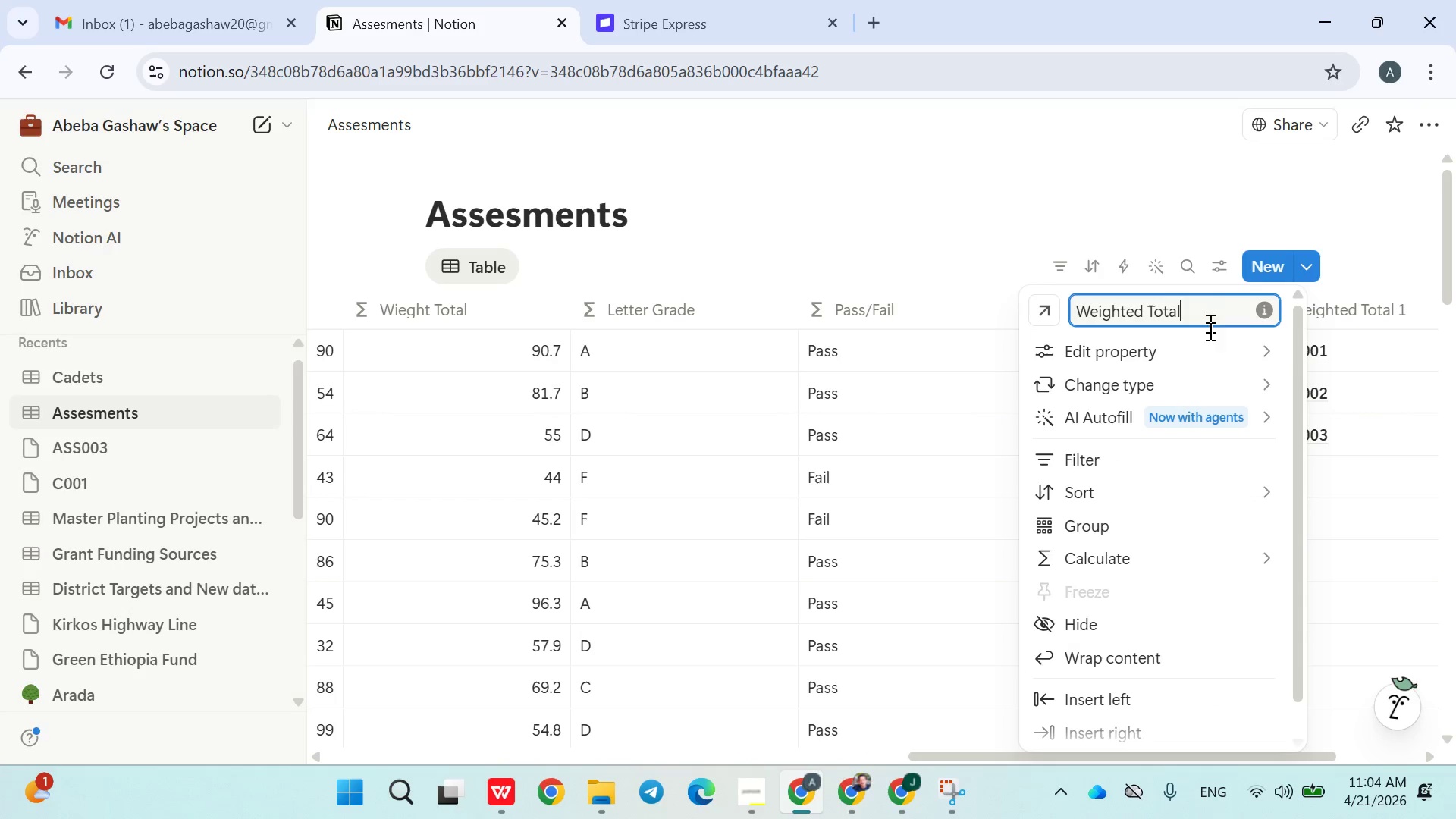 
scroll: coordinate [1149, 597], scroll_direction: down, amount: 5.0
 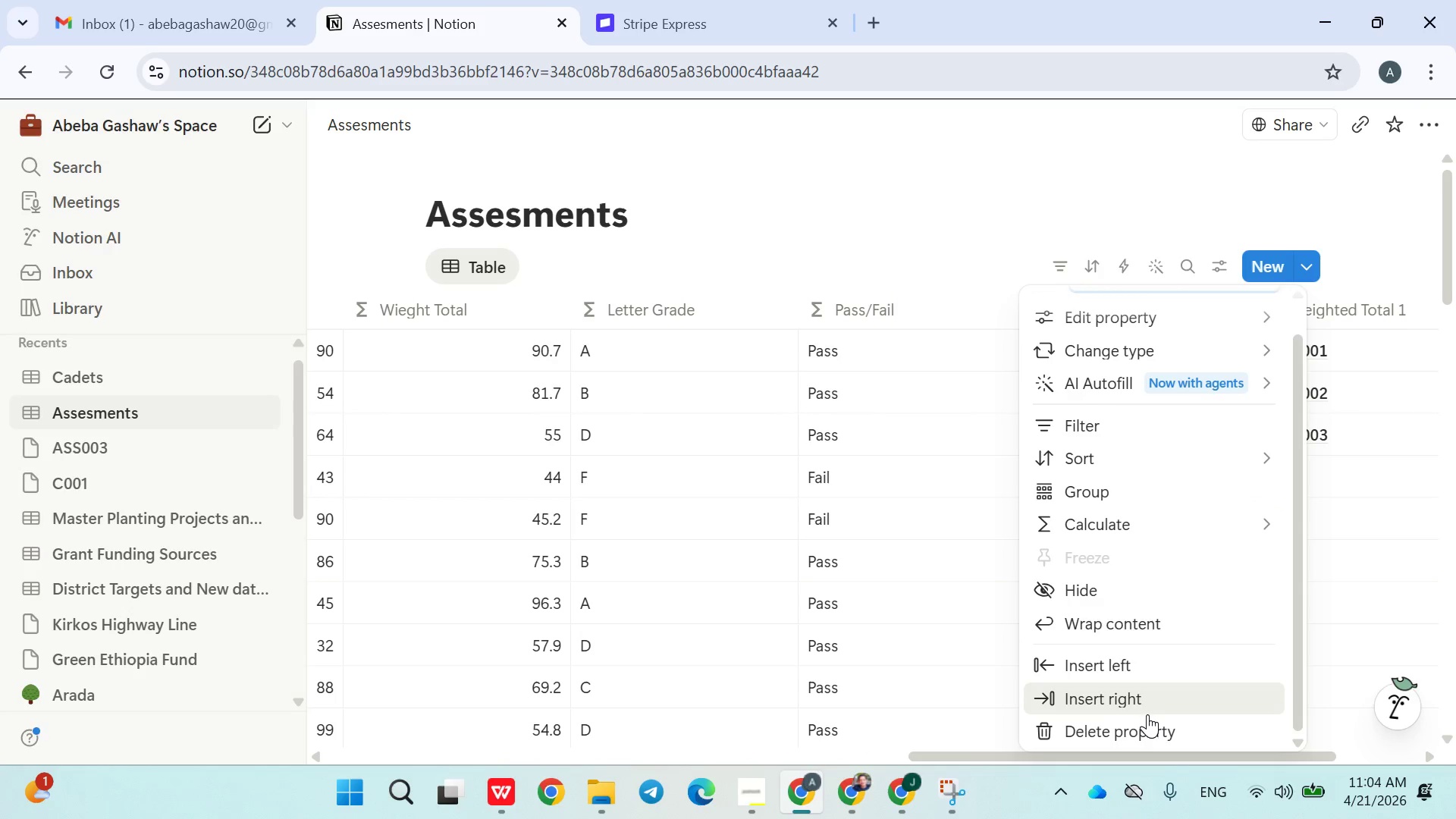 
left_click([1150, 726])
 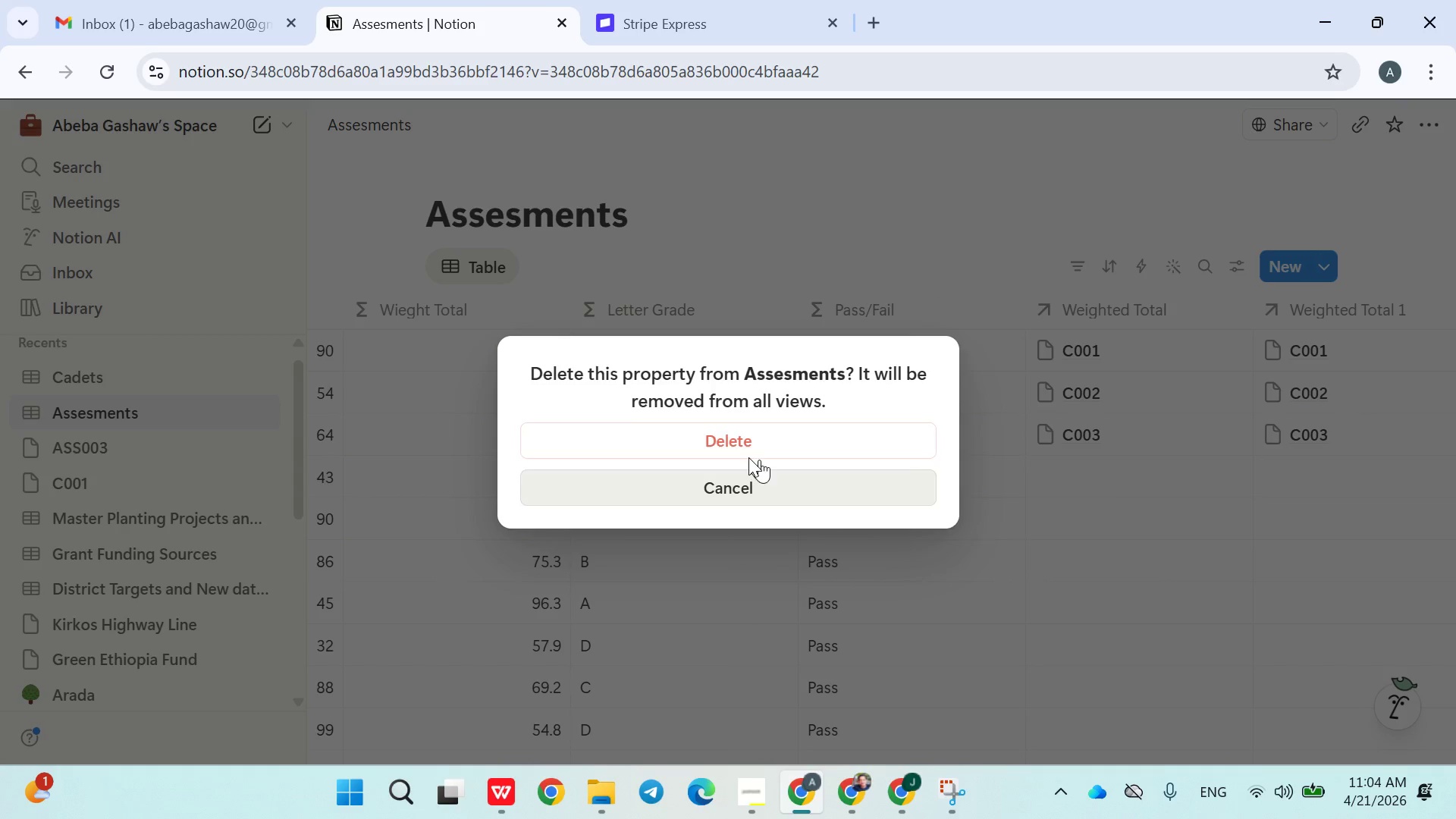 
left_click([732, 451])
 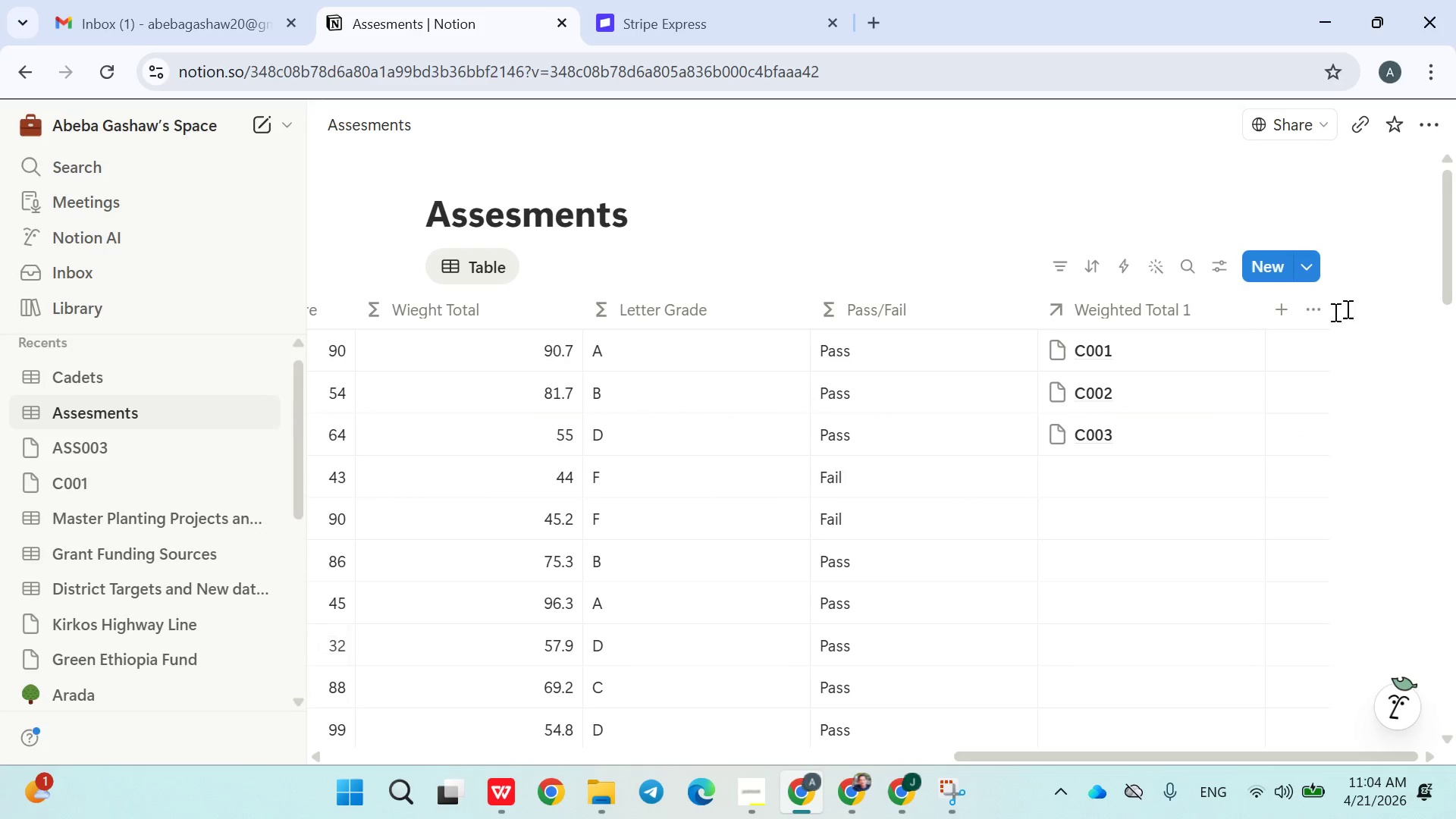 
left_click([1208, 315])
 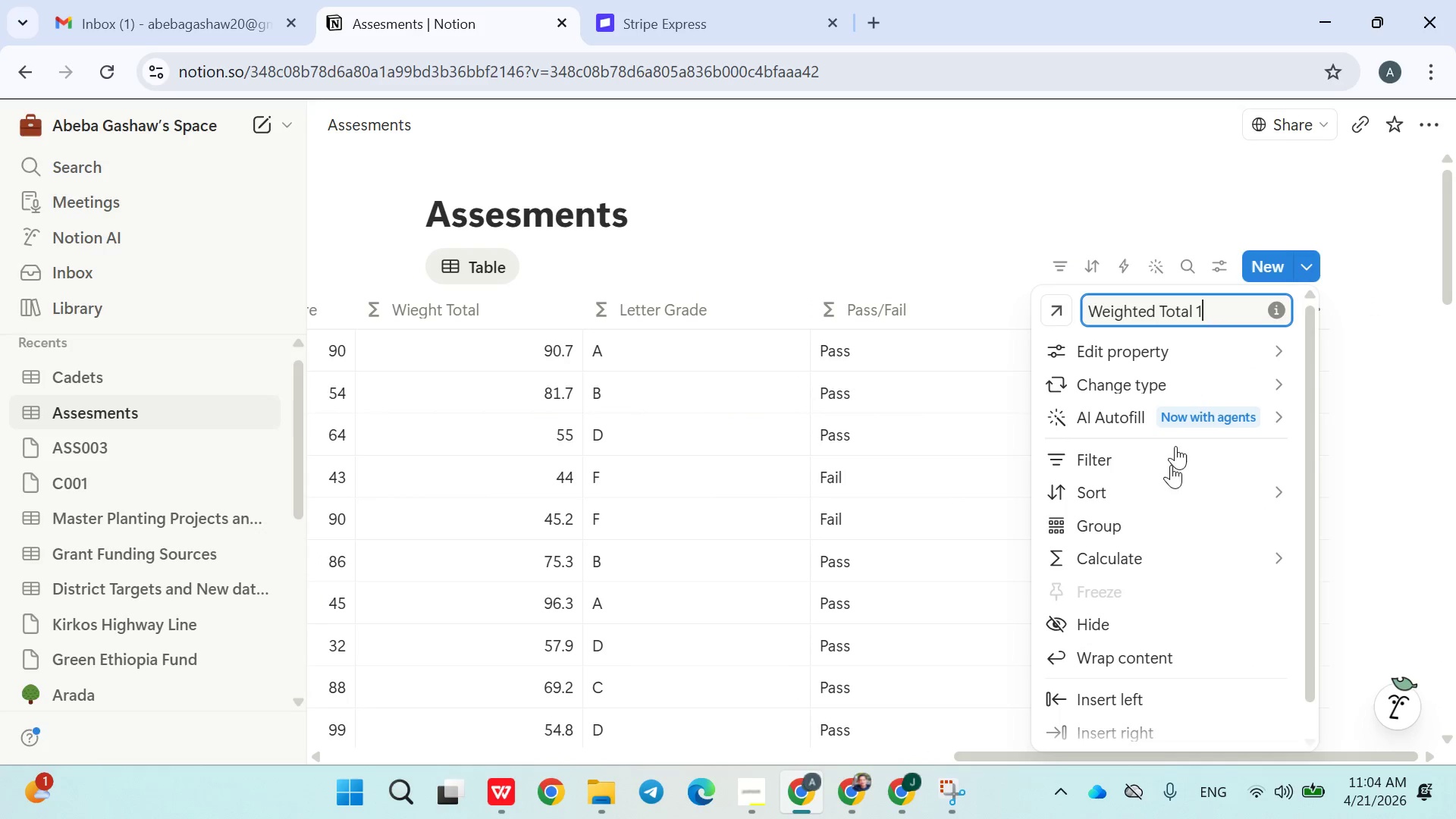 
scroll: coordinate [1128, 609], scroll_direction: down, amount: 5.0
 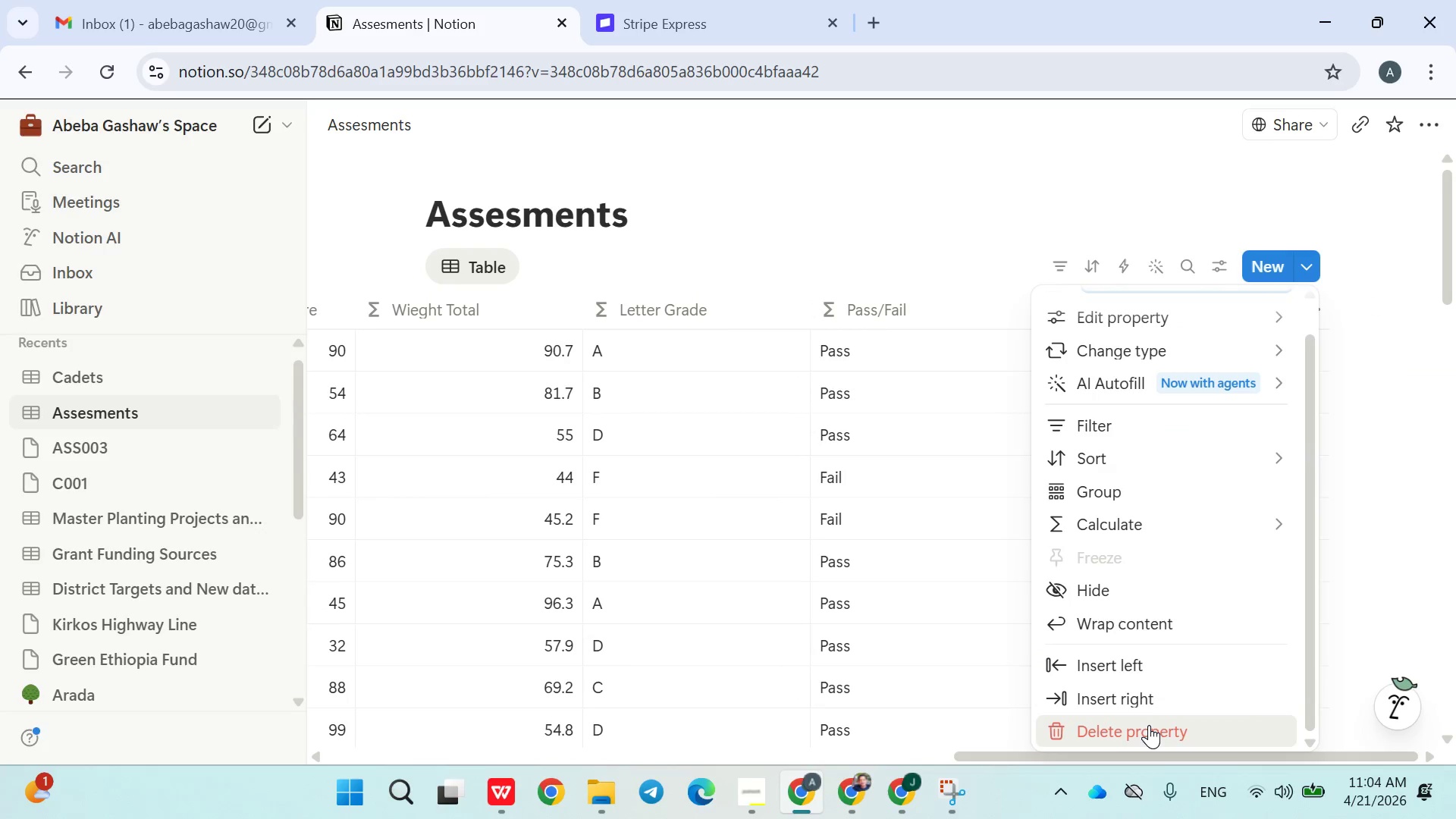 
left_click([1149, 725])
 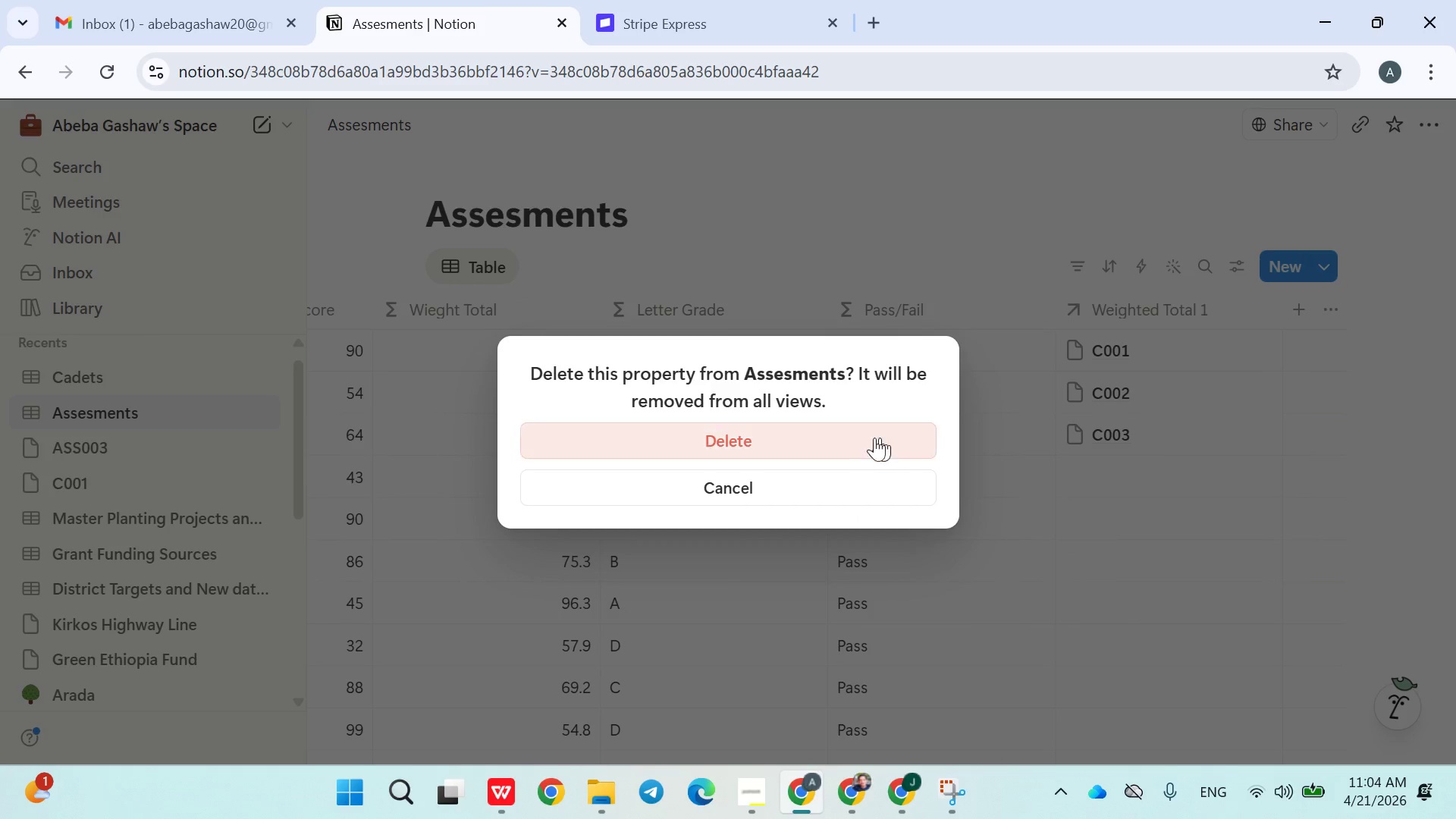 
left_click([846, 432])
 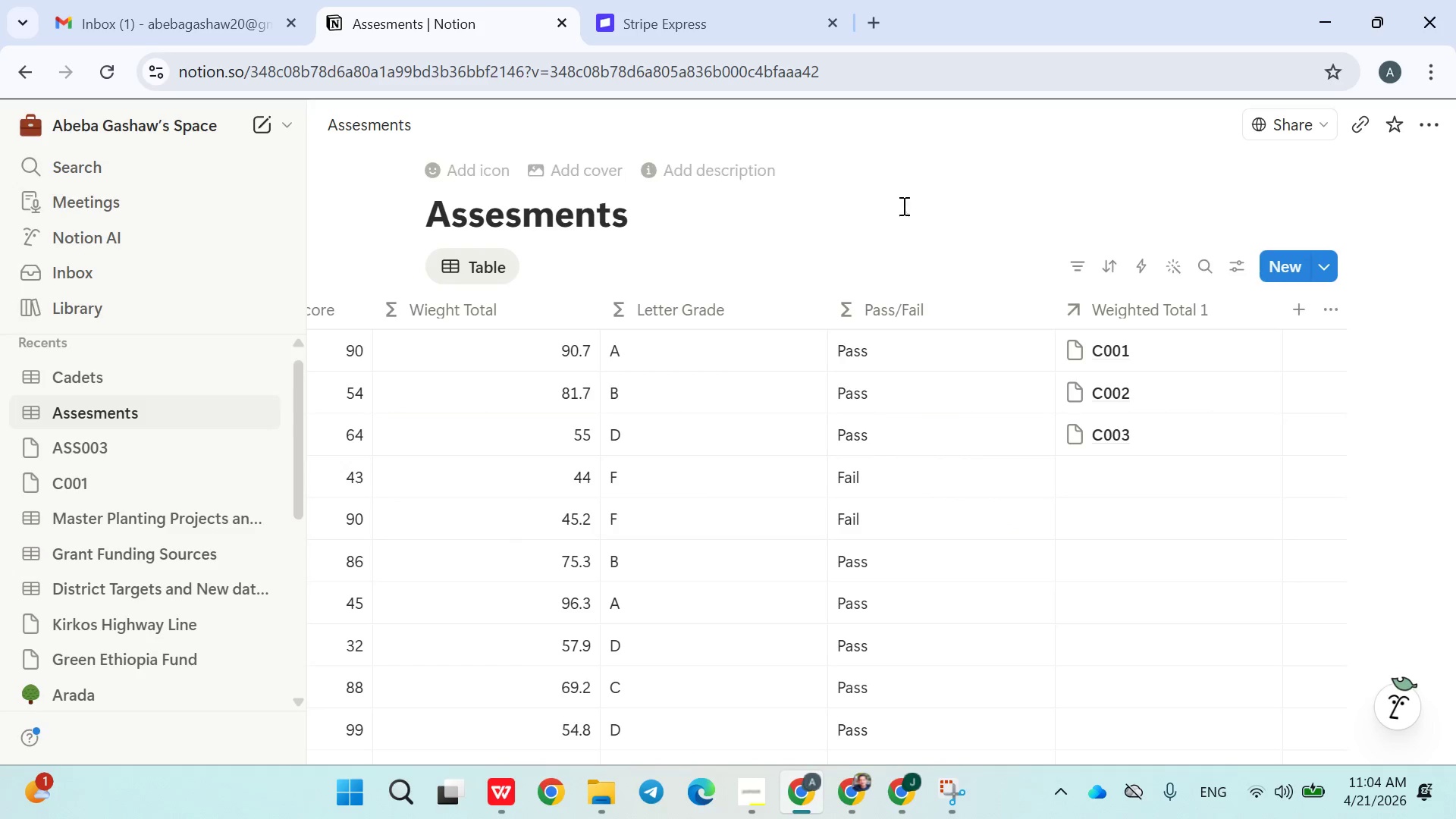 
left_click([902, 206])
 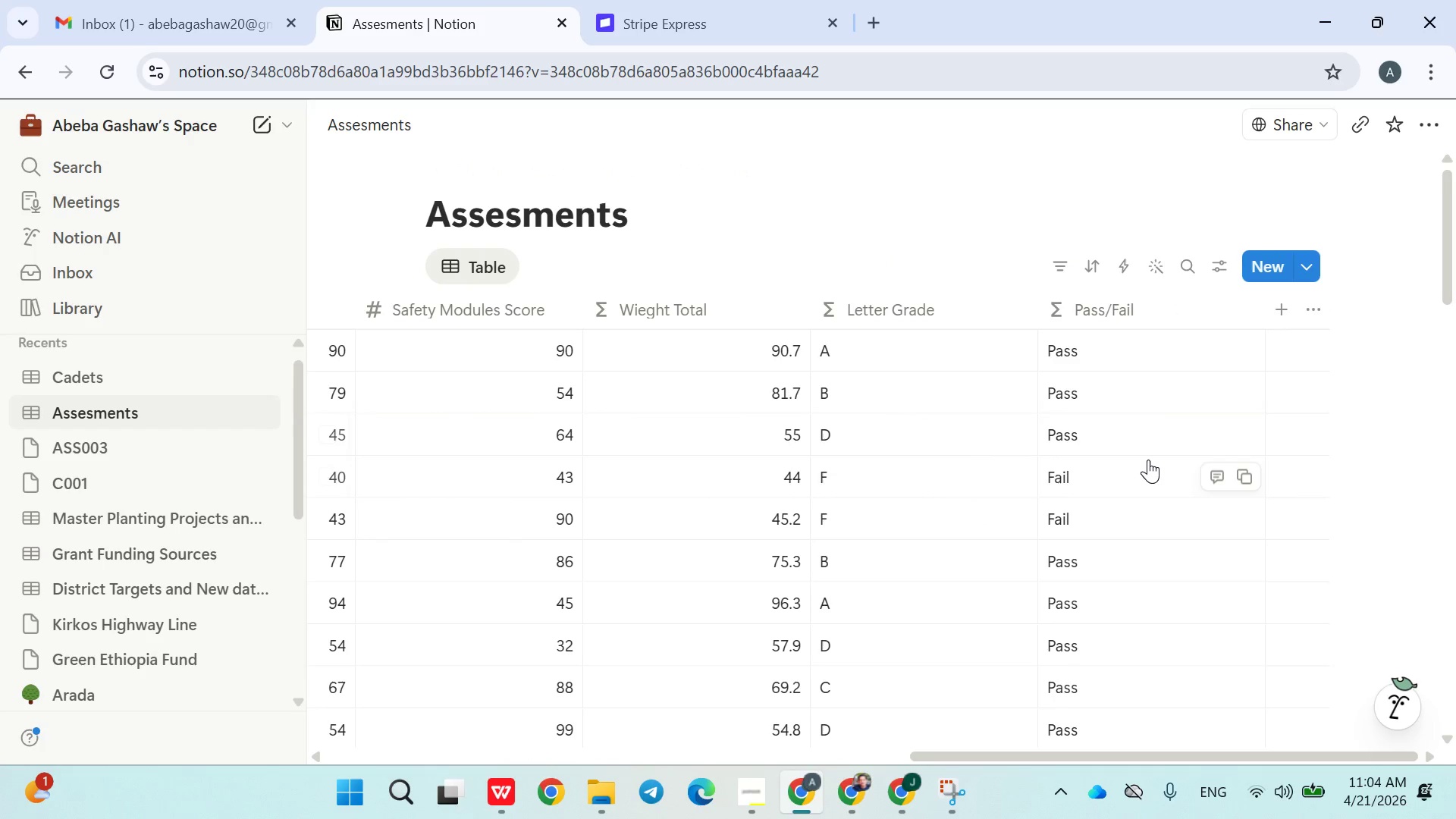 
mouse_move([1094, 452])
 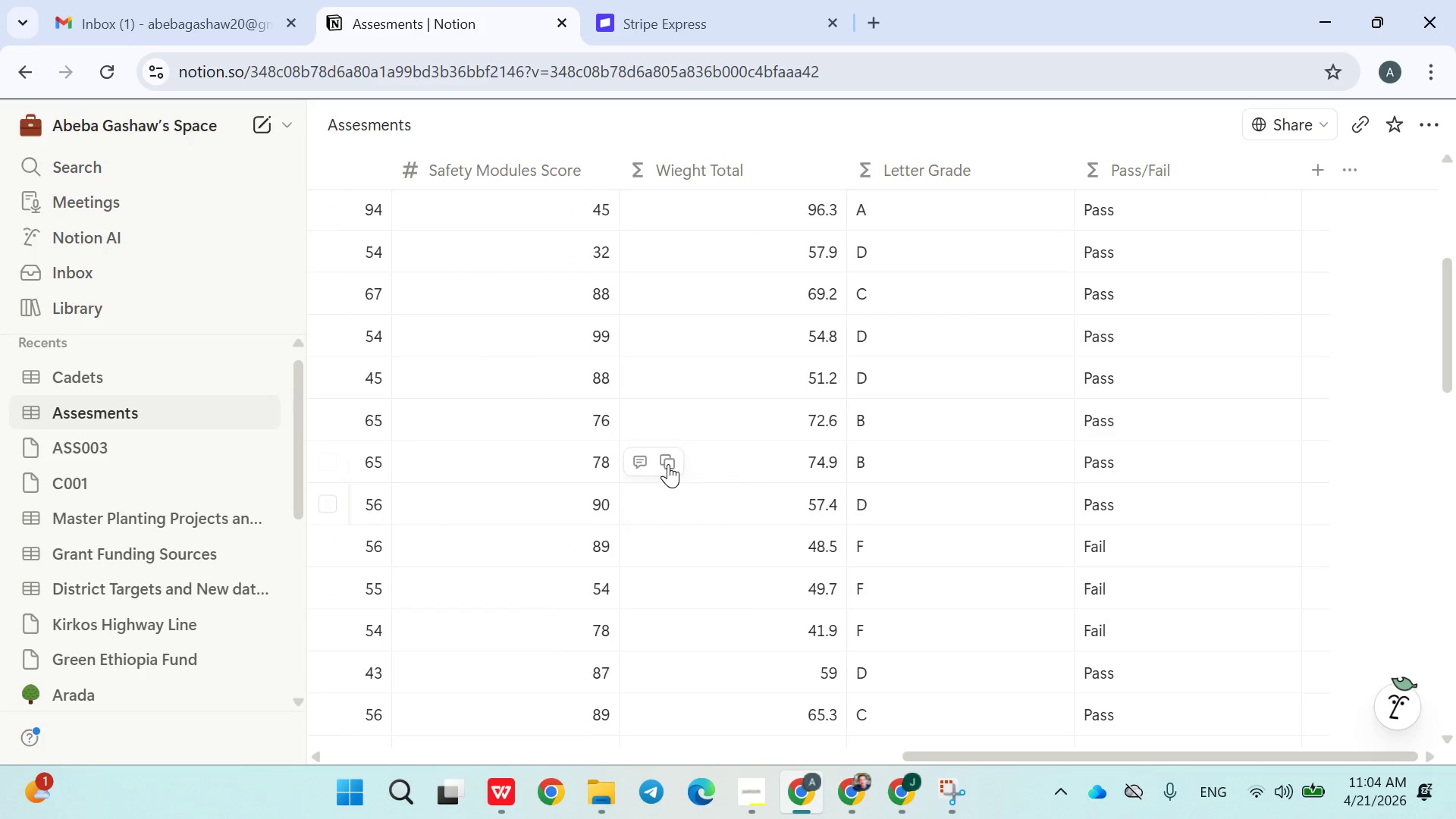 
double_click([582, 463])
 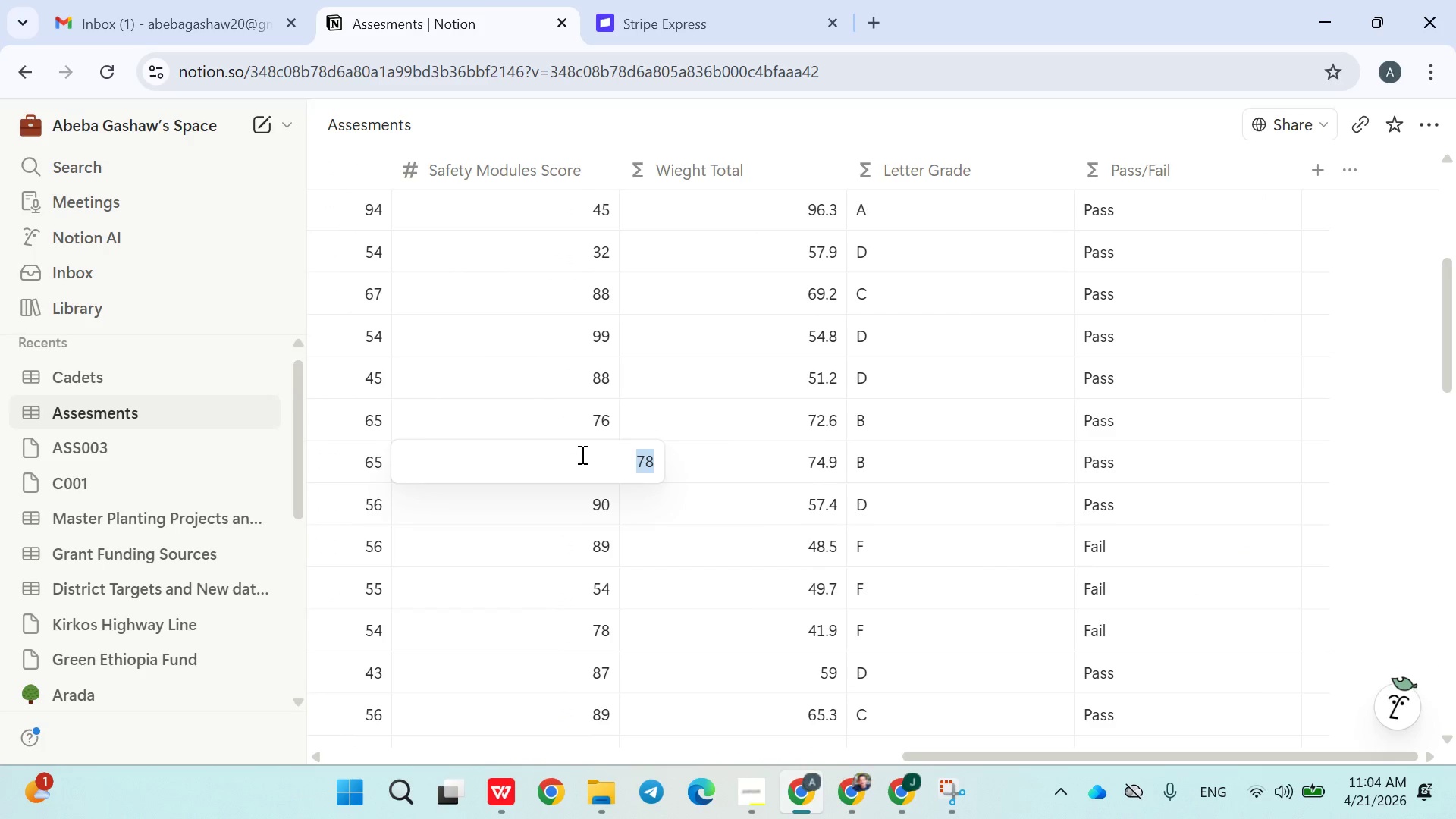 
key(0)
 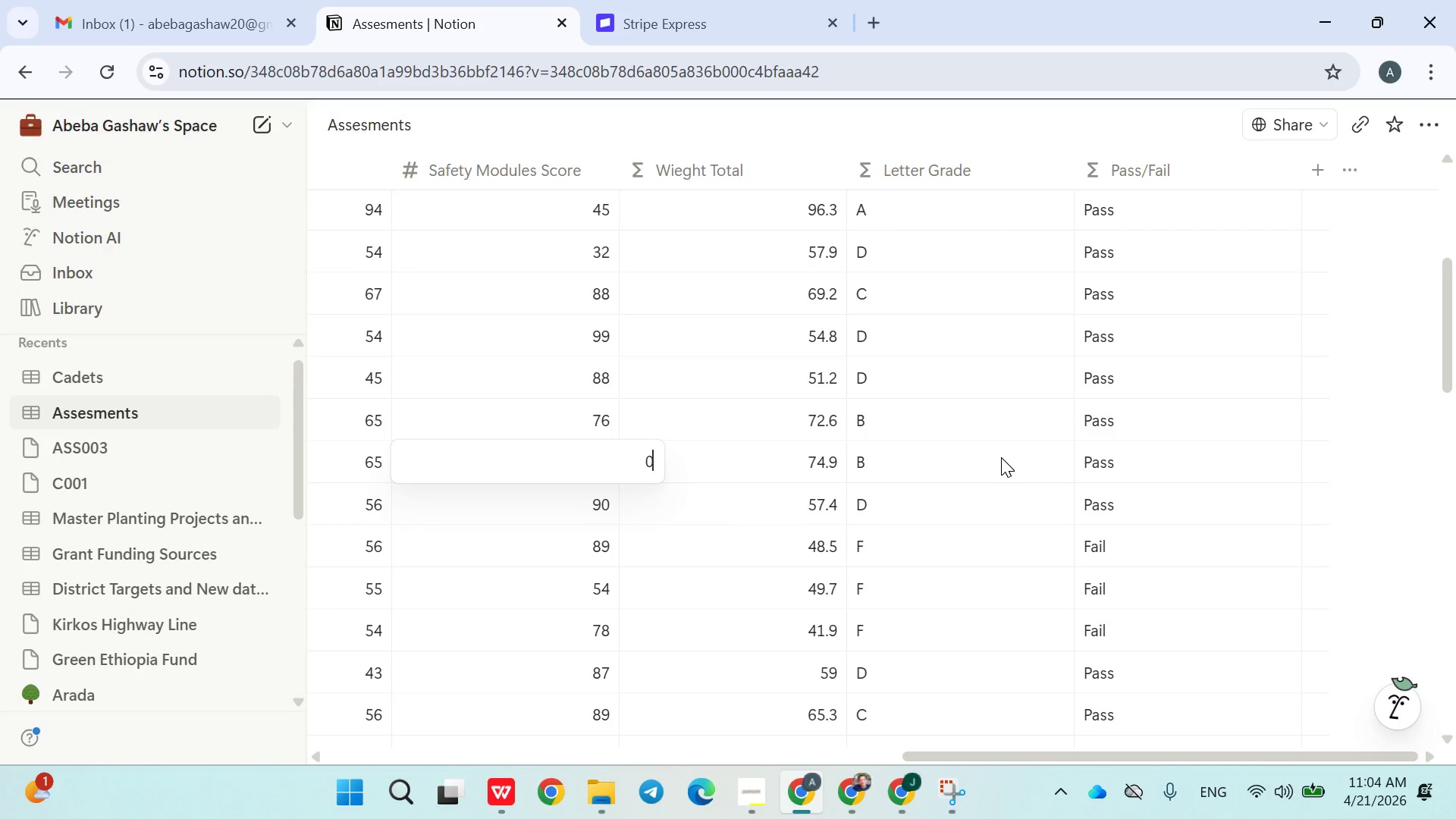 
wait(5.31)
 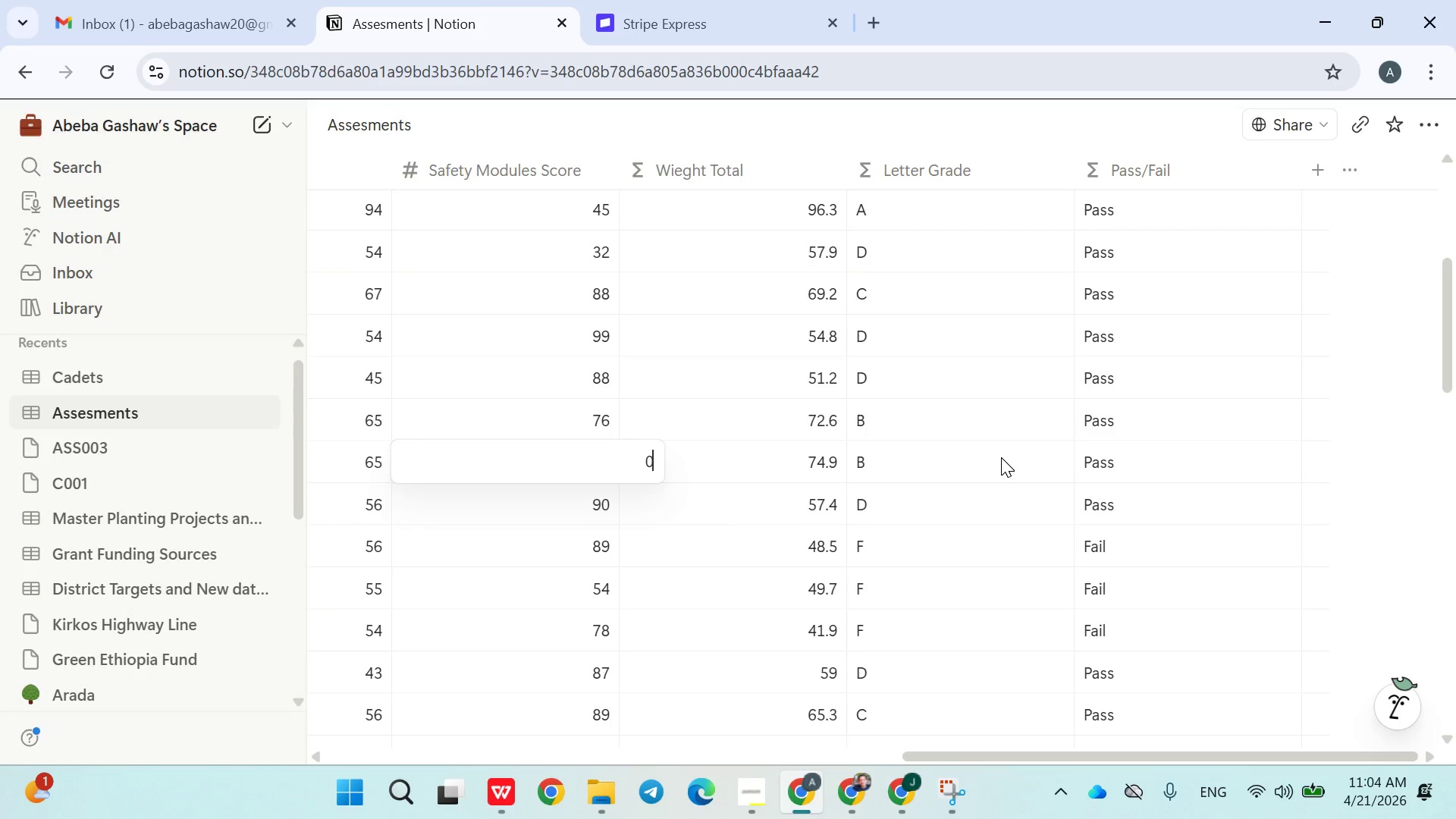 
key(Control+Z)
 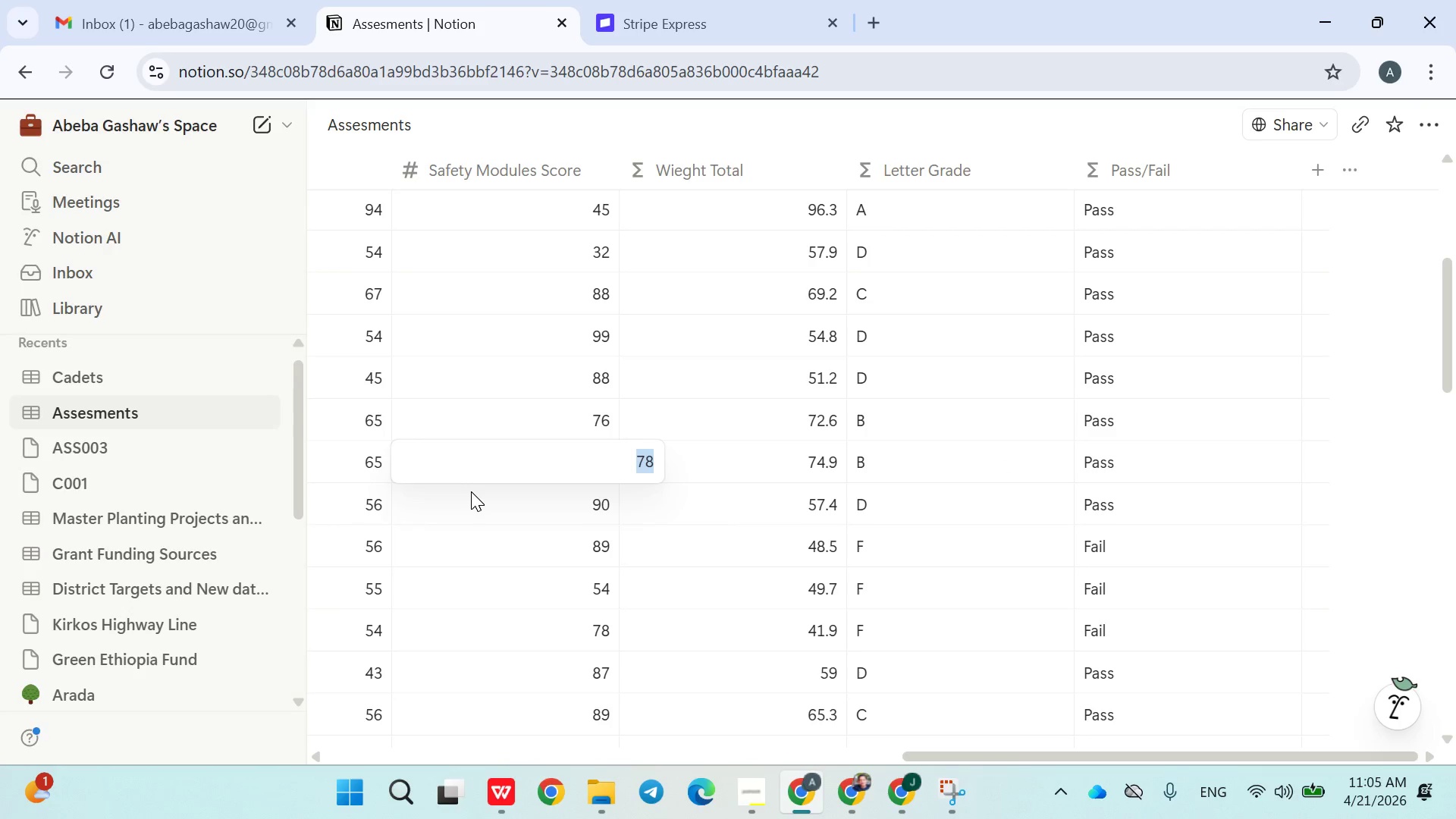 
double_click([592, 550])
 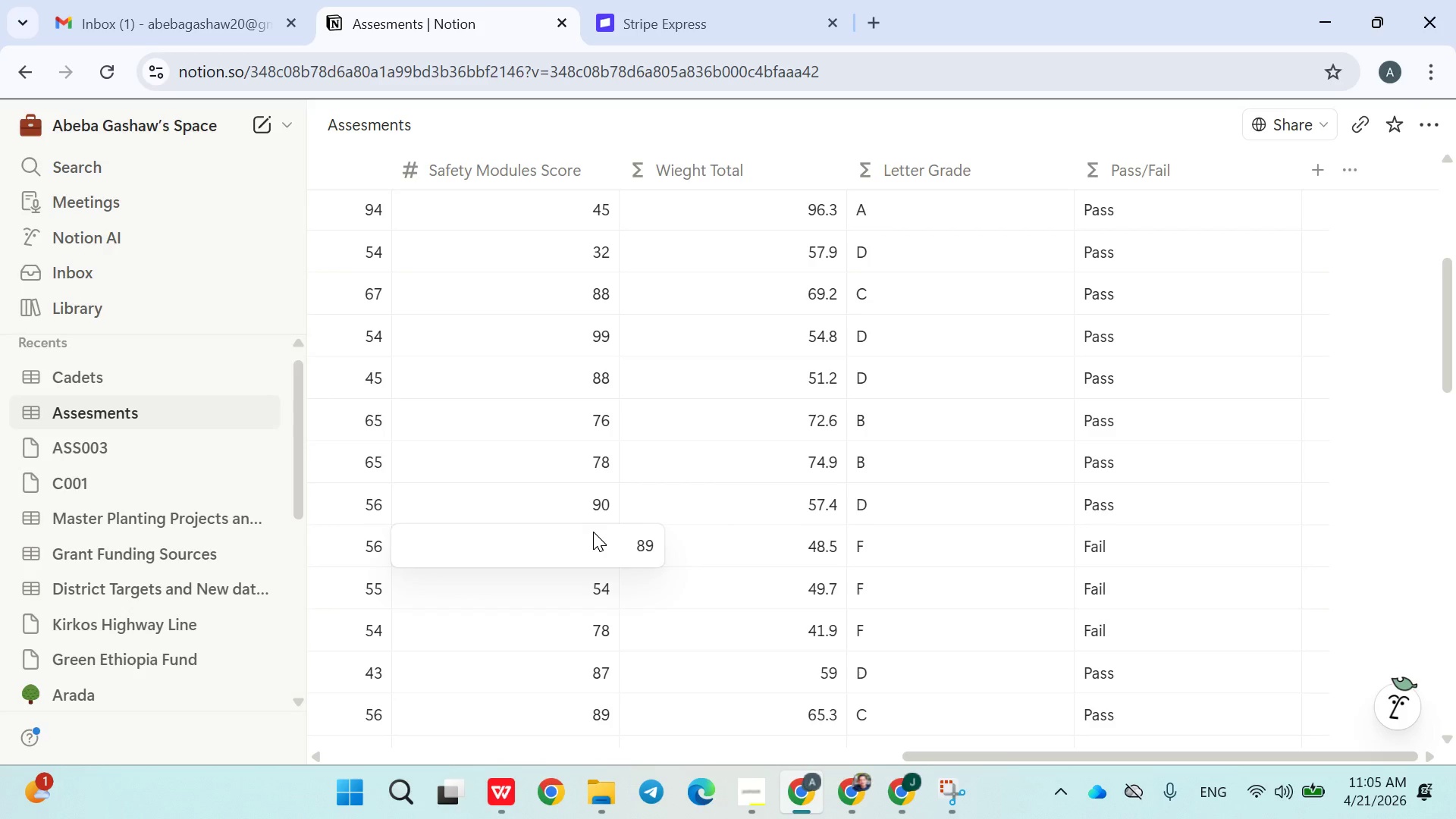 
double_click([597, 513])
 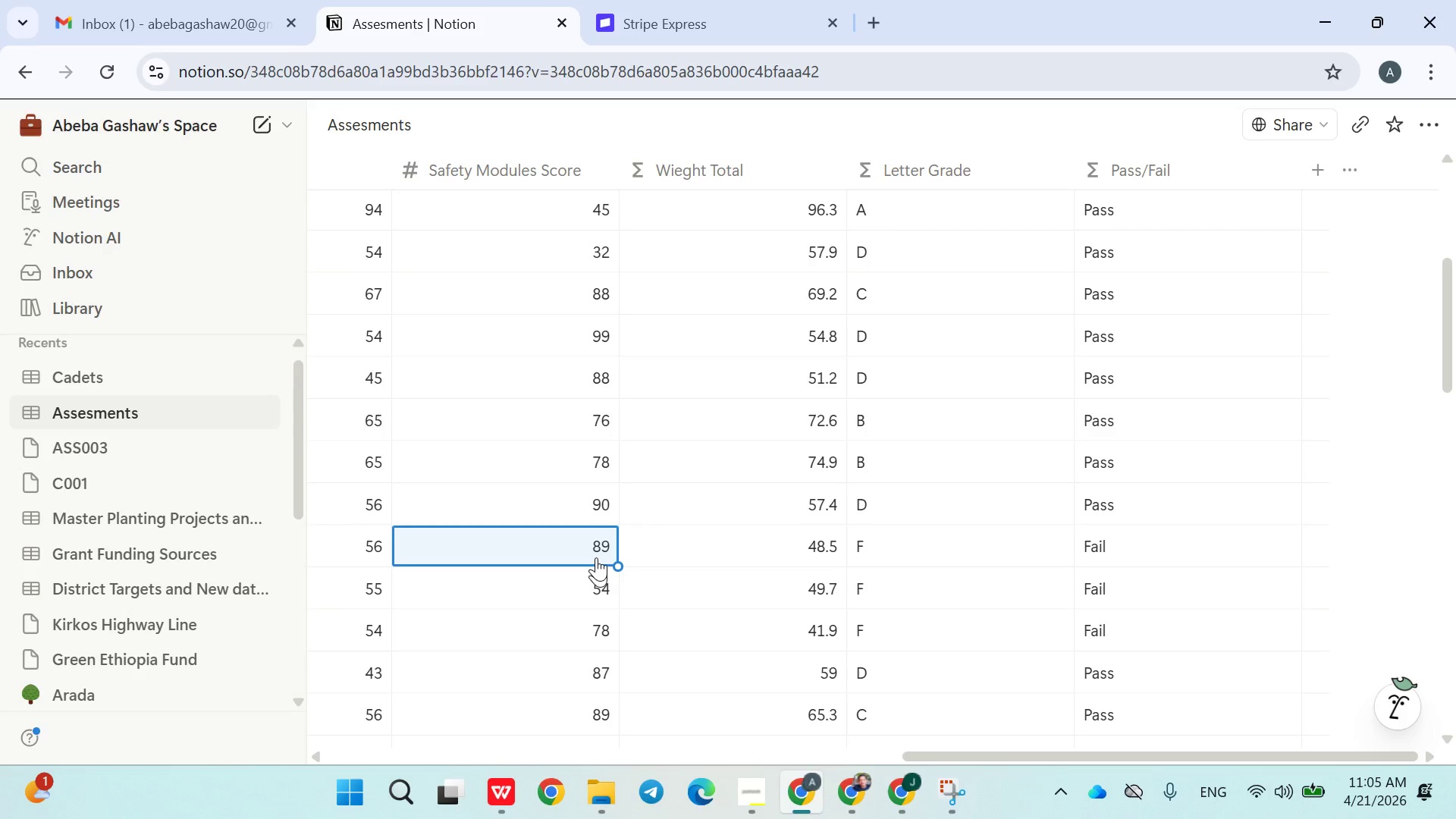 
double_click([601, 586])
 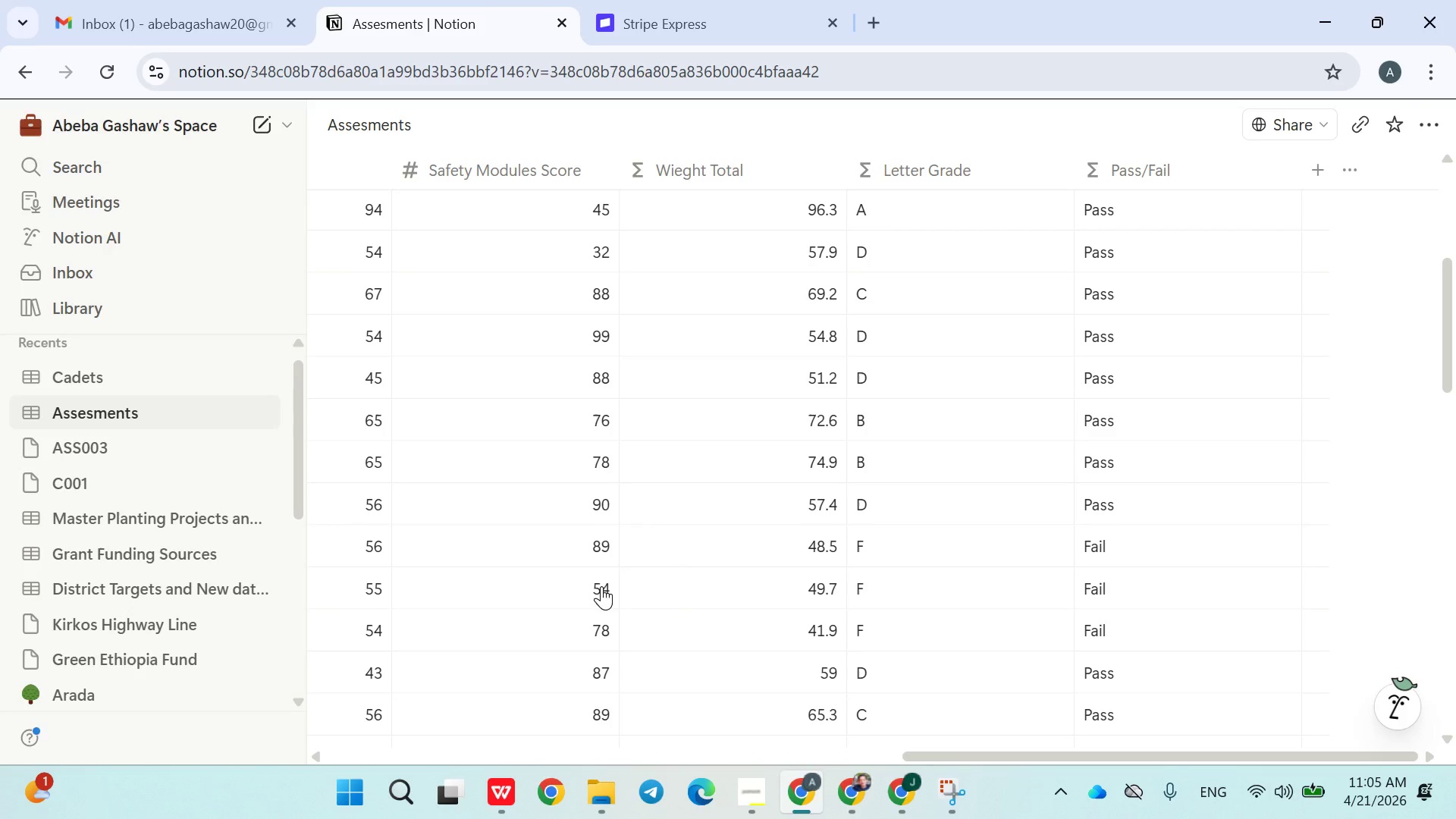 
triple_click([601, 586])
 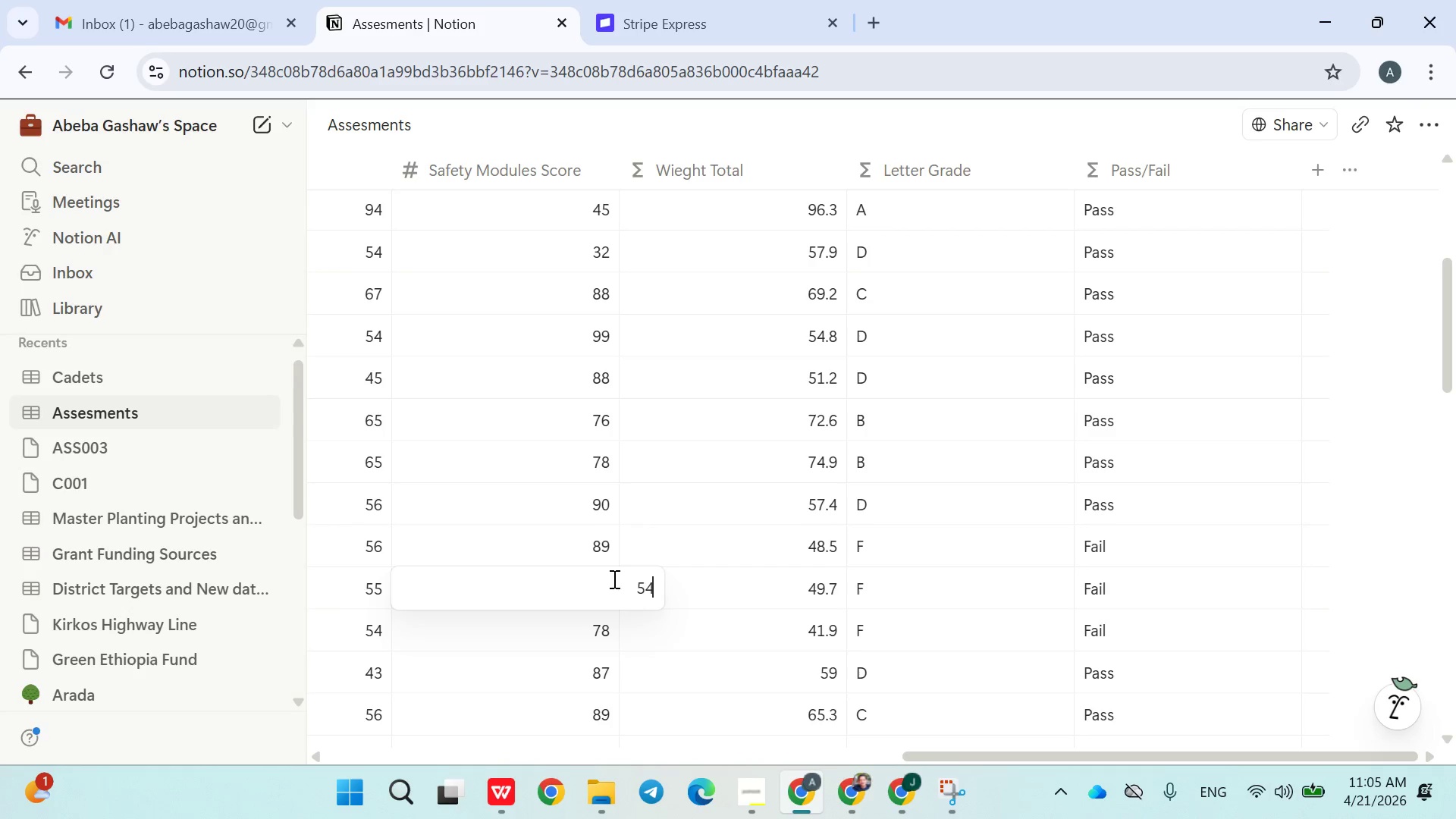 
type([Delete])
key(Backspace)
key(Backspace)
type(0)
key(Backspace)
type(56)
 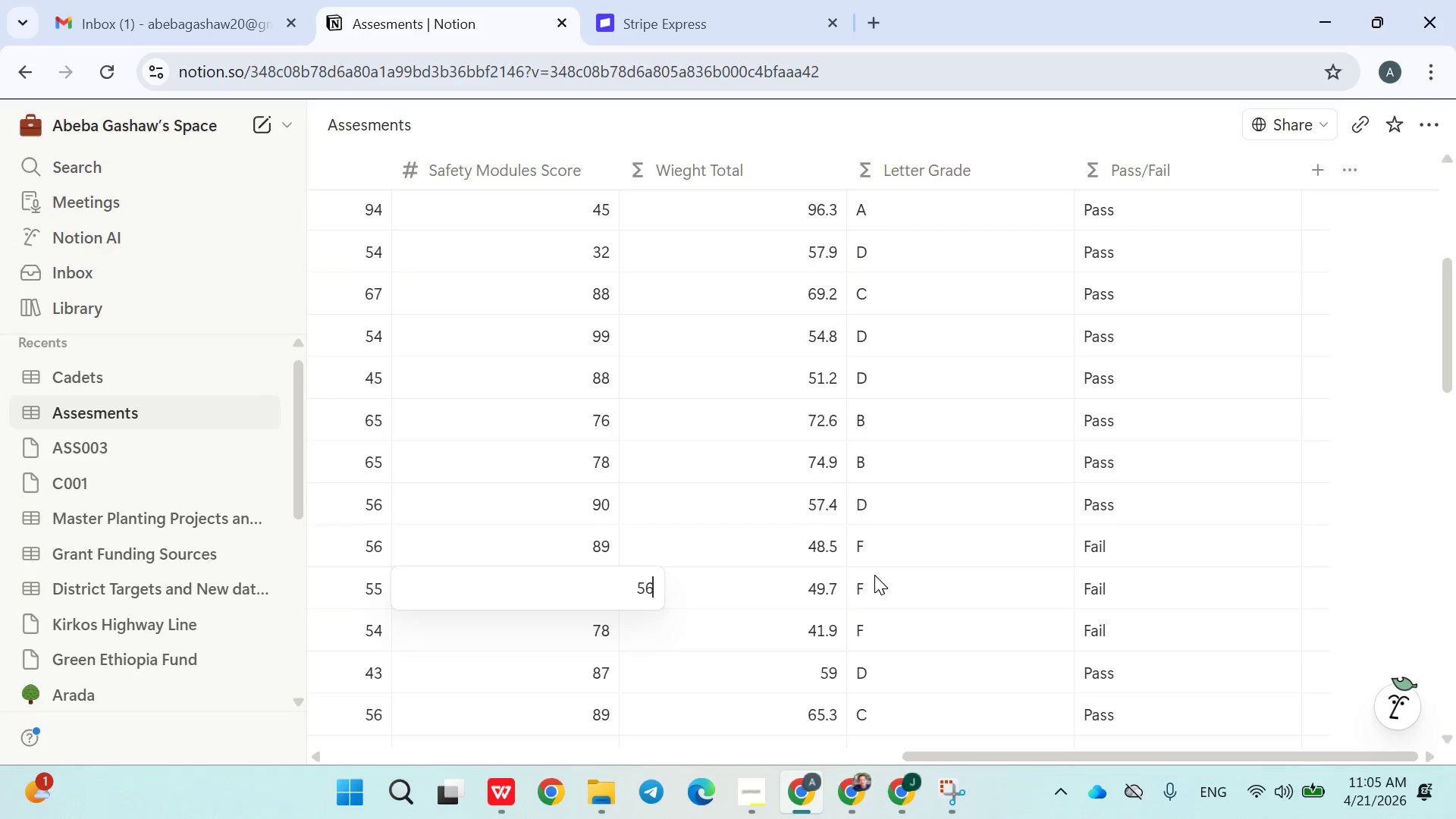 
left_click([951, 576])
 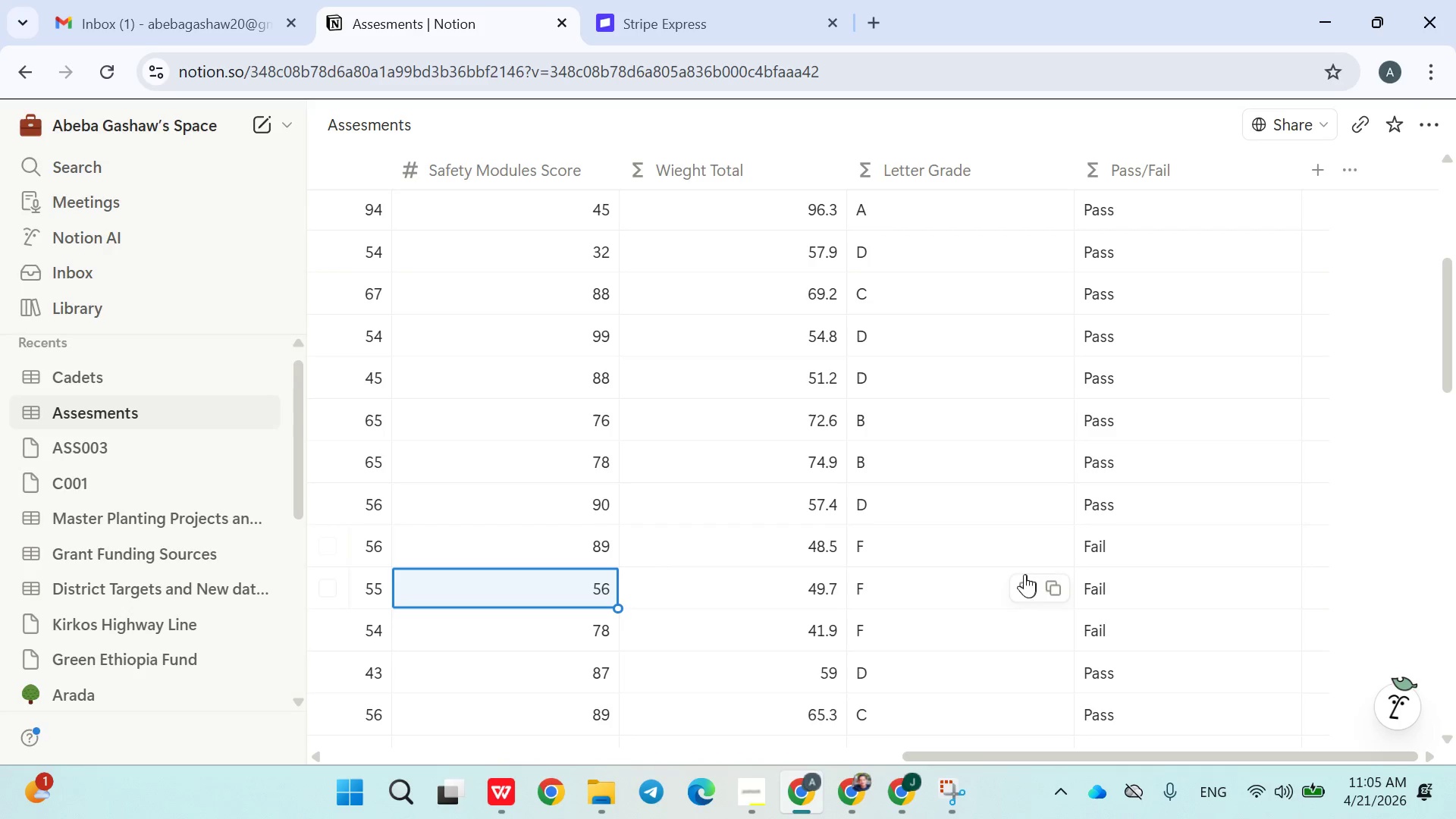 
scroll: coordinate [912, 570], scroll_direction: down, amount: 4.0
 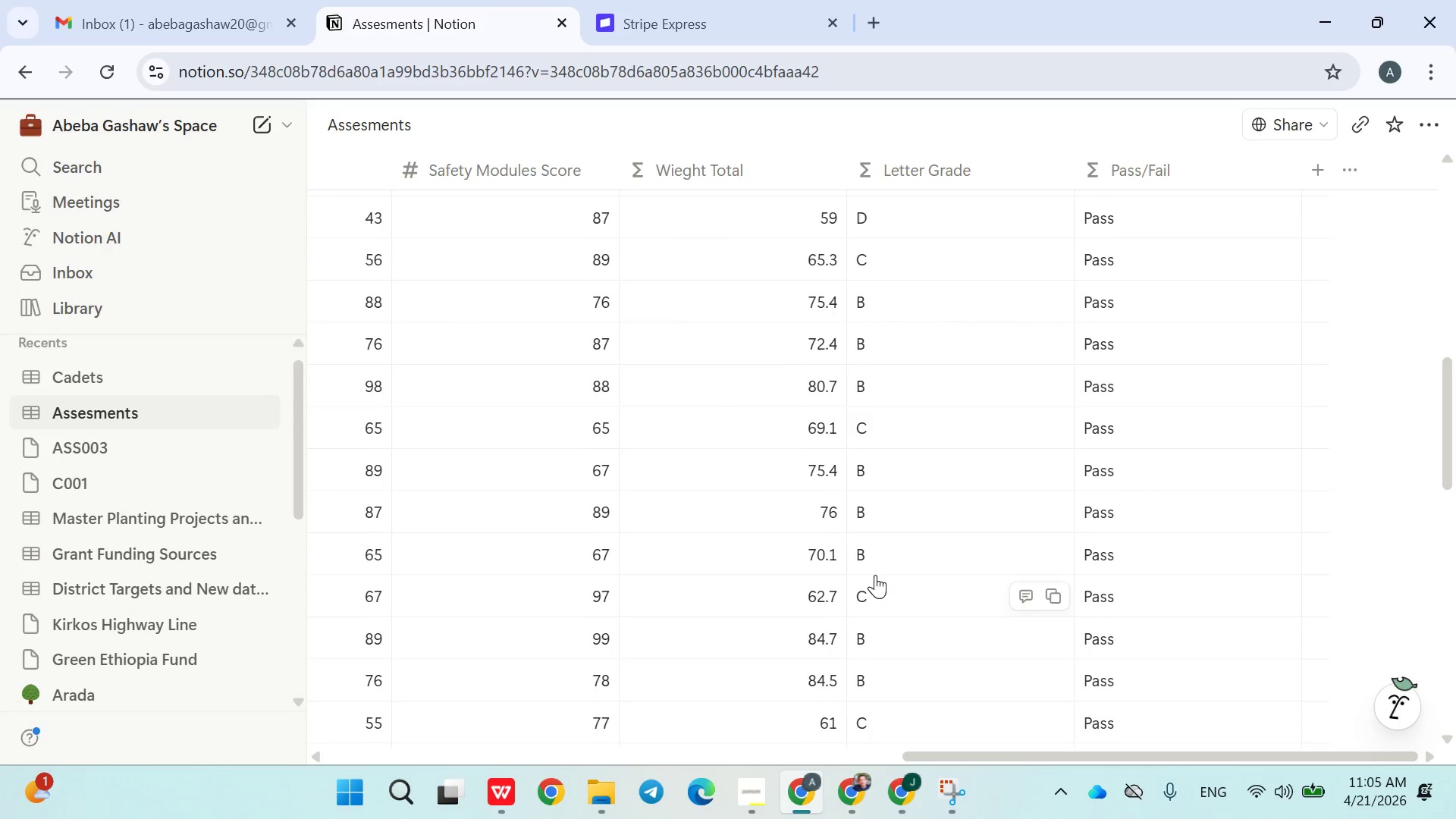 
scroll: coordinate [872, 575], scroll_direction: up, amount: 1.0
 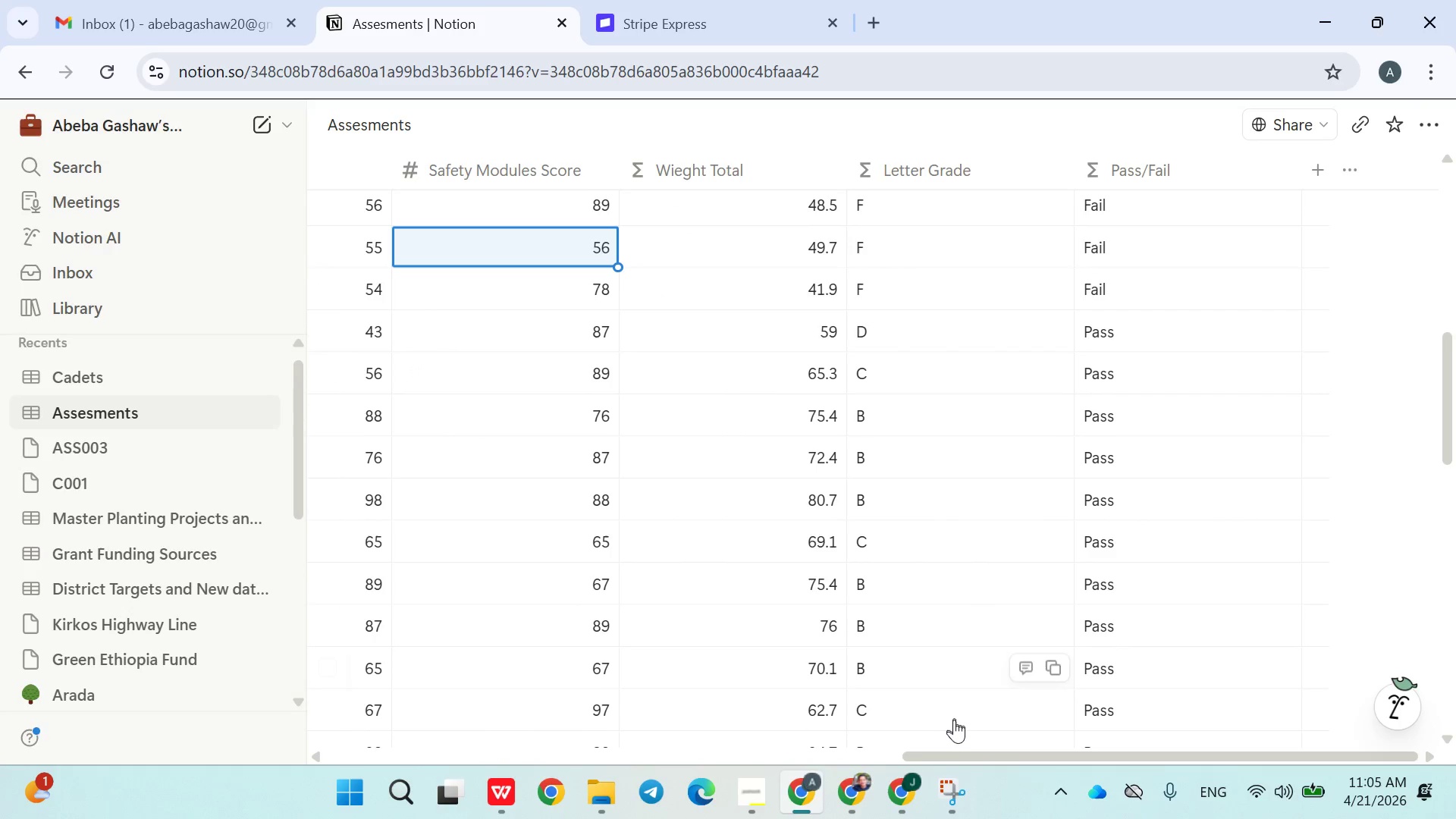 
left_click([956, 786])
 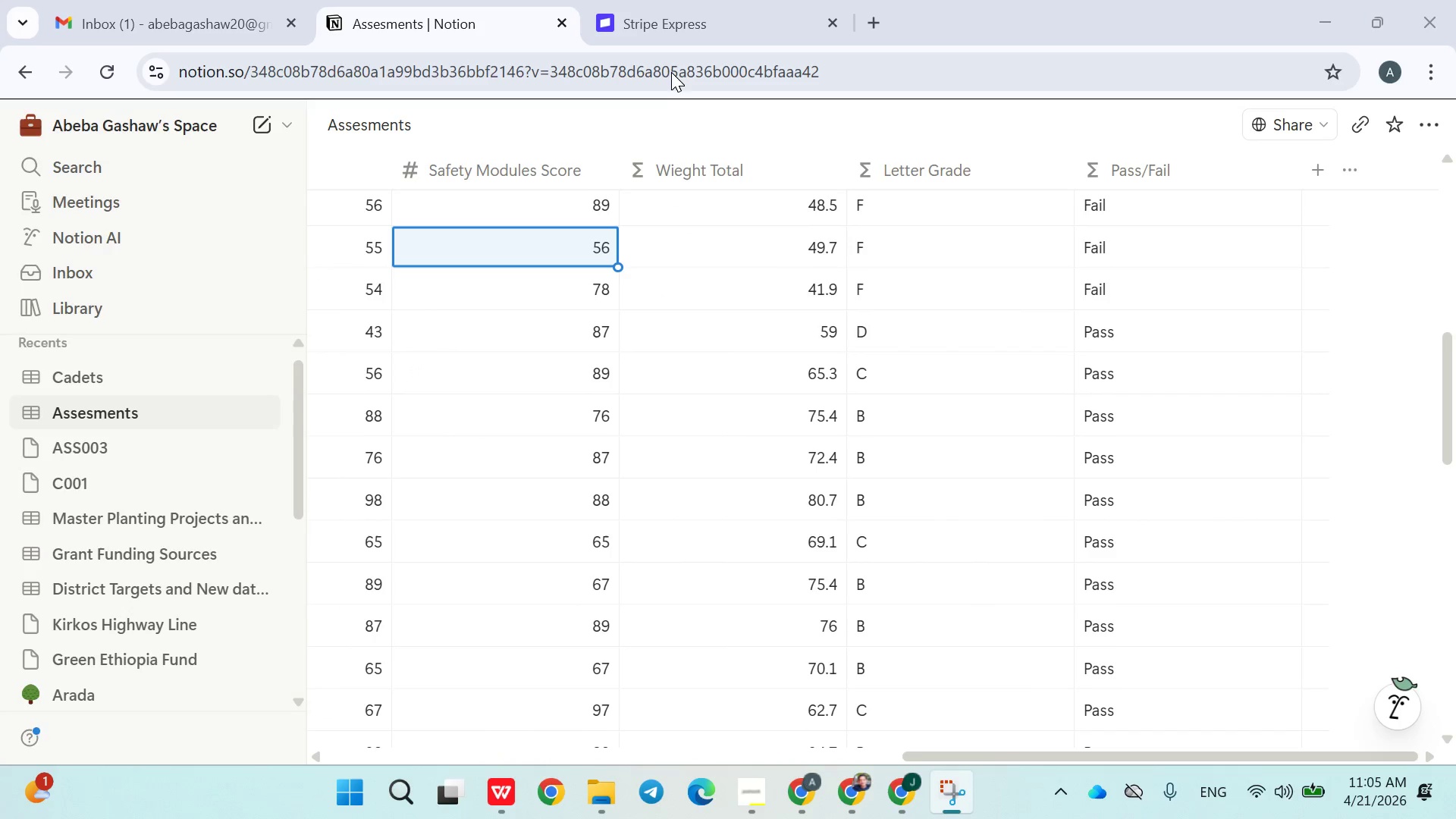 
left_click([651, 33])
 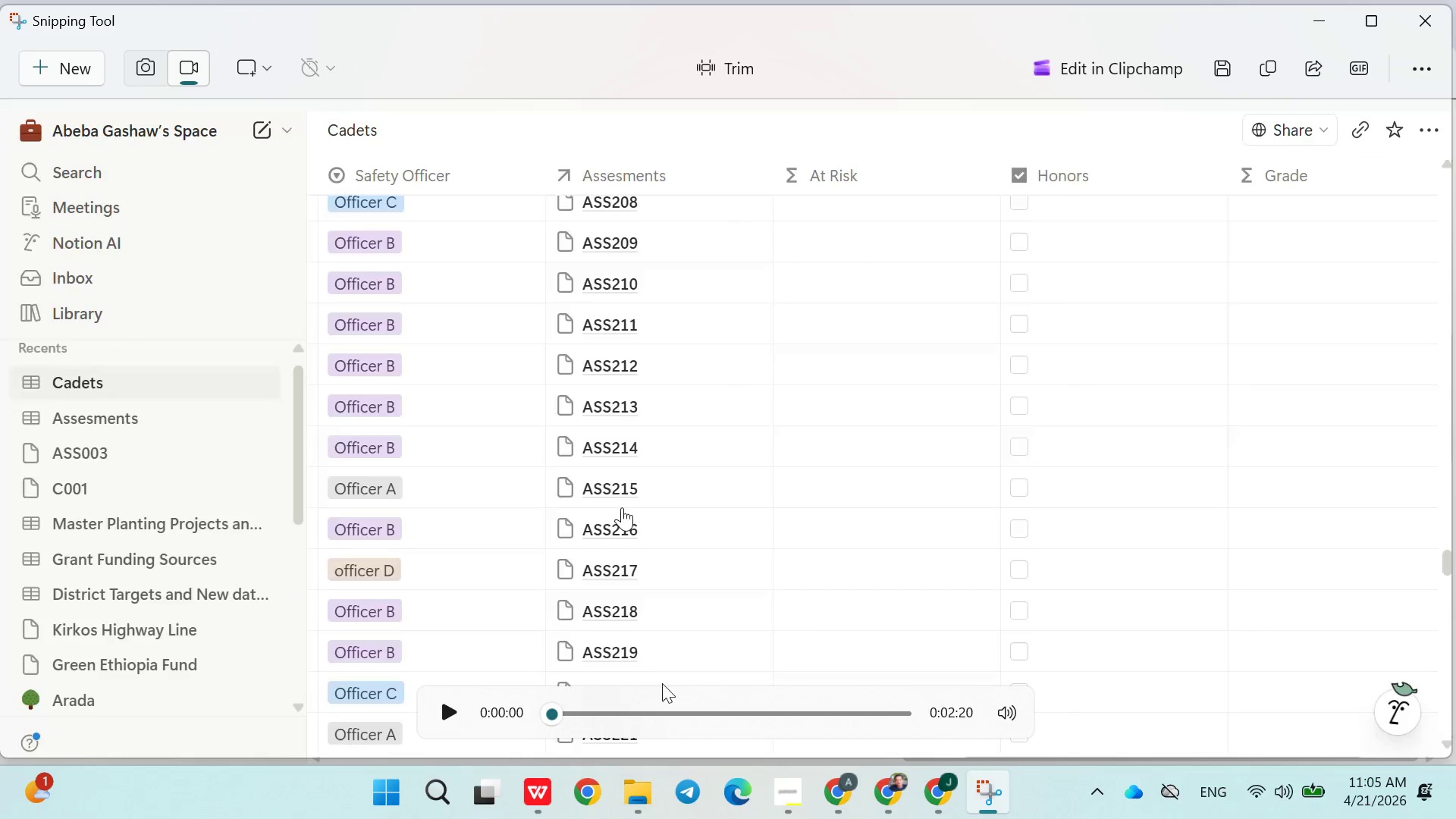 
left_click([547, 780])
 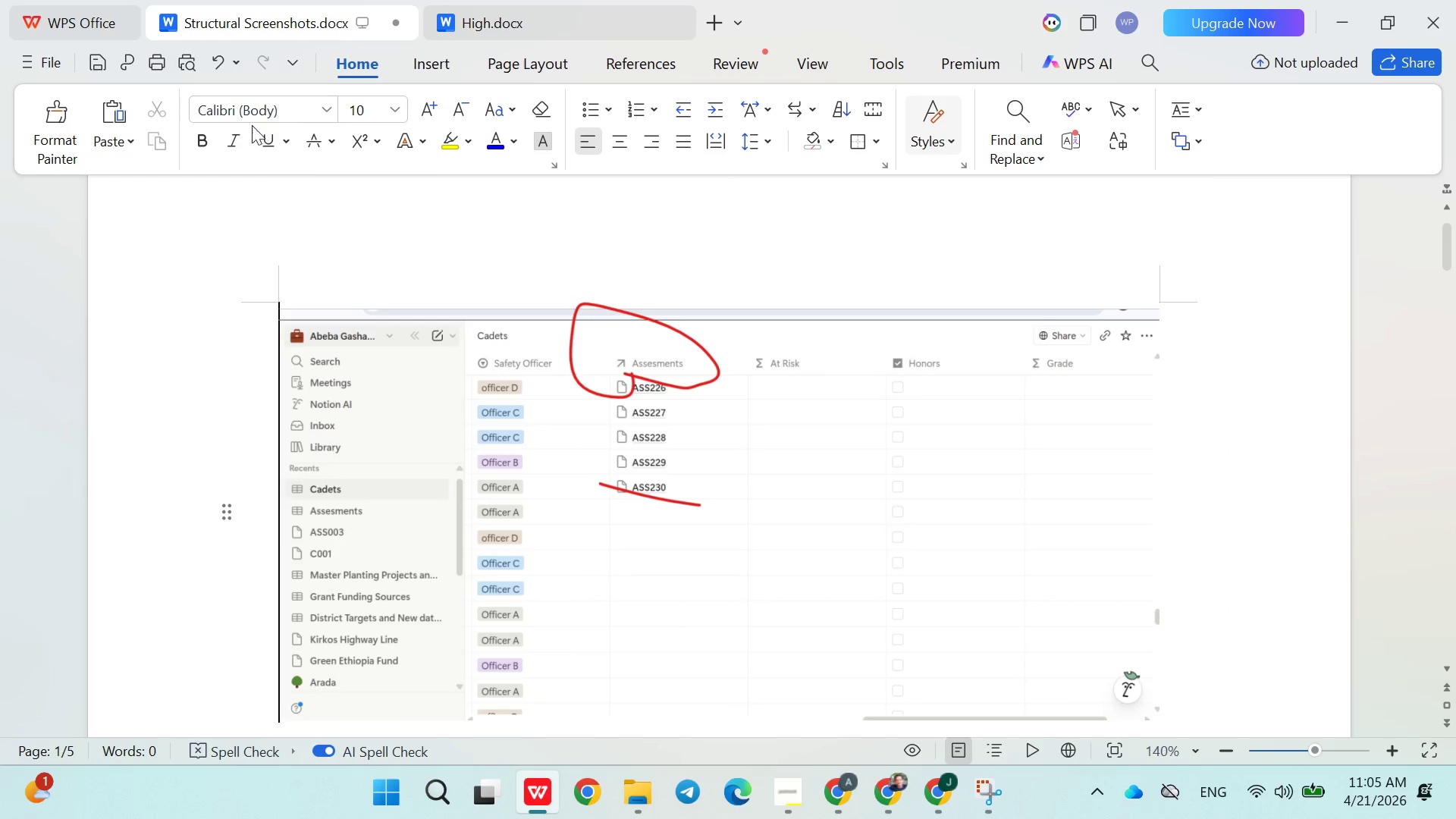 
left_click([482, 7])
 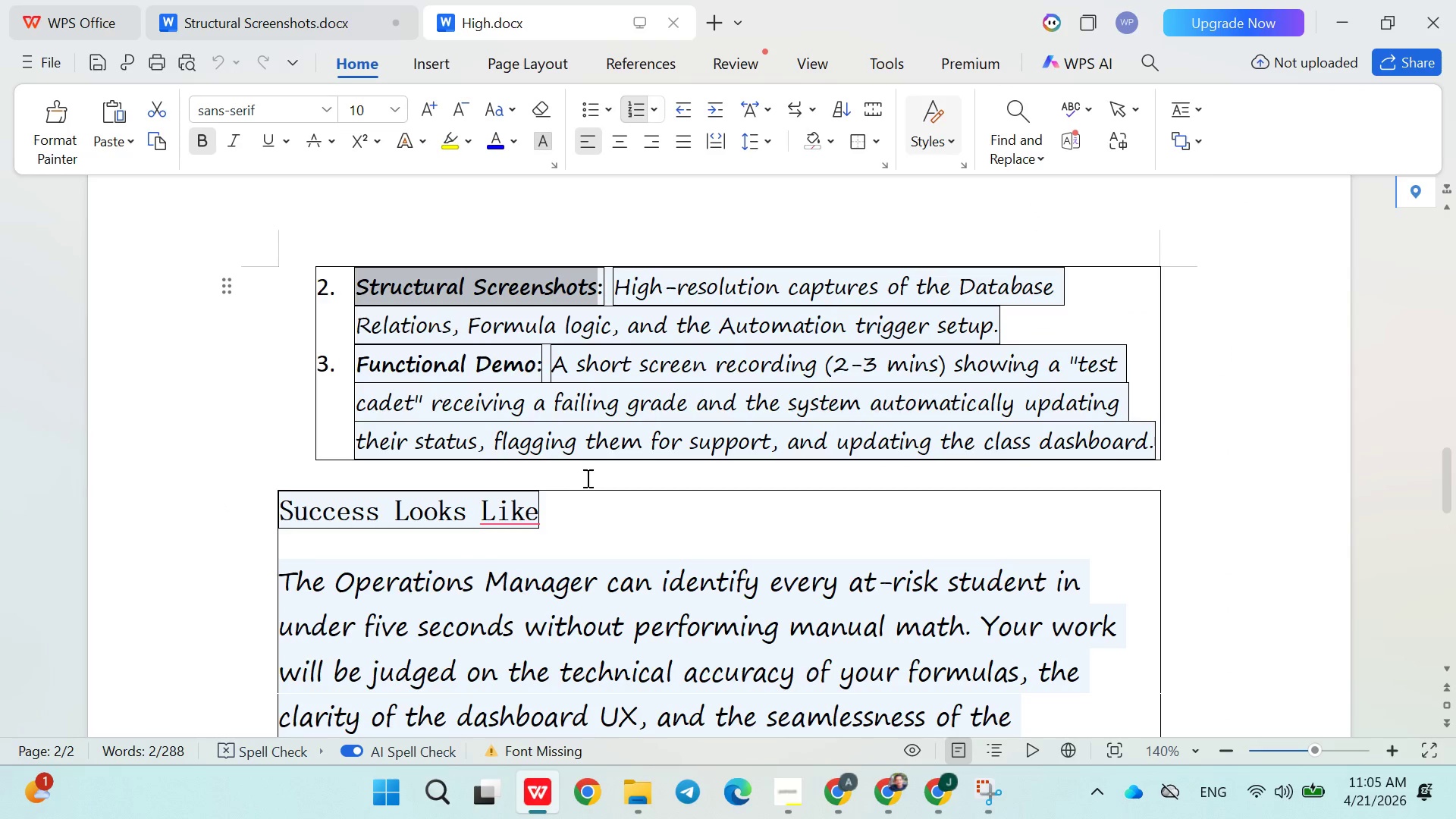 
hold_key(key=ControlLeft, duration=0.66)
 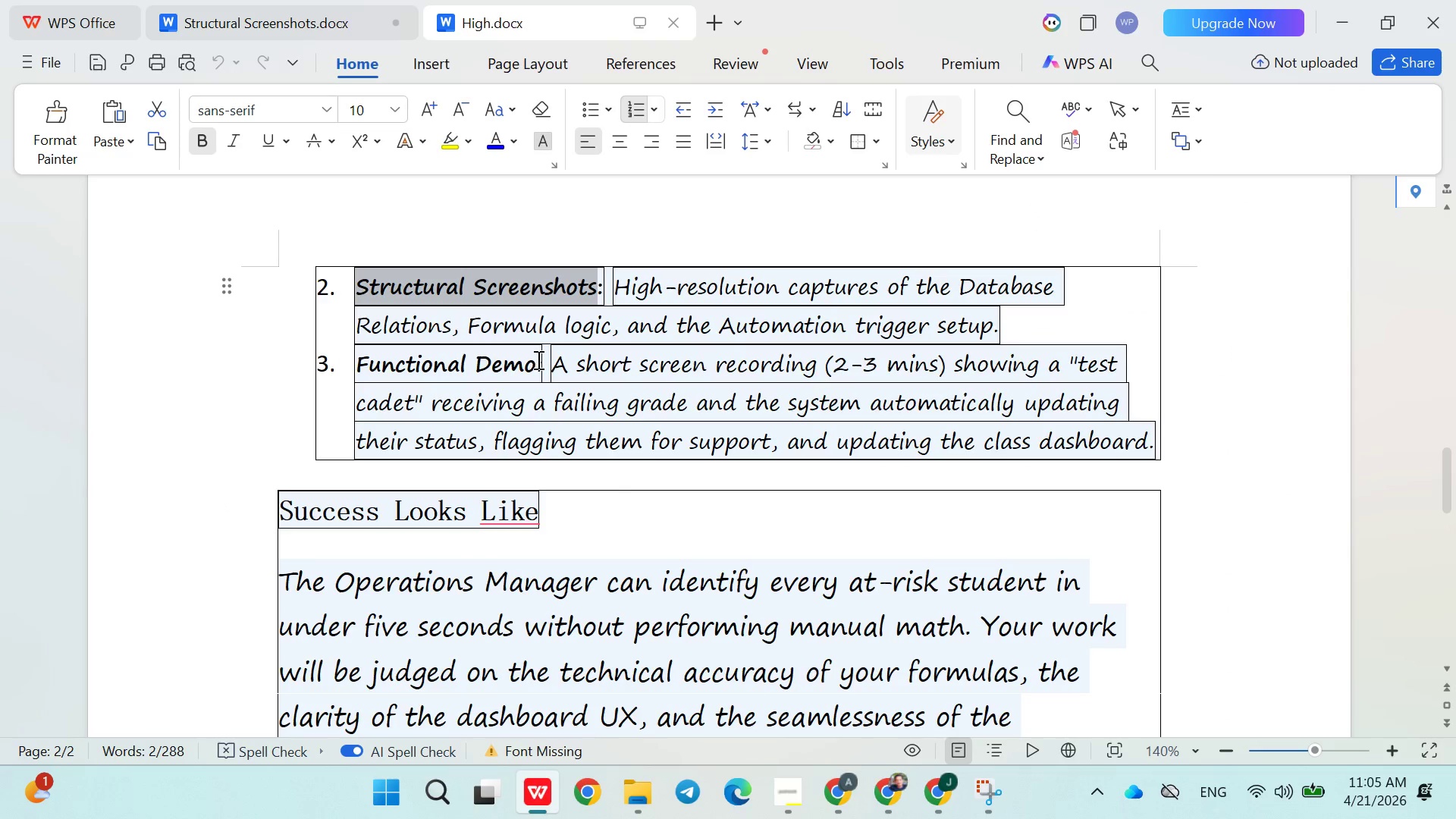 
left_click_drag(start_coordinate=[535, 361], to_coordinate=[360, 374])
 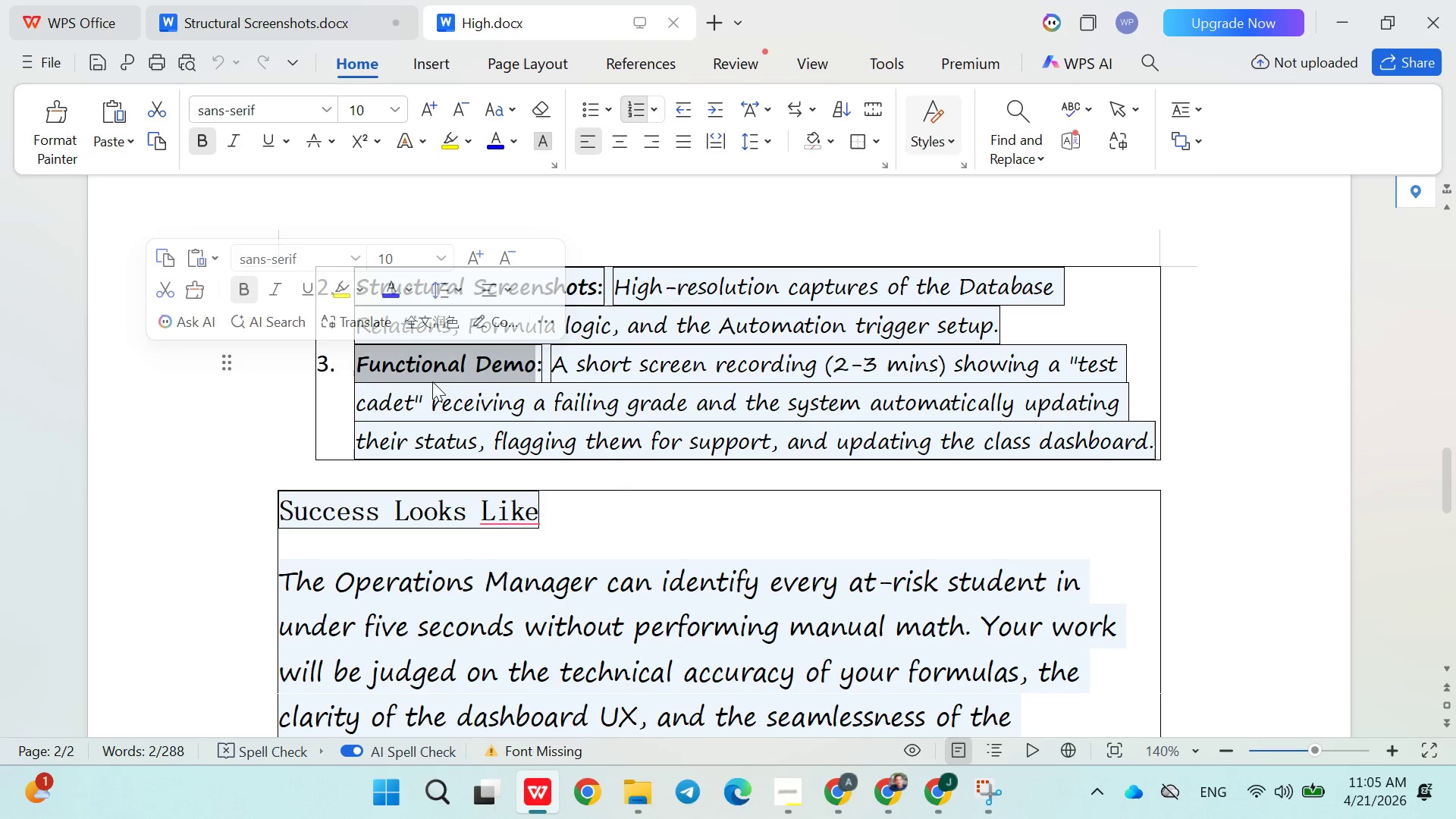 
key(NumpadSubtract)
 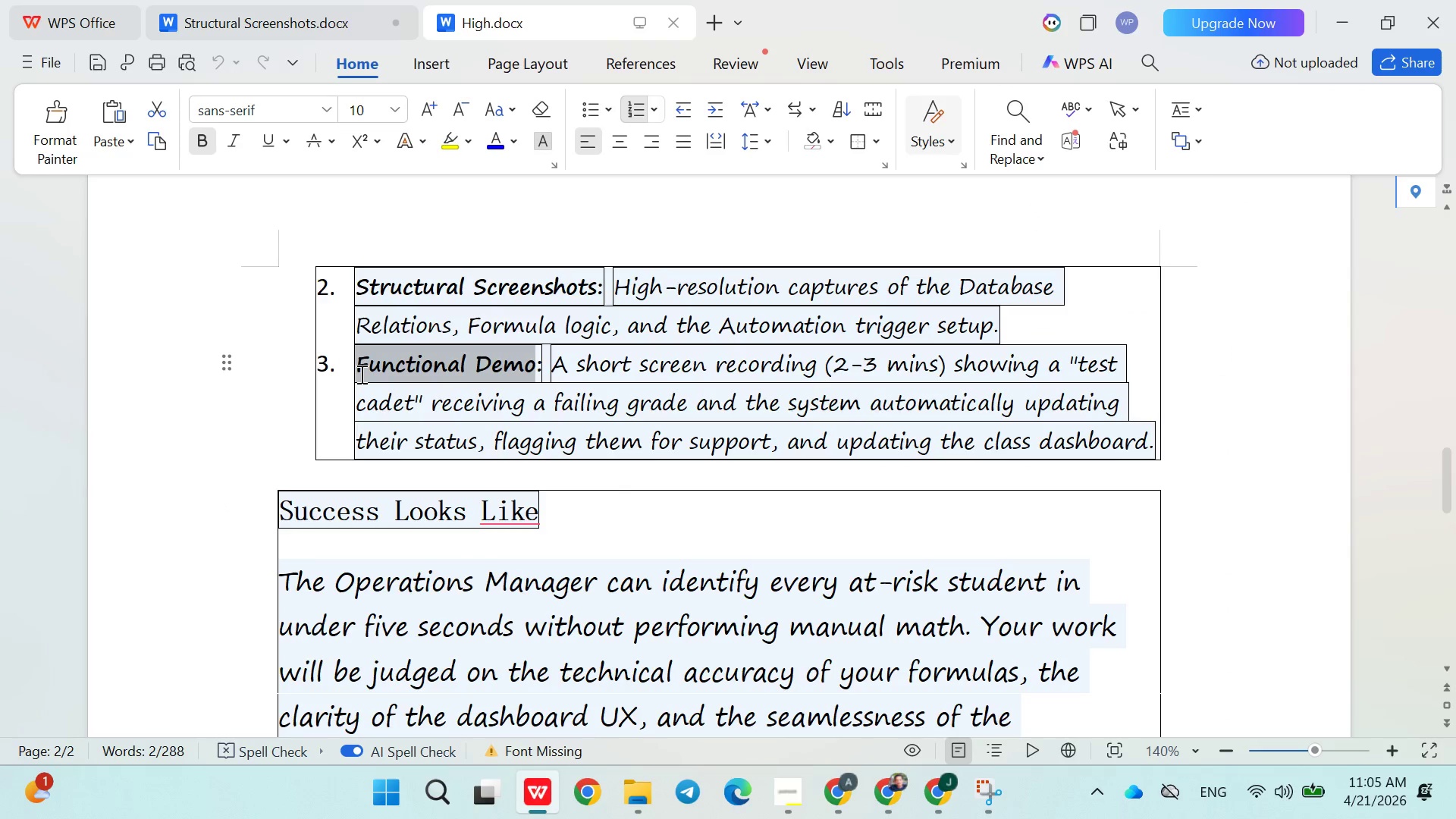 
key(Control+C)
 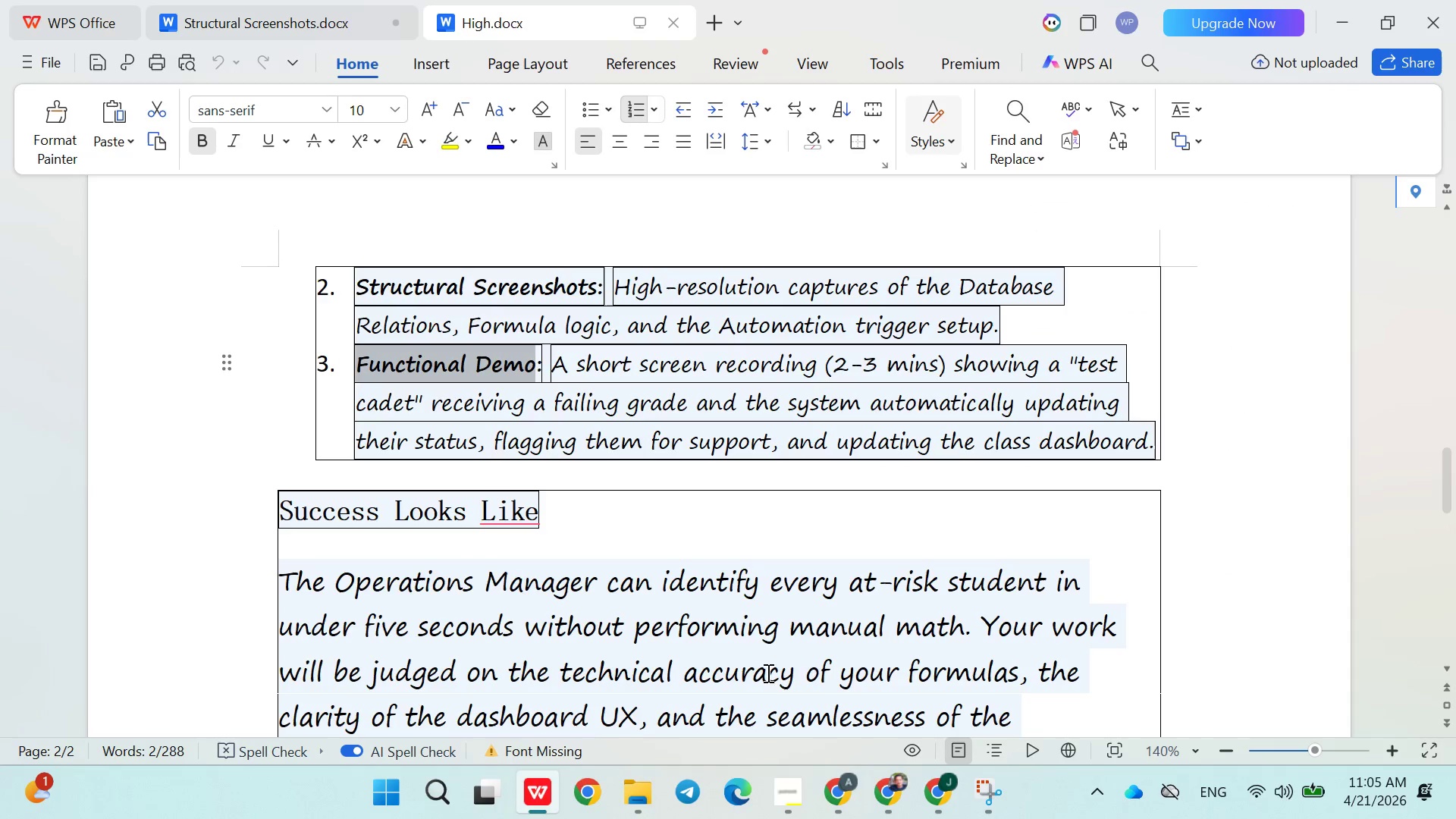 